 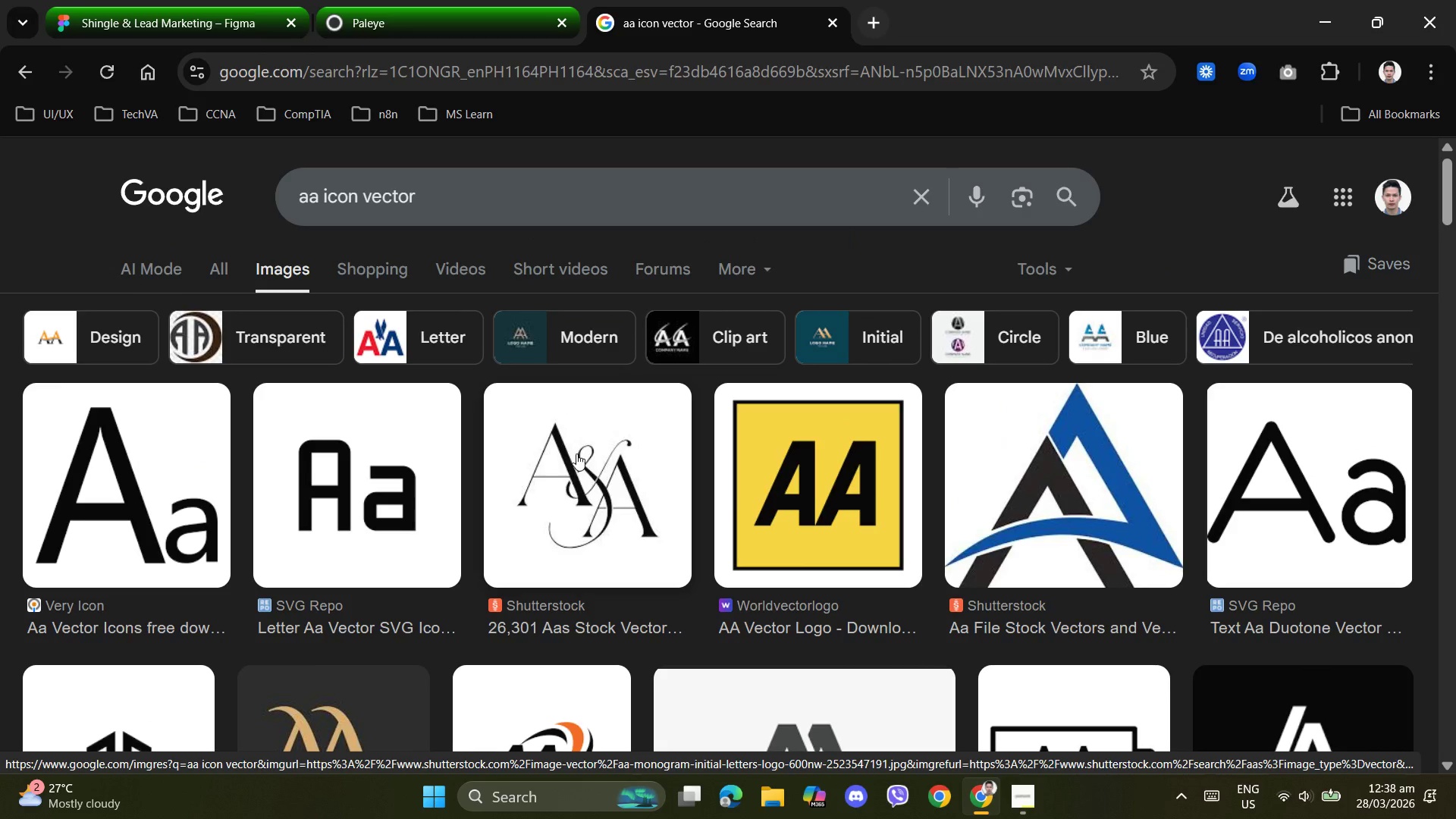 
left_click([830, 24])
 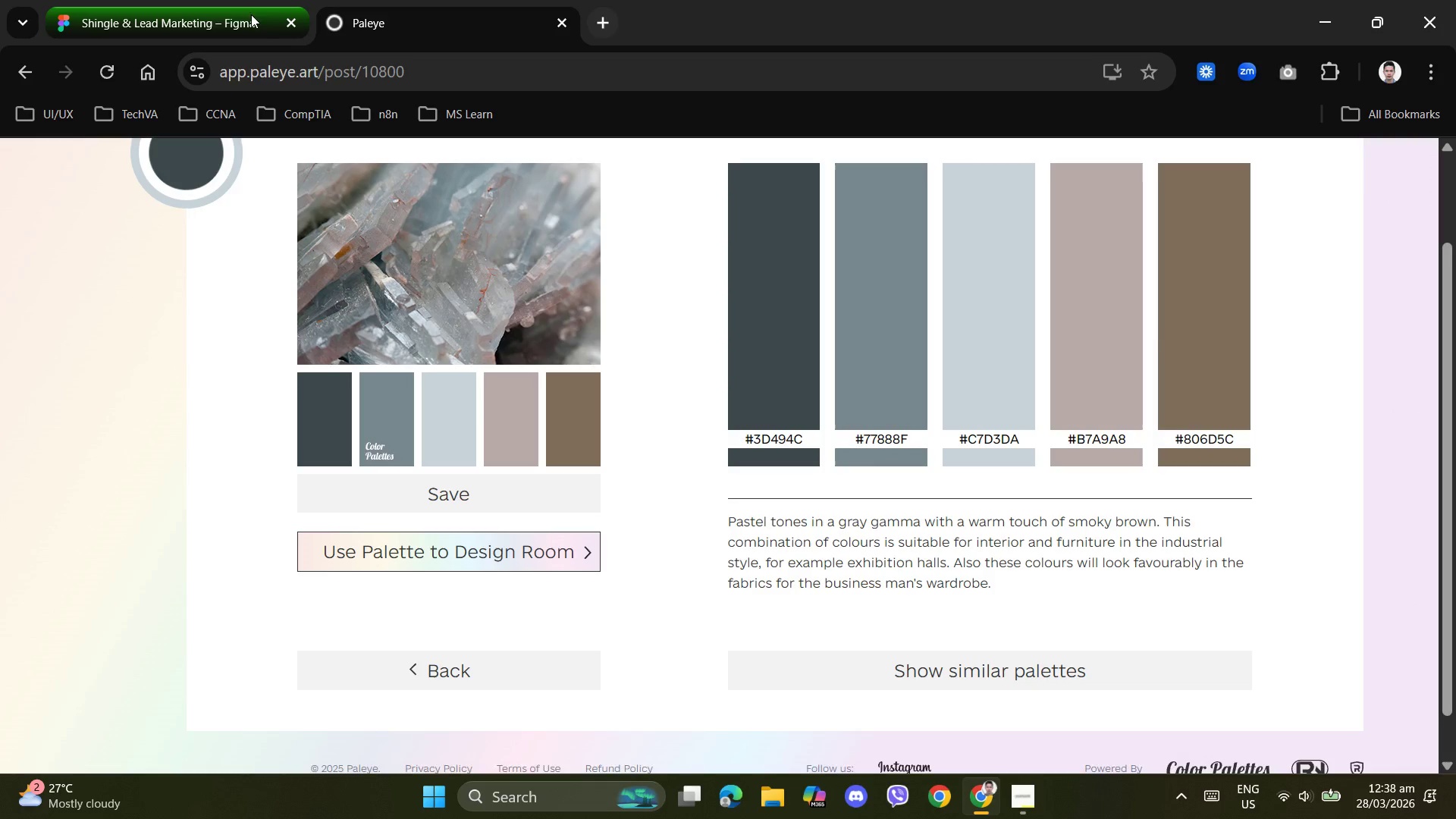 
left_click([213, 14])
 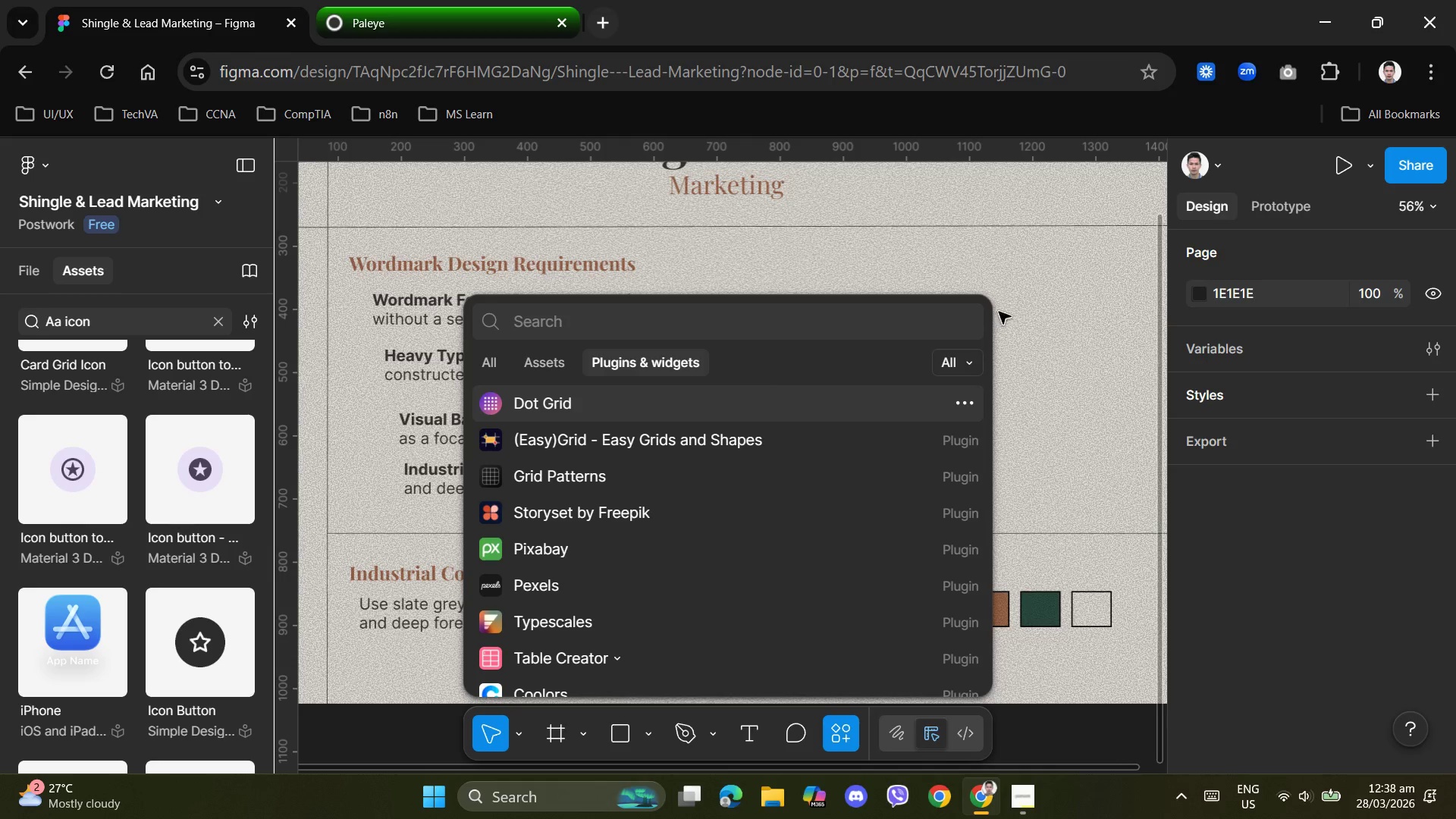 
left_click([1086, 352])
 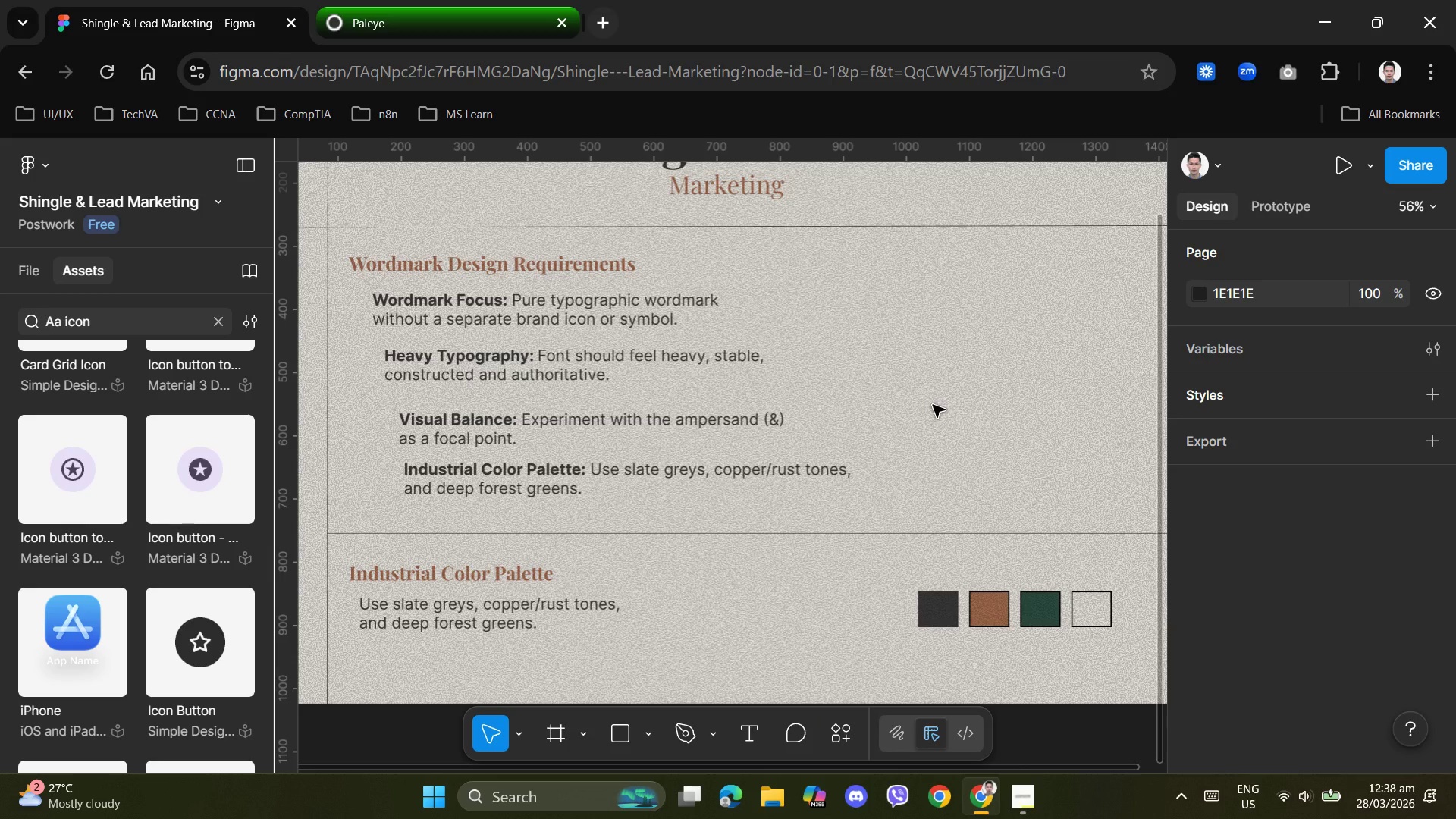 
hold_key(key=ControlLeft, duration=0.61)
scroll: coordinate [932, 401], scroll_direction: up, amount: 6.0
 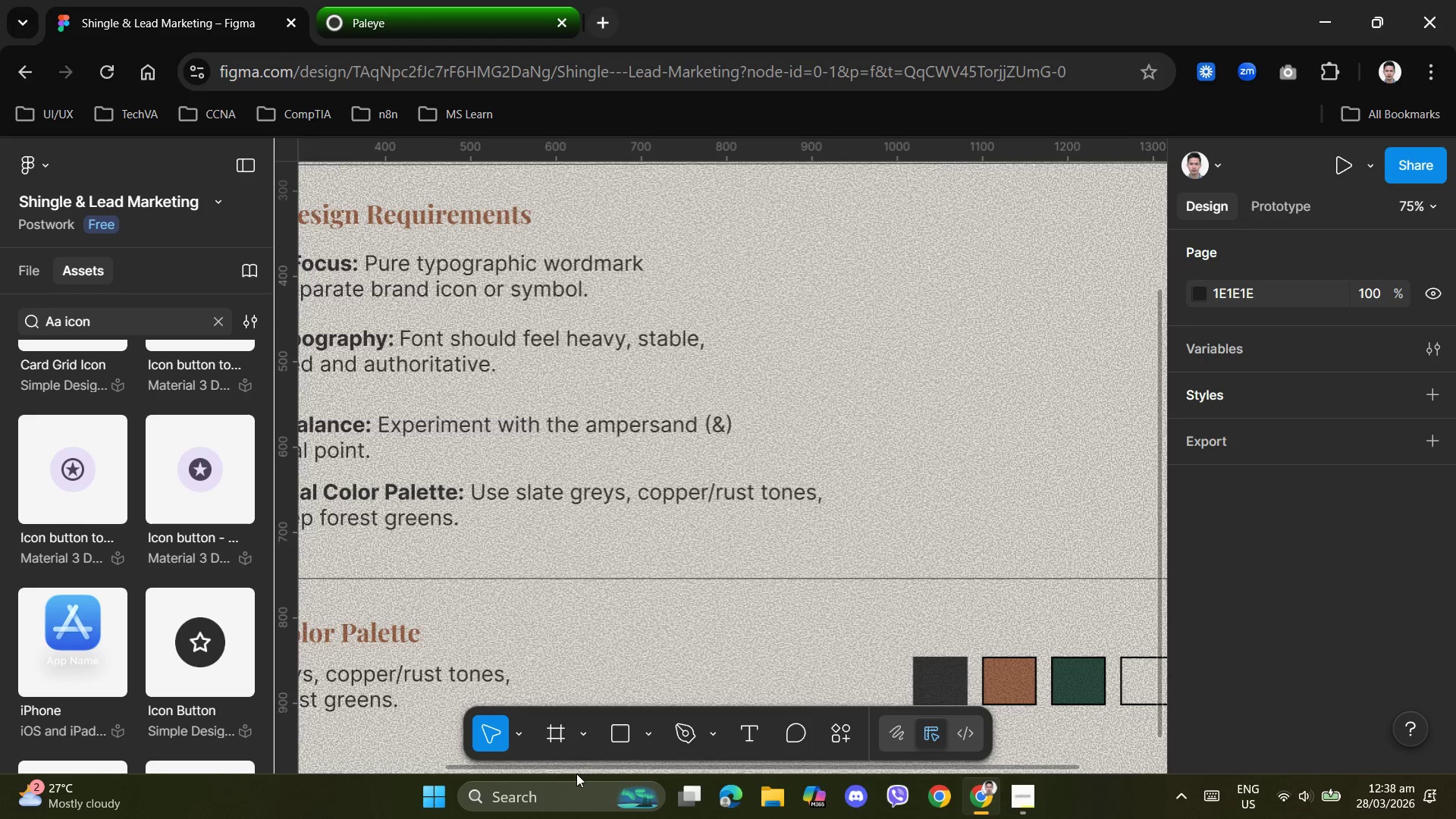 
left_click_drag(start_coordinate=[581, 767], to_coordinate=[530, 761])
 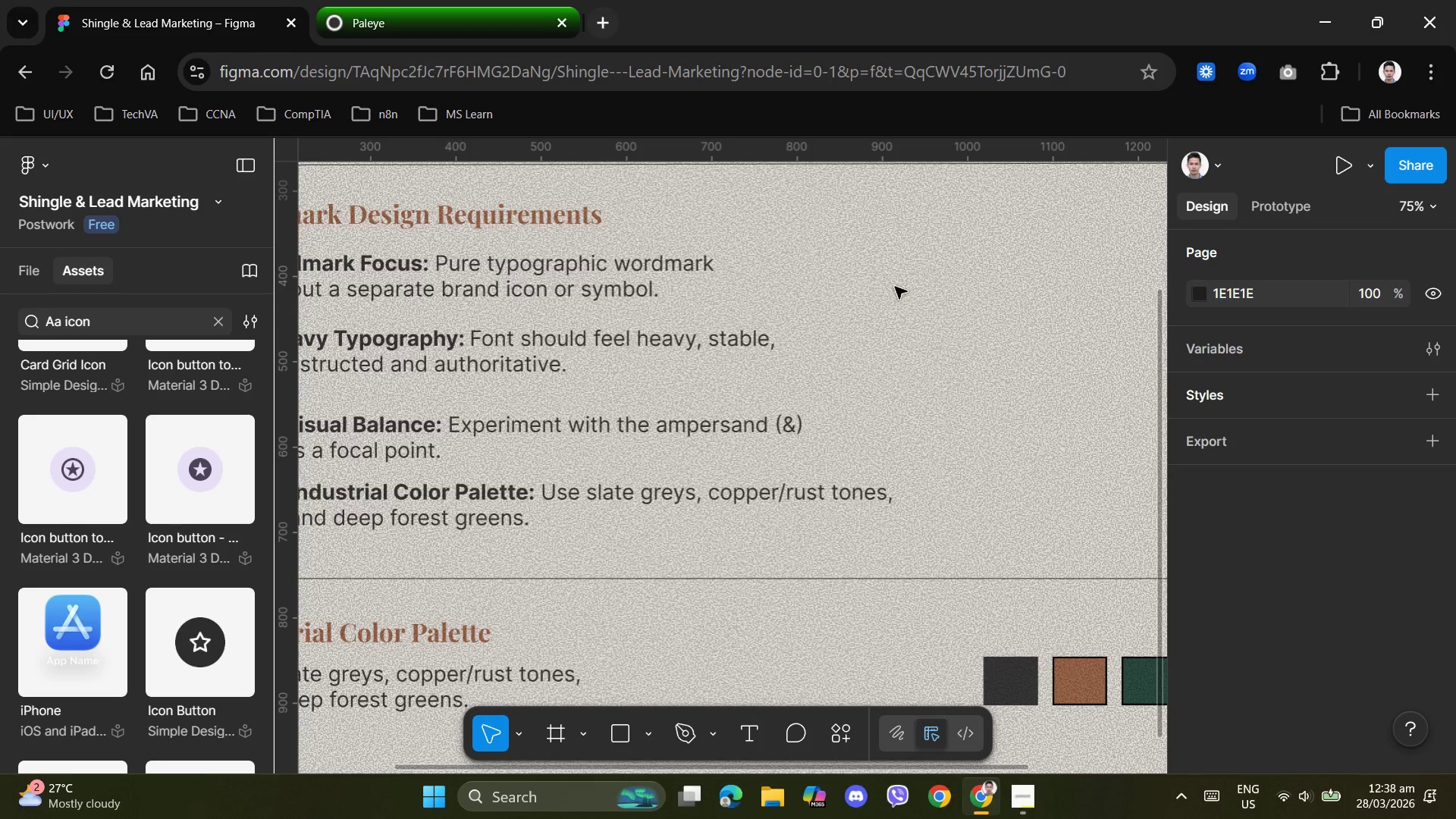 
left_click([895, 252])
 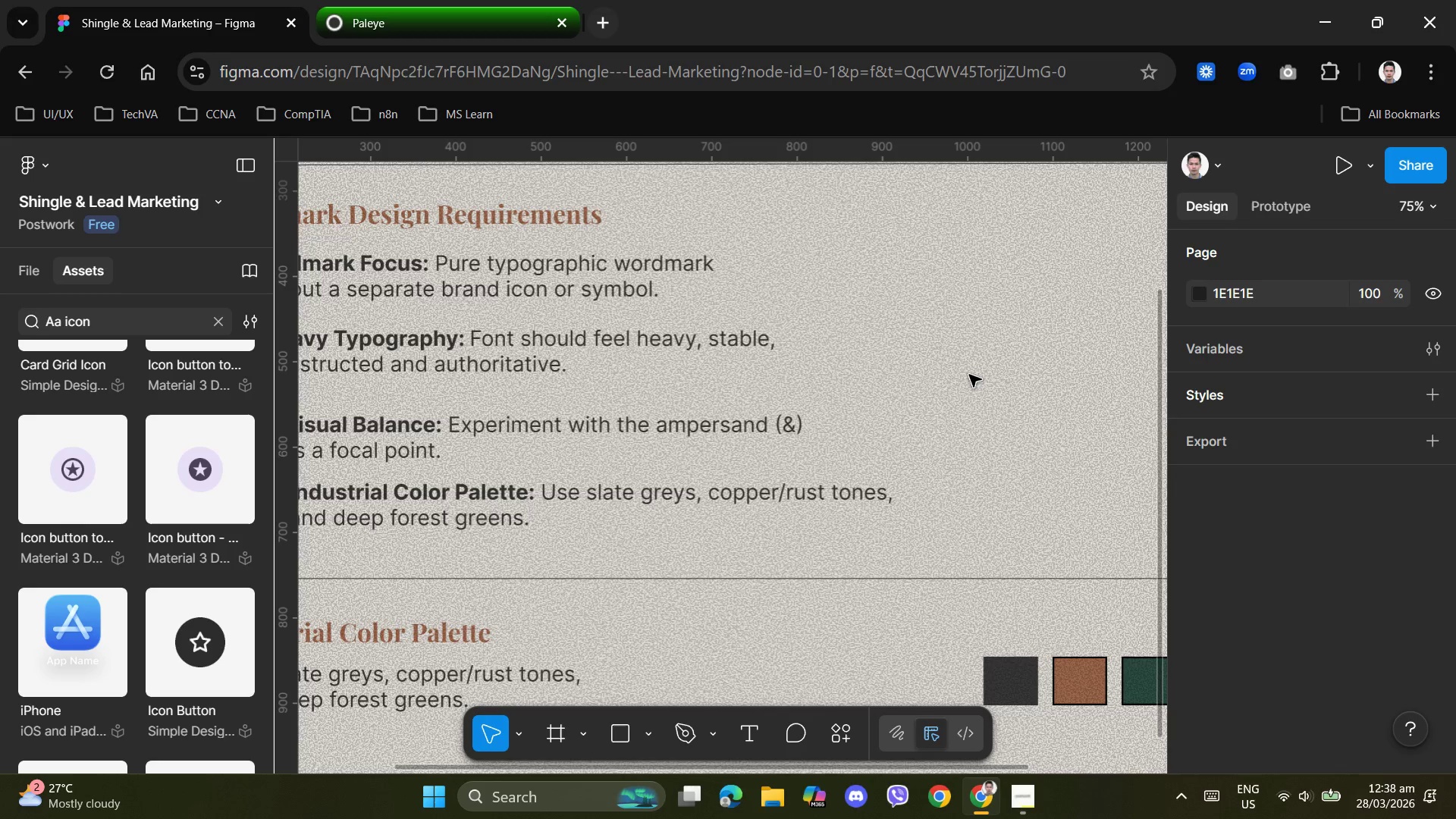 
hold_key(key=ControlLeft, duration=0.67)
scroll: coordinate [969, 375], scroll_direction: up, amount: 6.0
 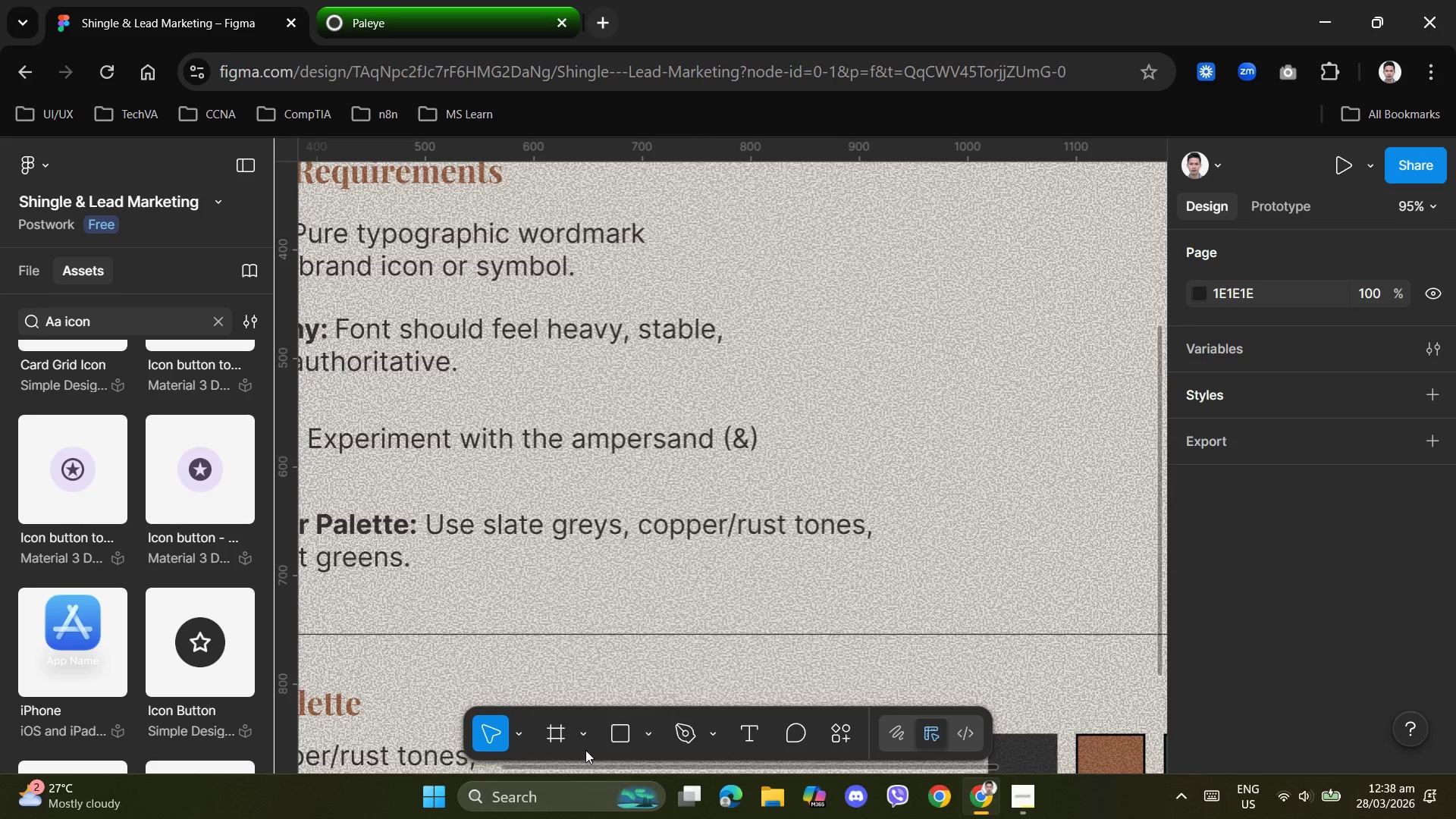 
left_click([617, 726])
 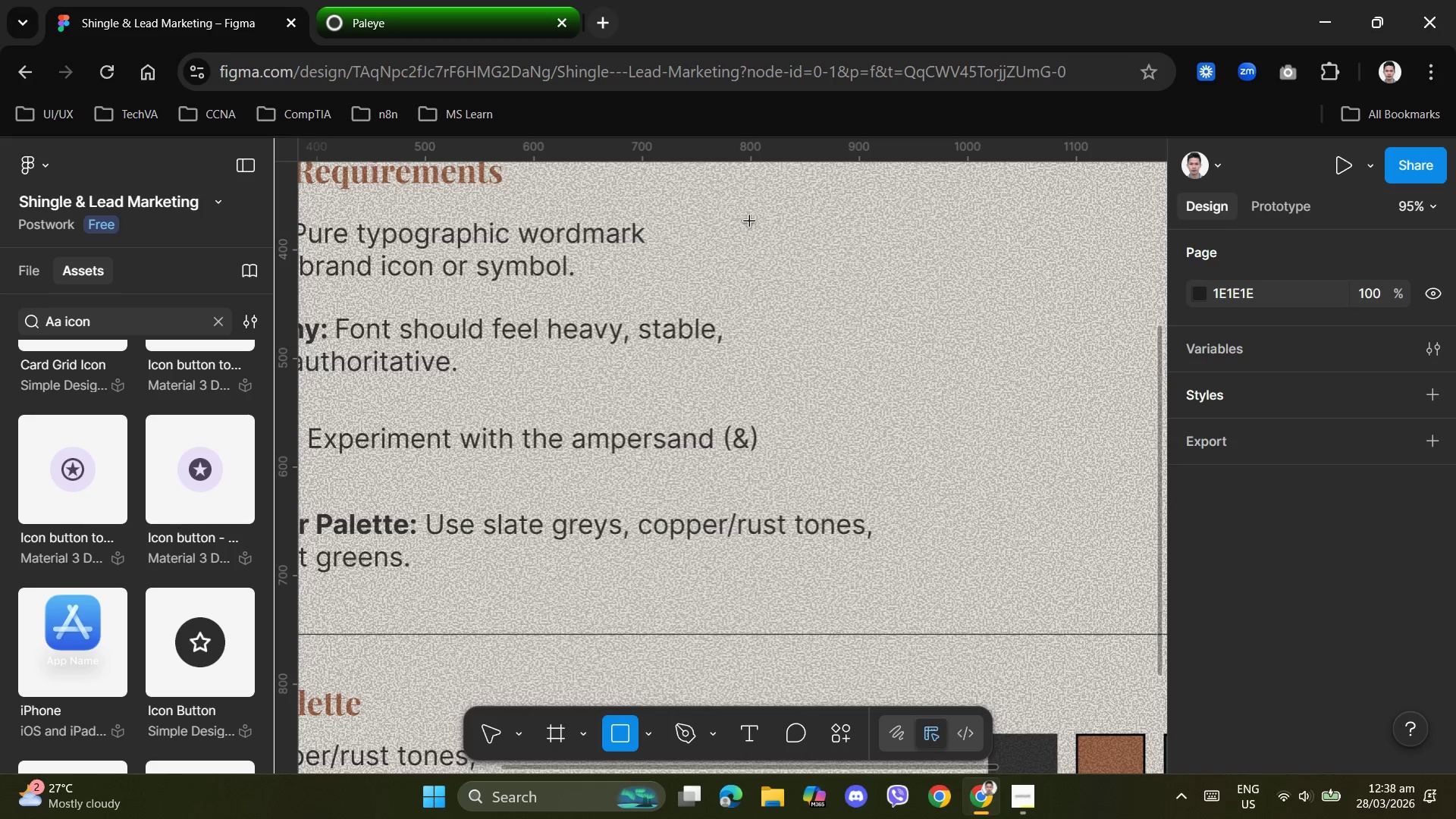 
left_click_drag(start_coordinate=[750, 221], to_coordinate=[838, 298])
 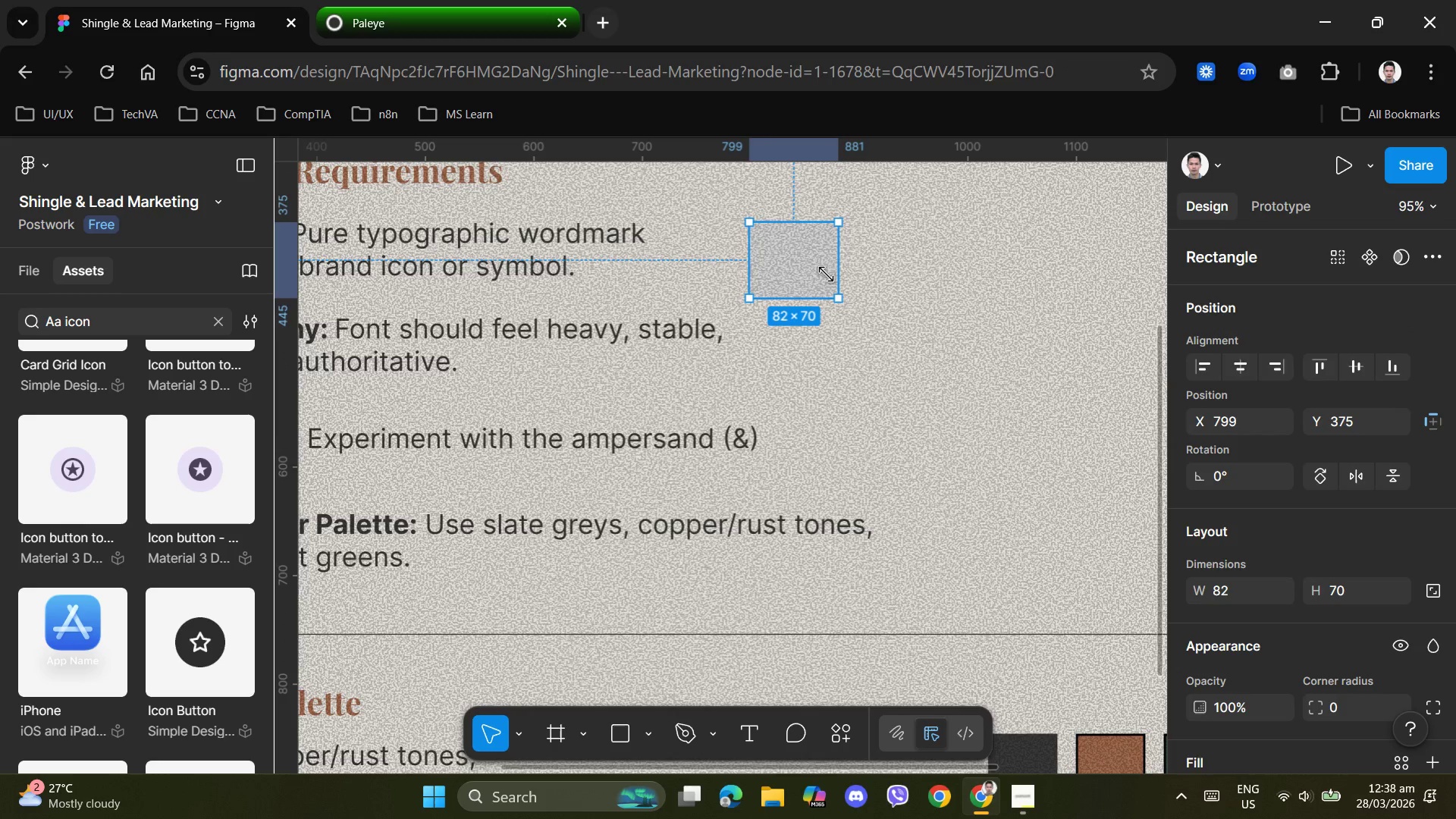 
left_click([822, 266])
 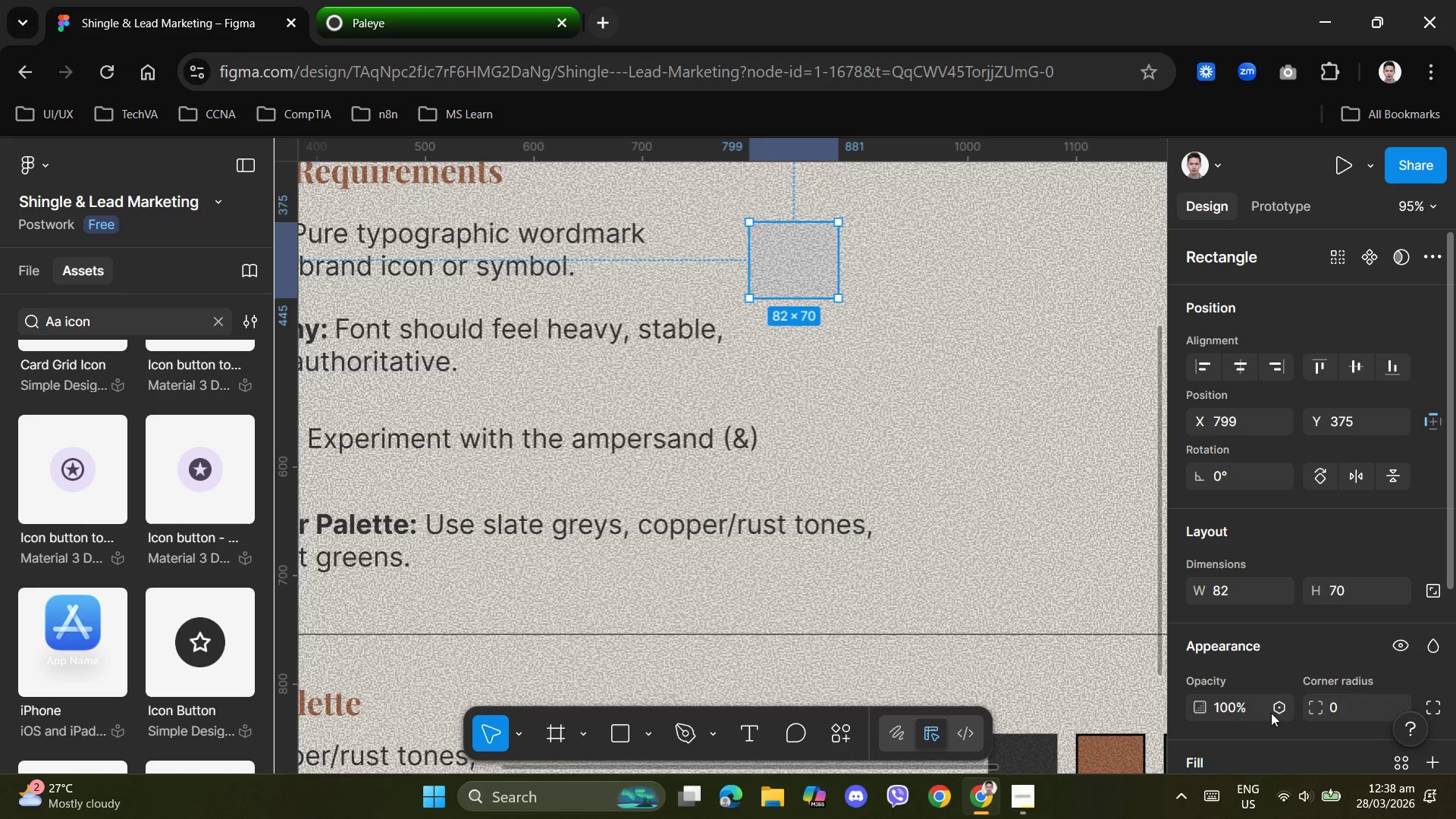 
scroll: coordinate [1278, 664], scroll_direction: down, amount: 3.0
 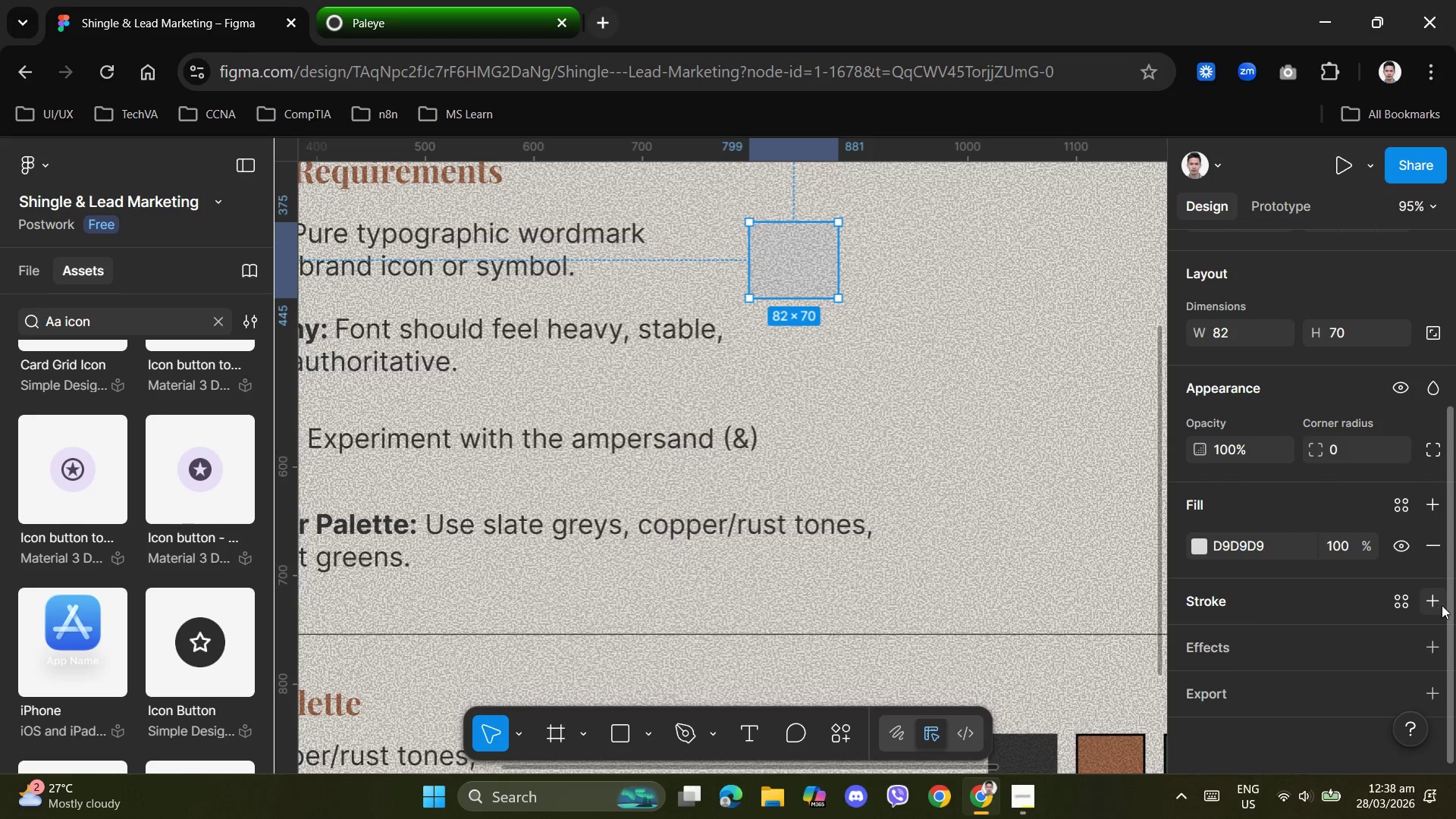 
left_click([1439, 604])
 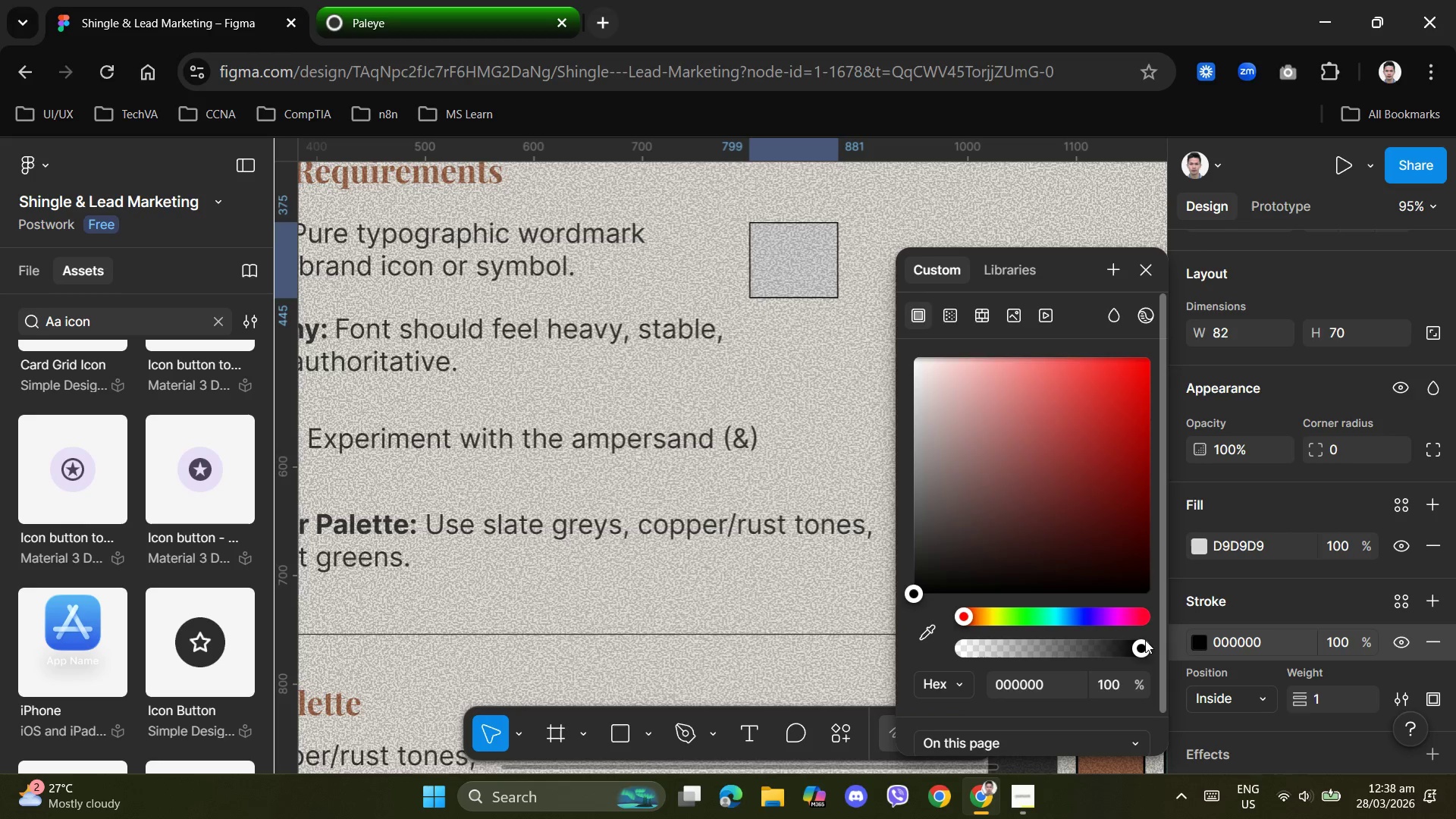 
left_click_drag(start_coordinate=[1145, 645], to_coordinate=[1190, 650])
 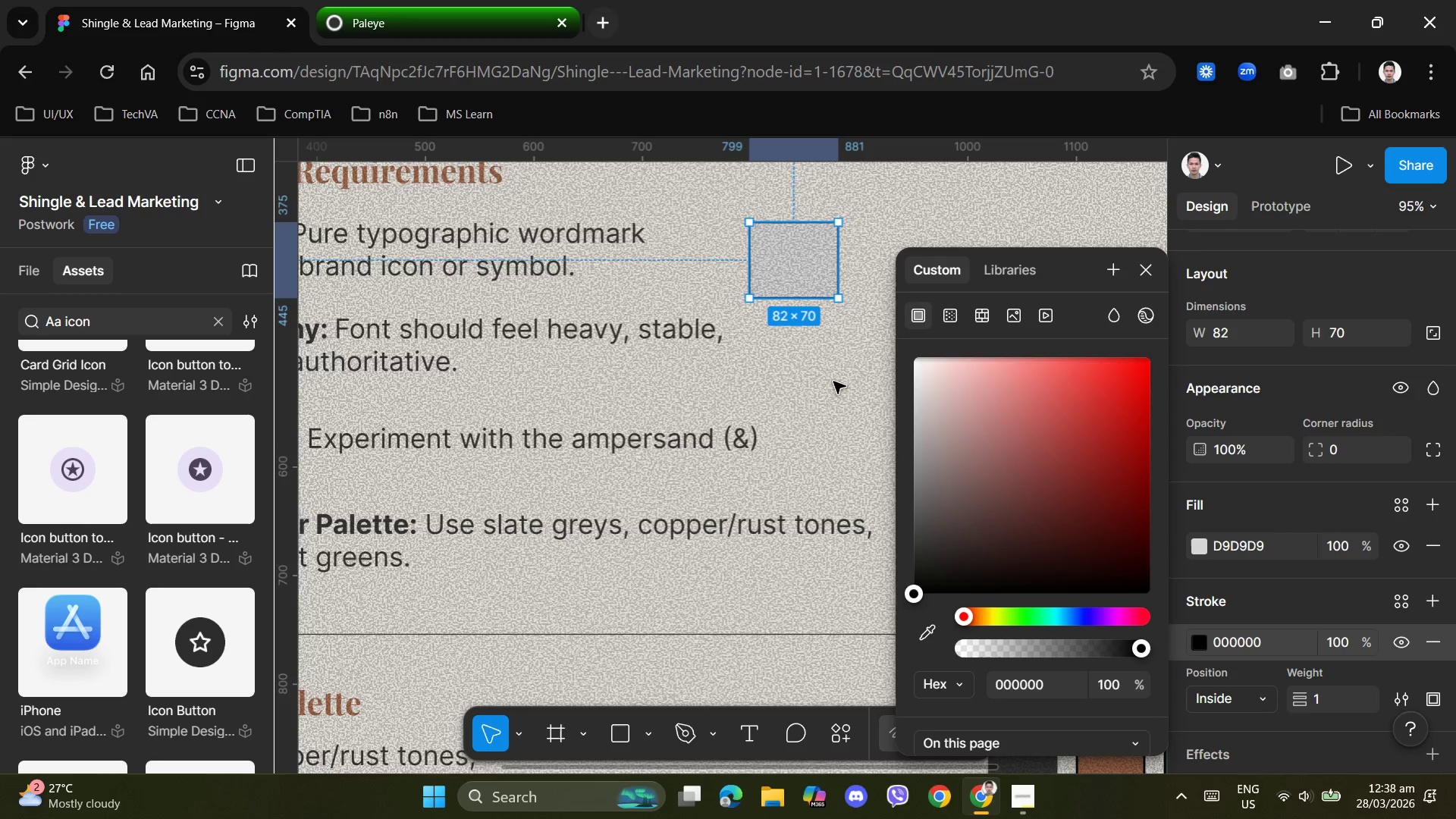 
left_click([833, 381])
 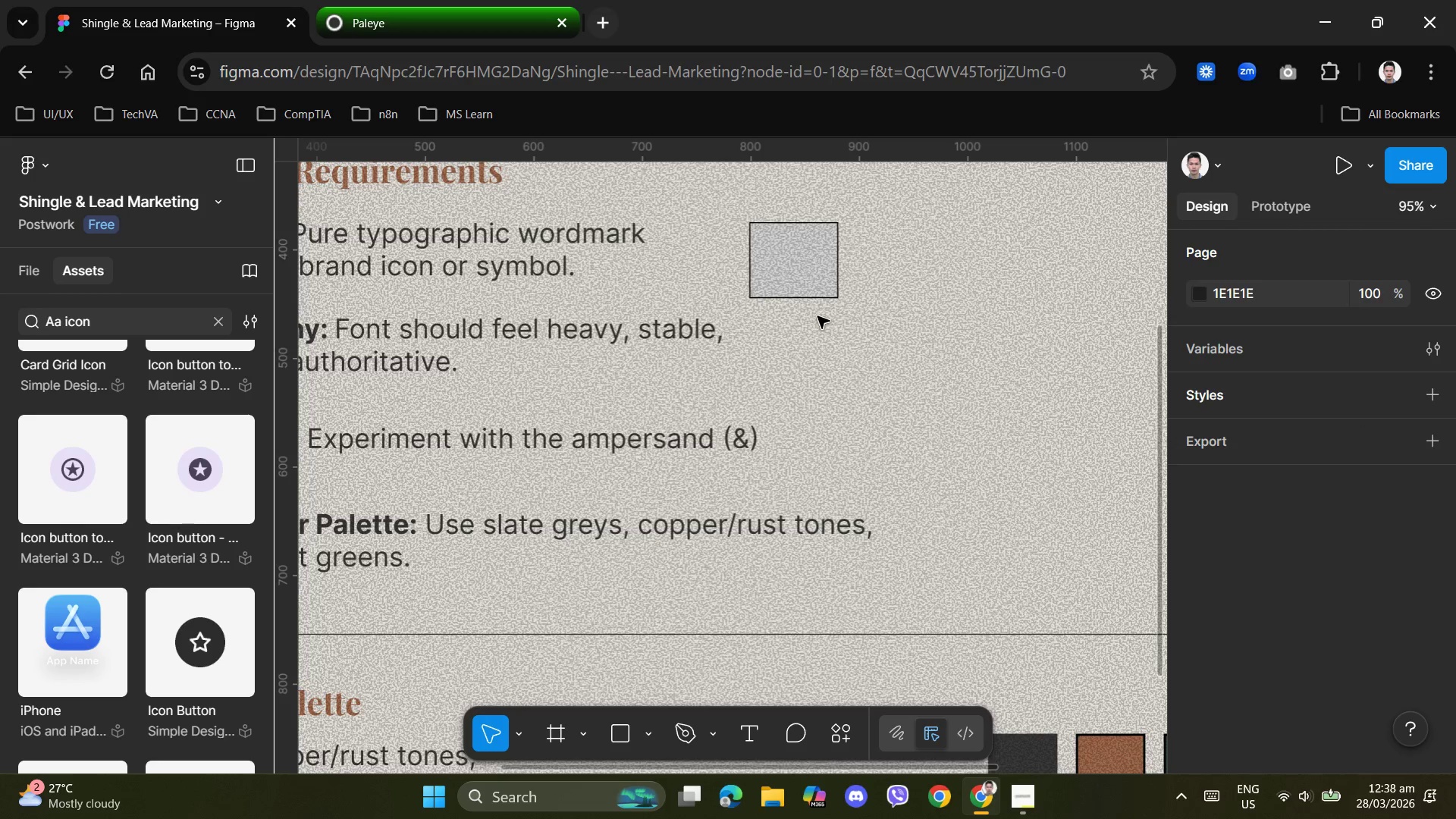 
left_click([799, 270])
 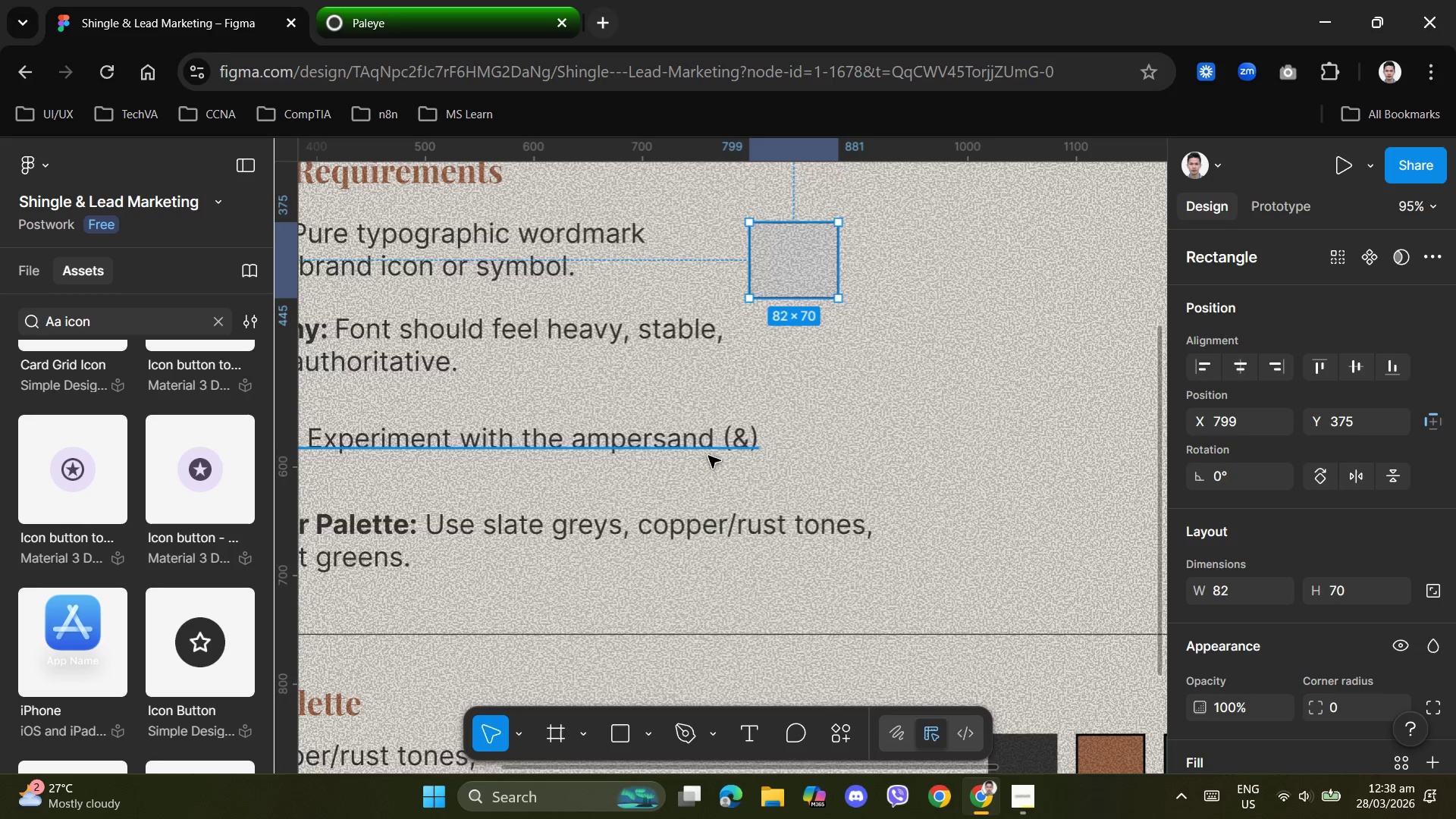 
left_click([745, 726])
 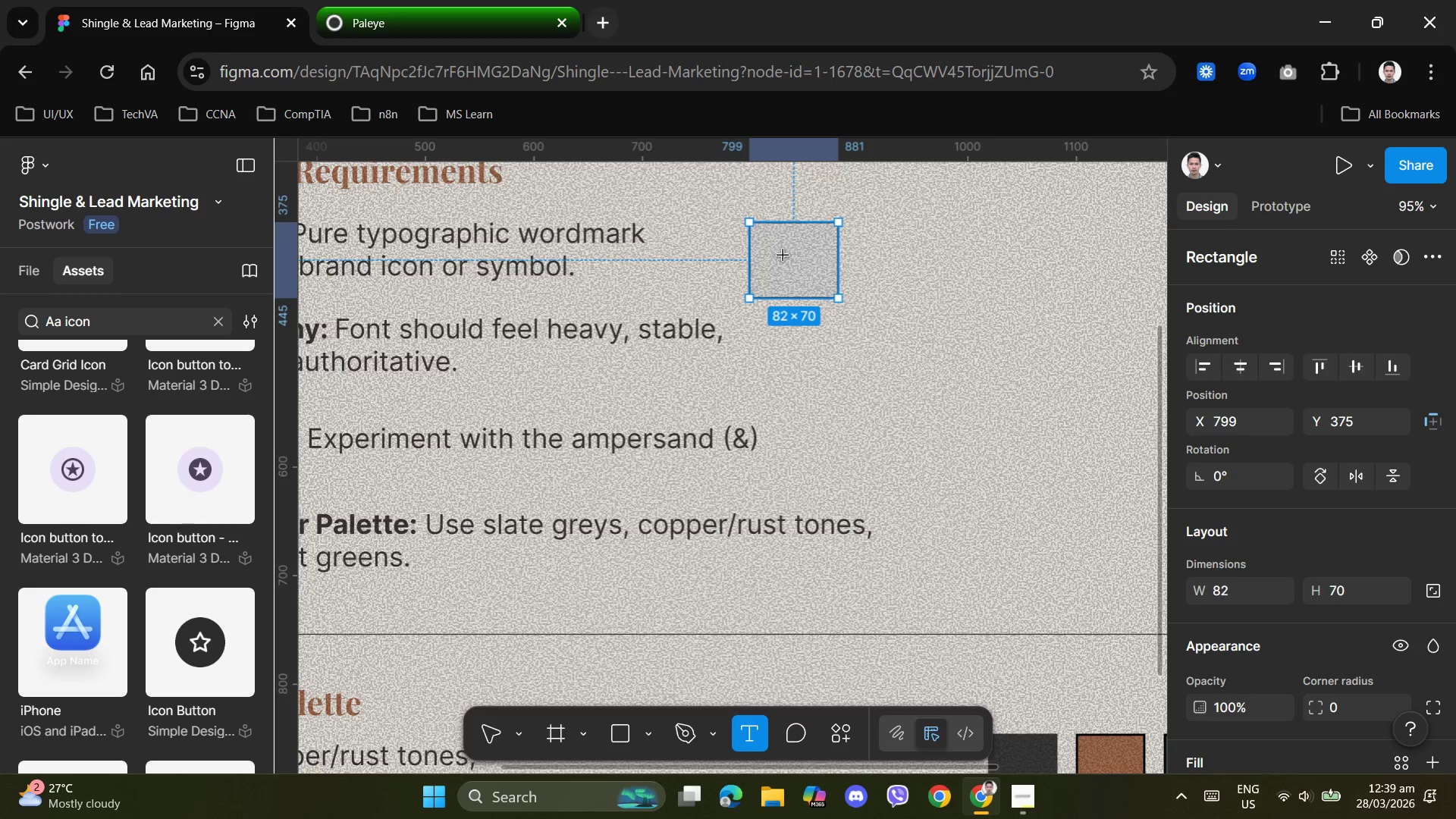 
left_click([782, 257])
 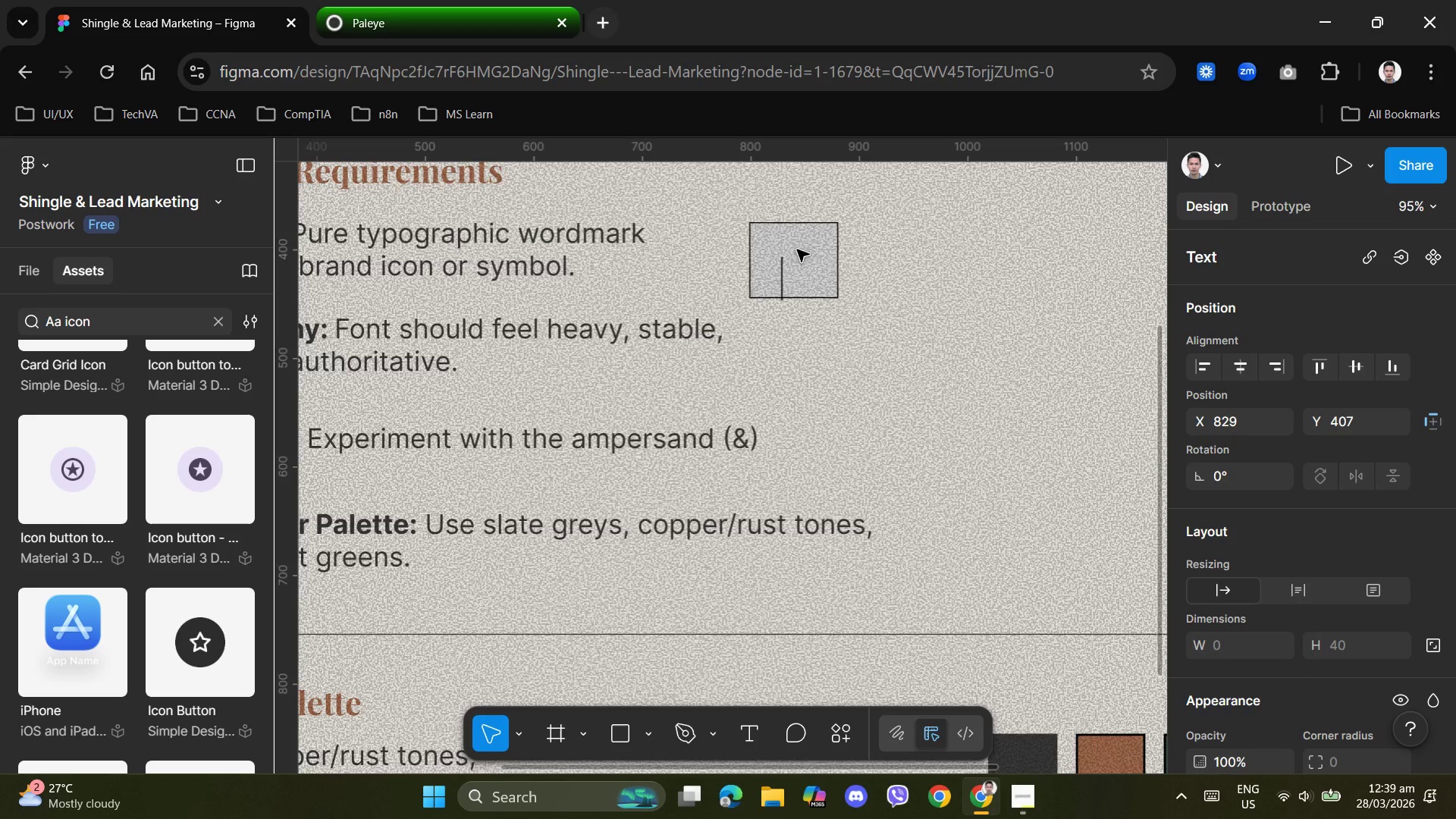 
key(Shift+A)
 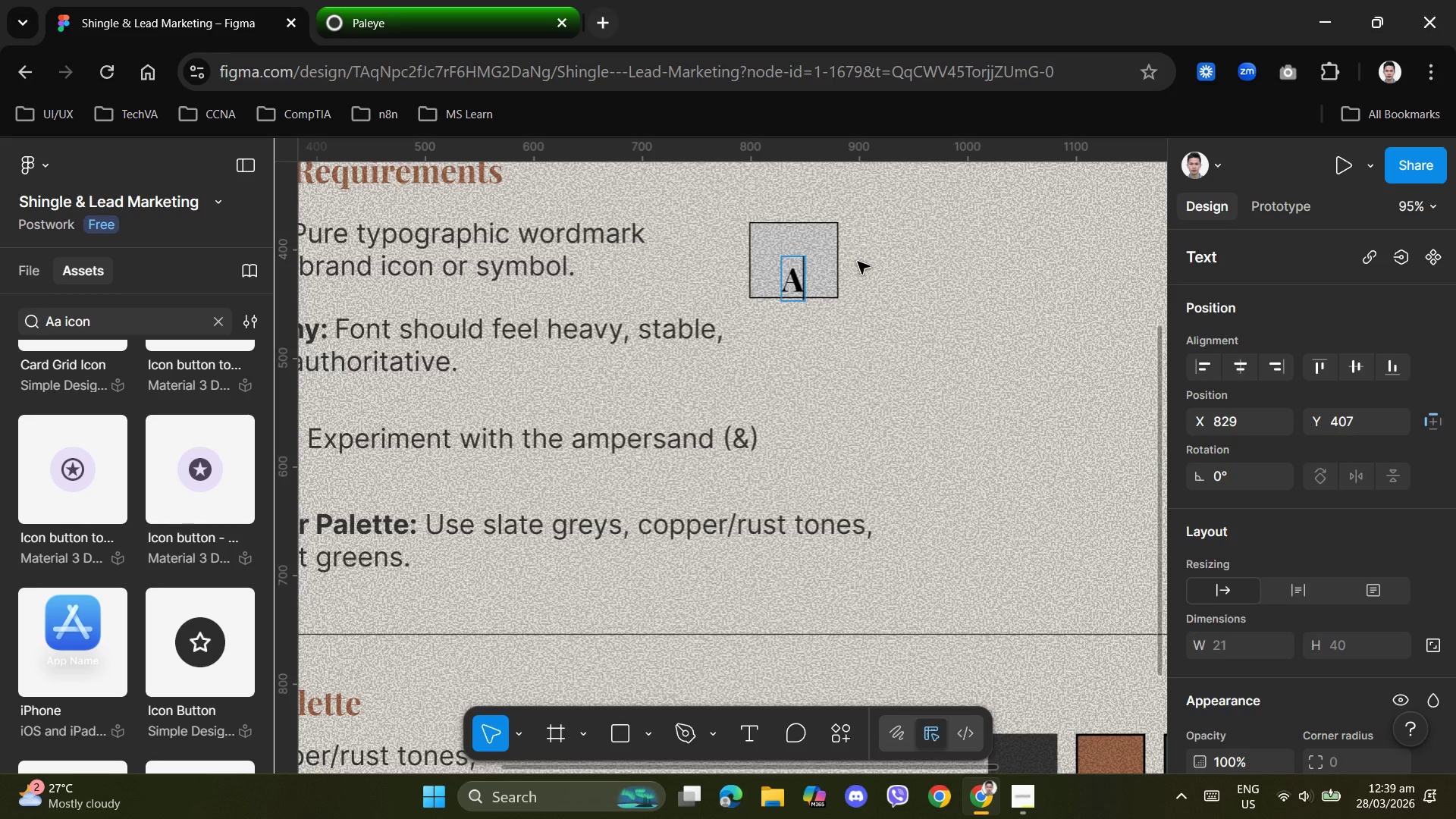 
key(Backspace)
 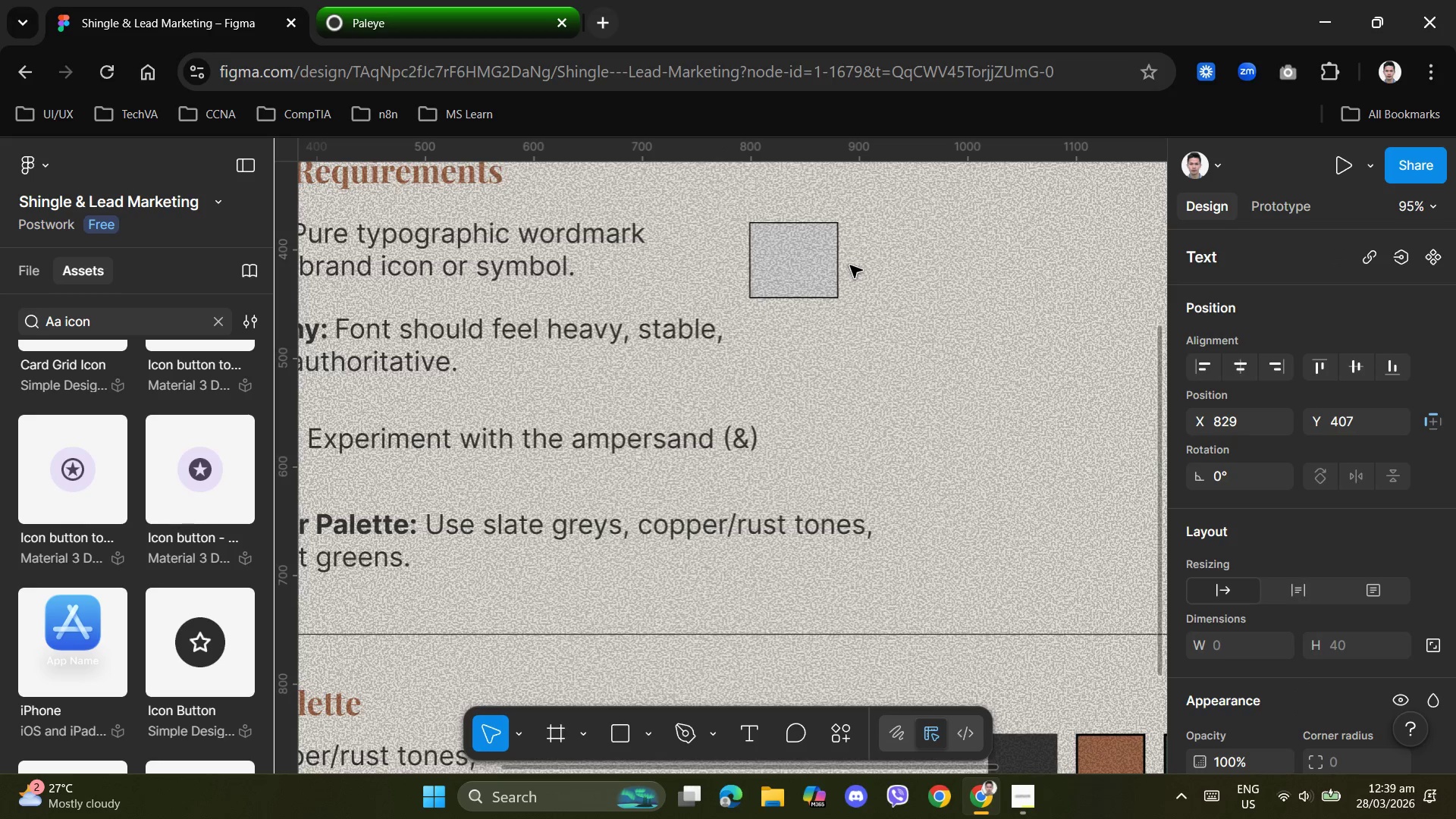 
key(Shift+A)
 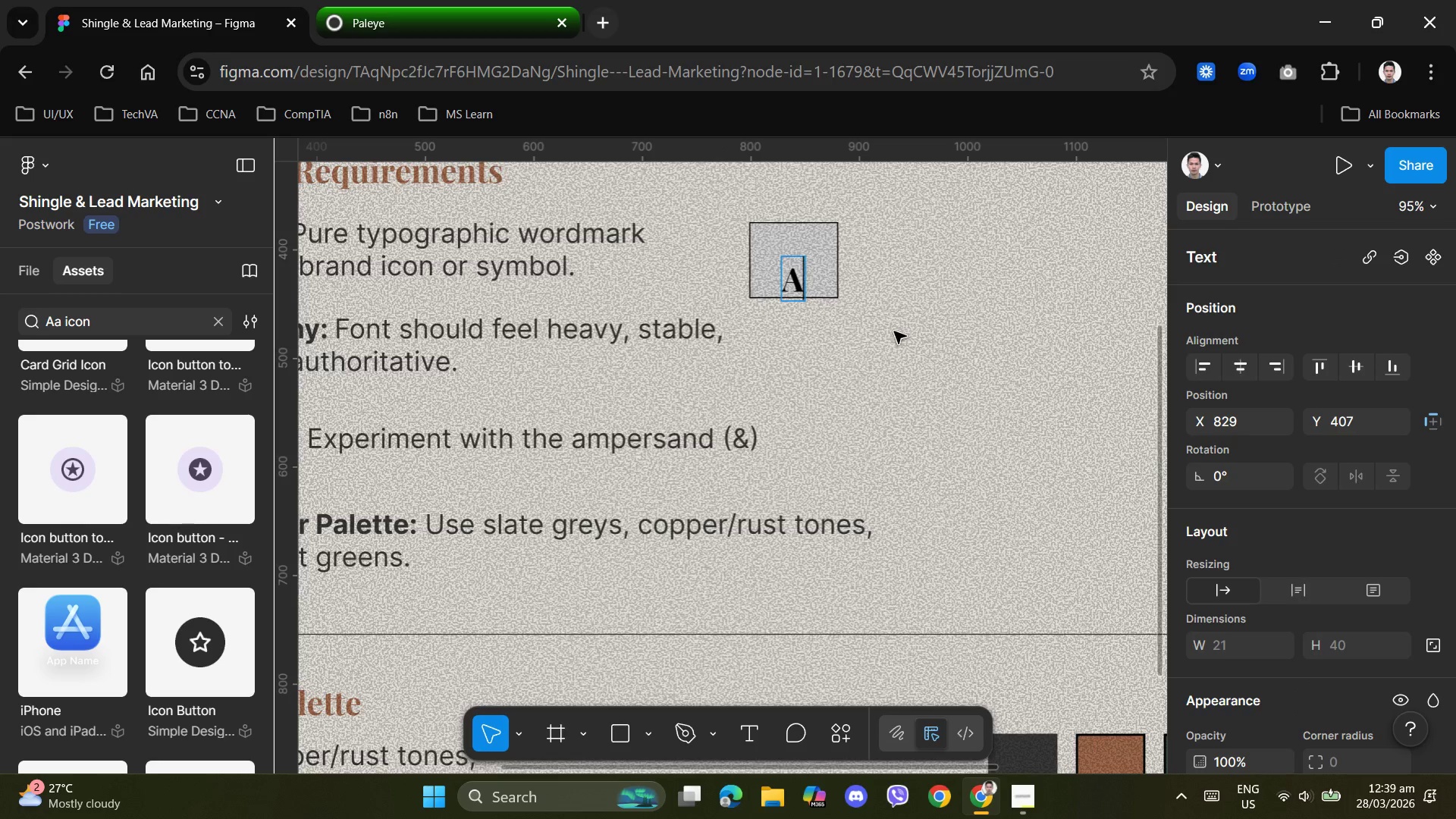 
key(A)
 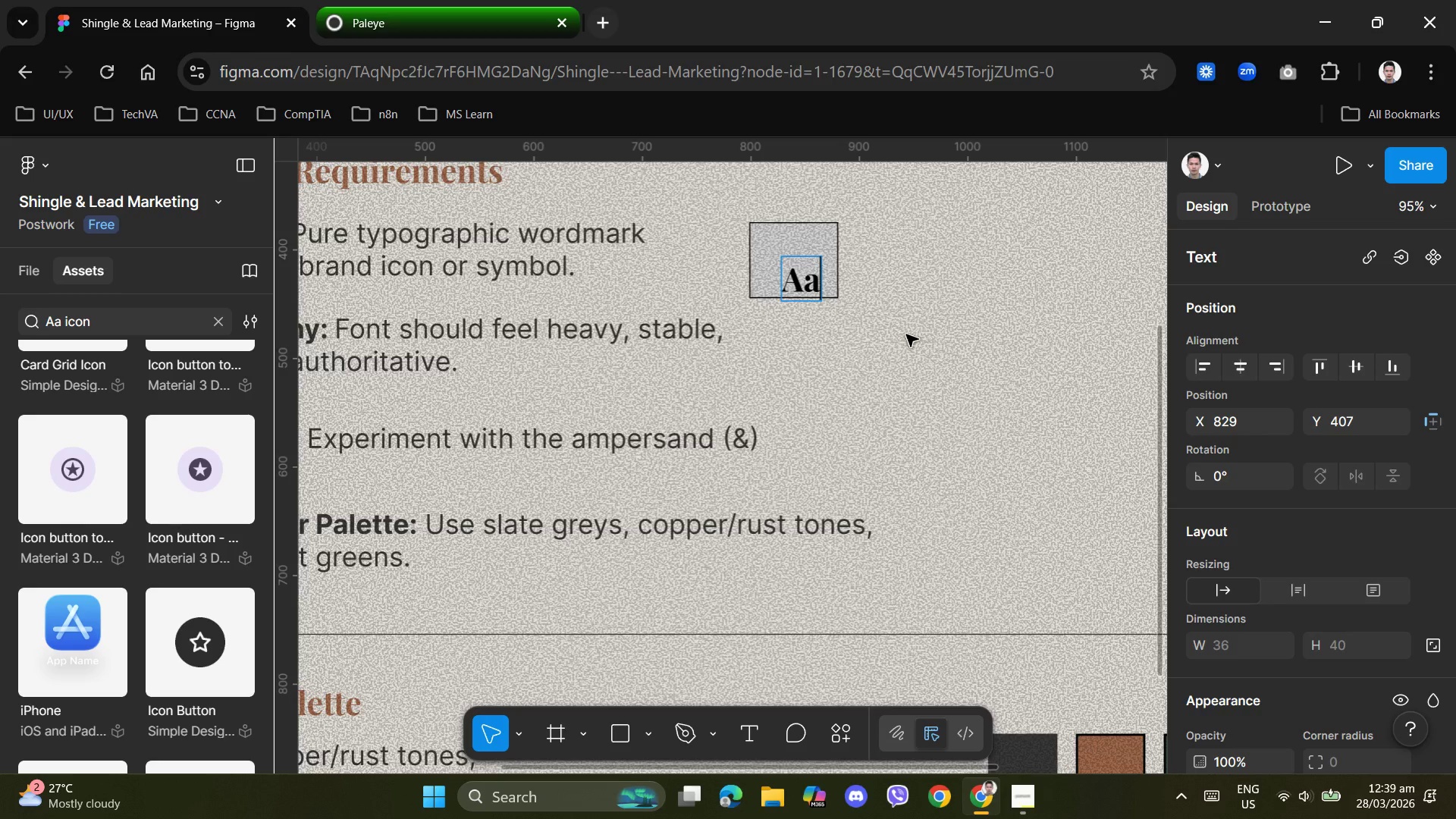 
left_click([952, 357])
 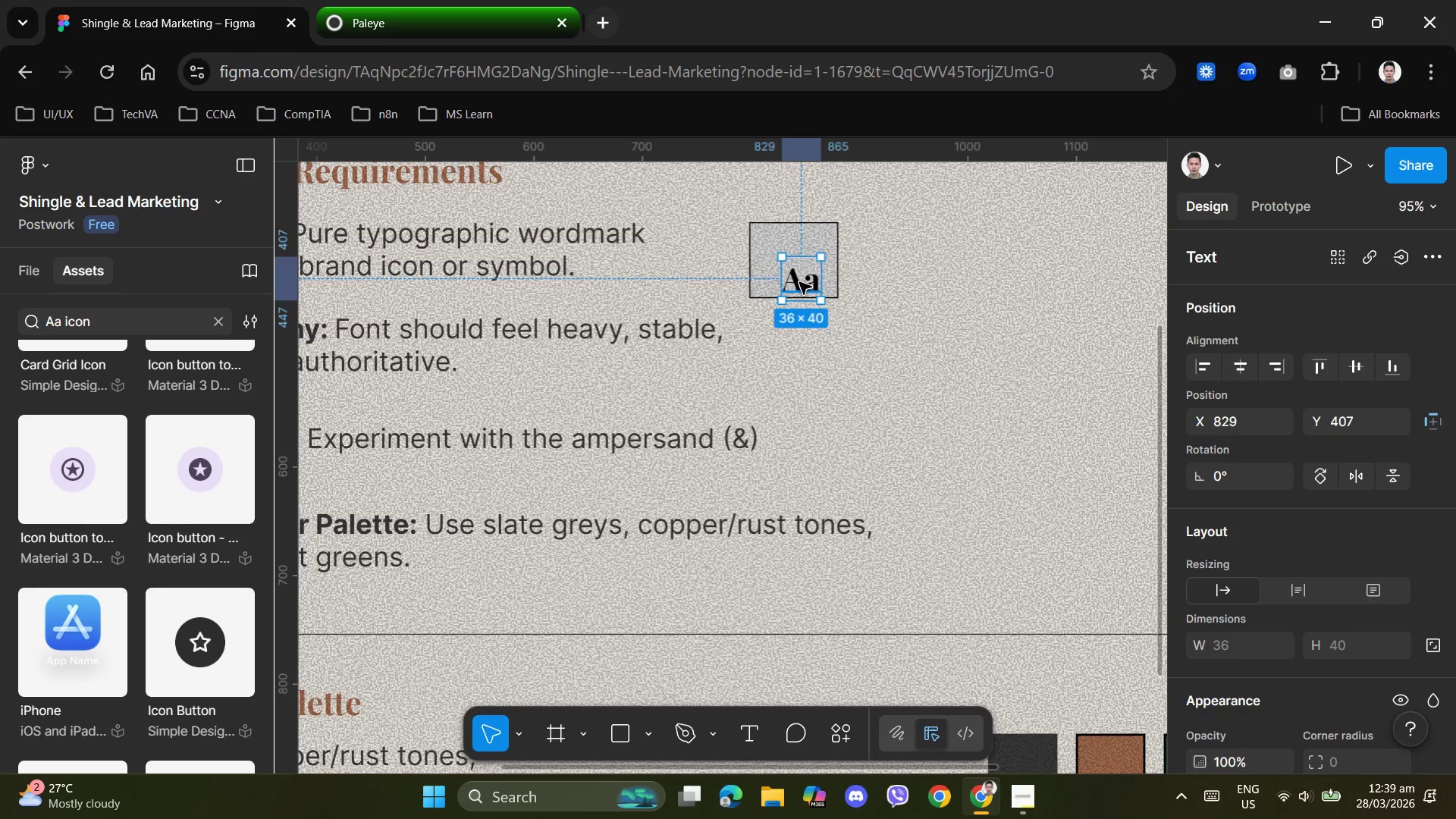 
left_click_drag(start_coordinate=[799, 282], to_coordinate=[795, 262])
 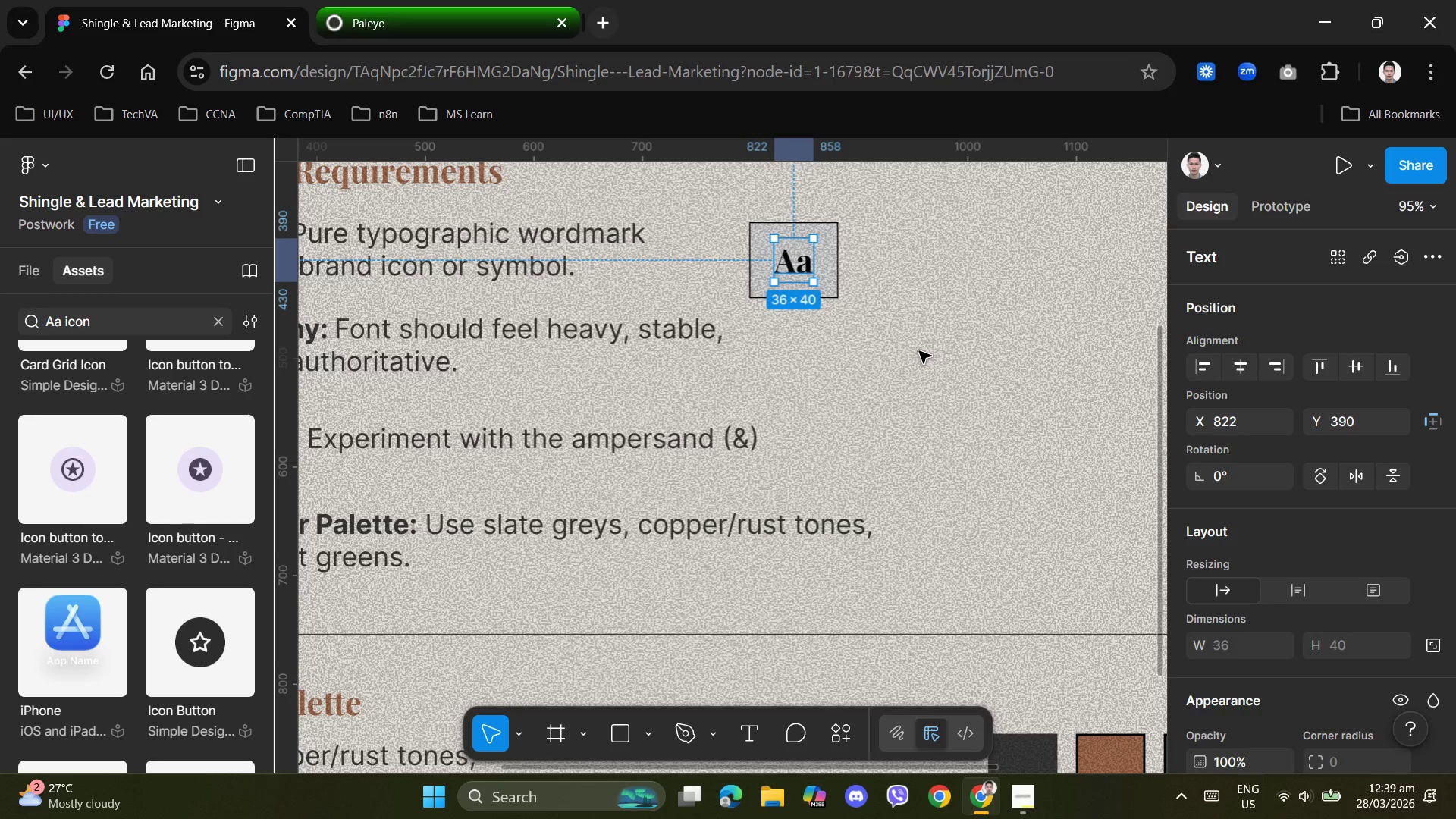 
left_click([919, 351])
 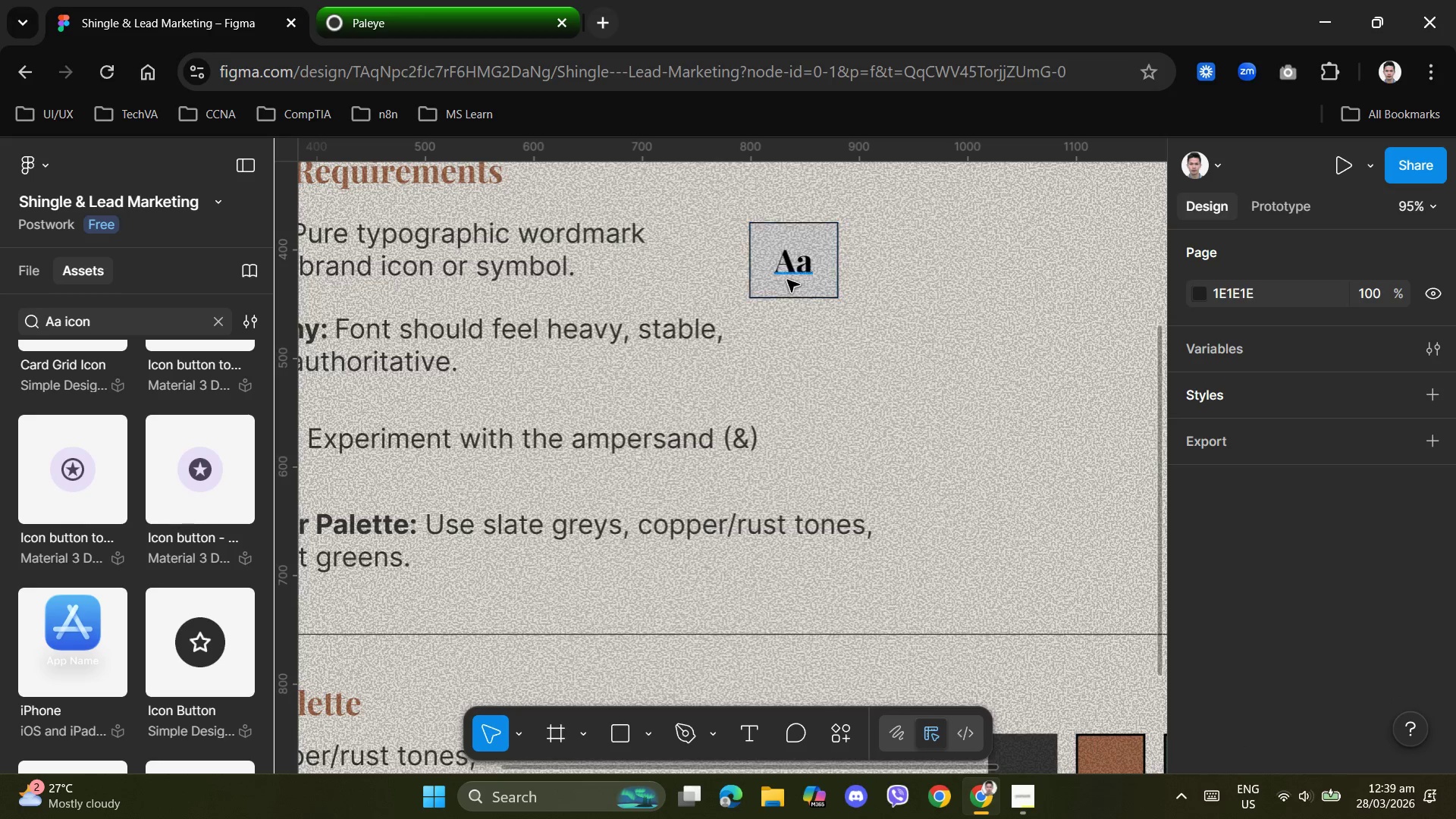 
left_click([787, 269])
 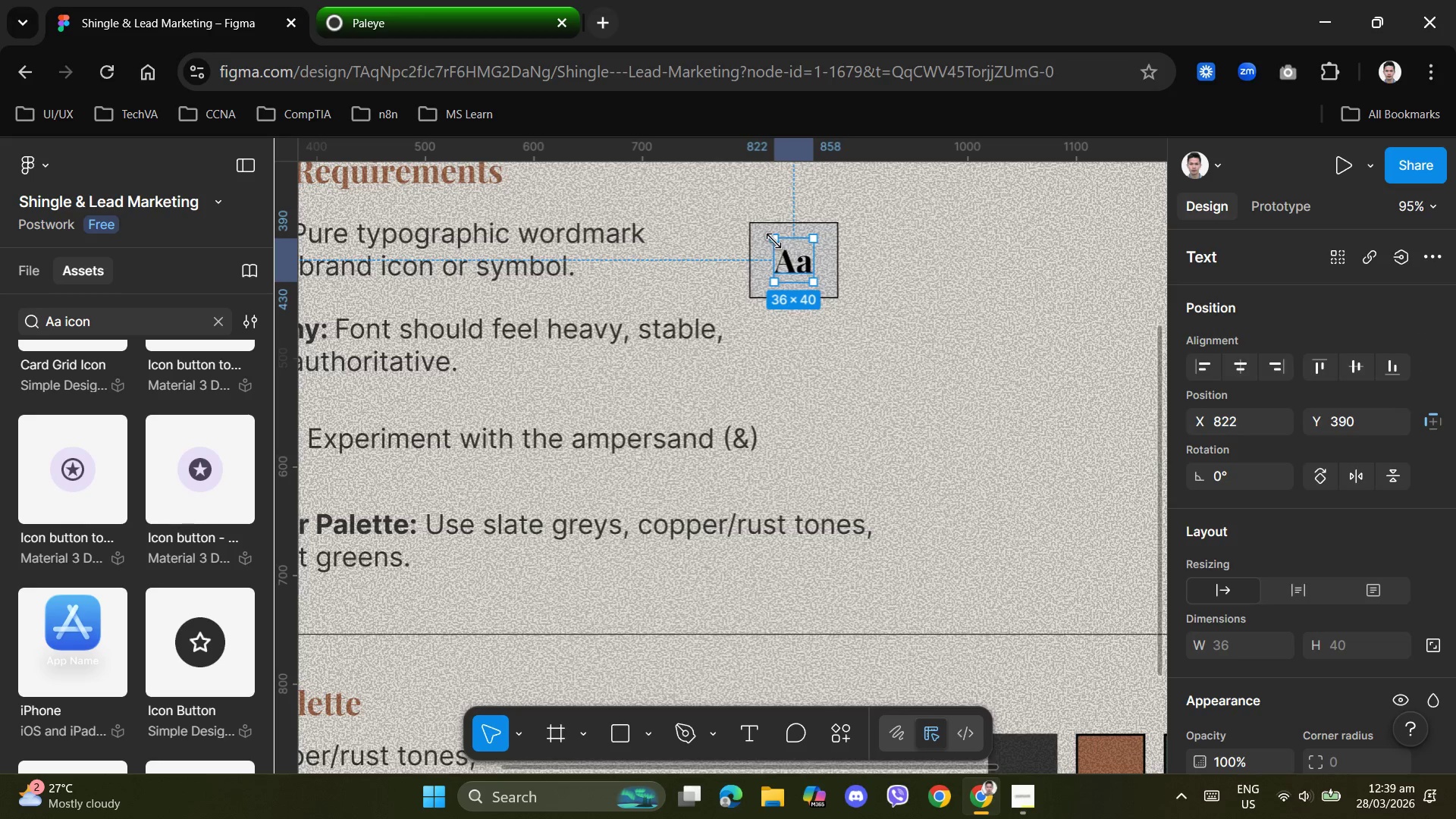 
left_click_drag(start_coordinate=[774, 240], to_coordinate=[761, 228])
 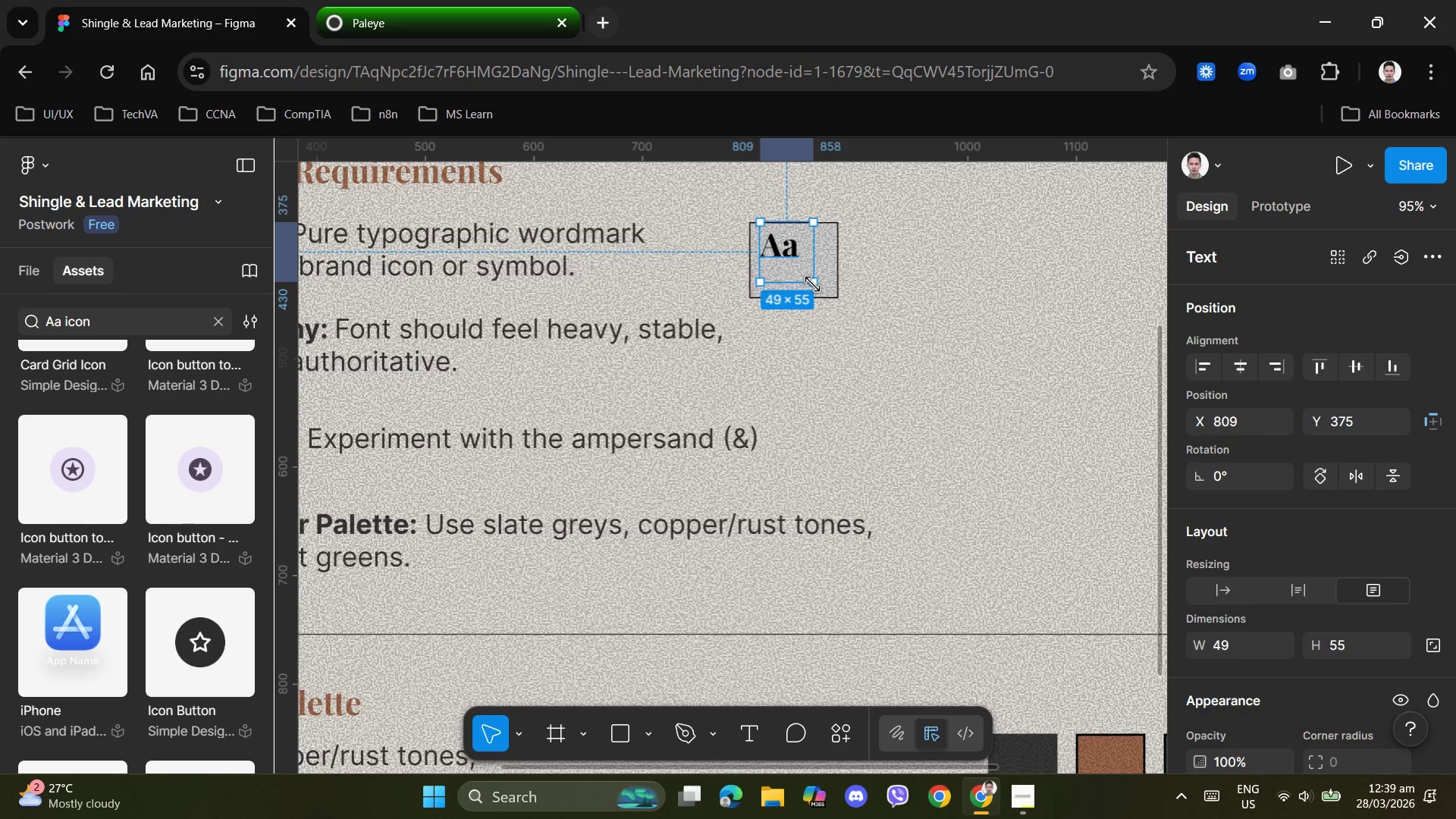 
left_click_drag(start_coordinate=[812, 284], to_coordinate=[833, 305])
 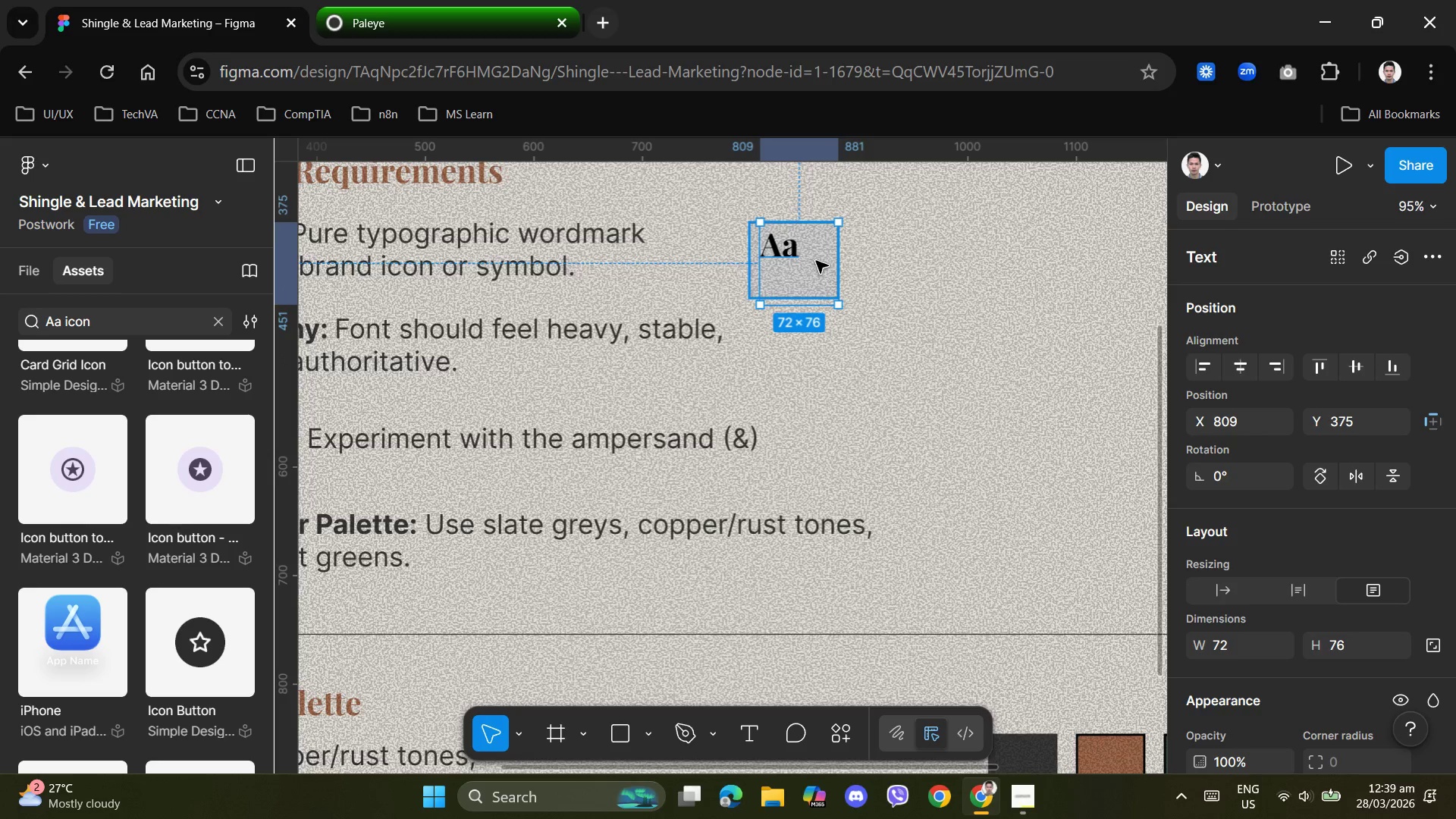 
key(Control+Z)
 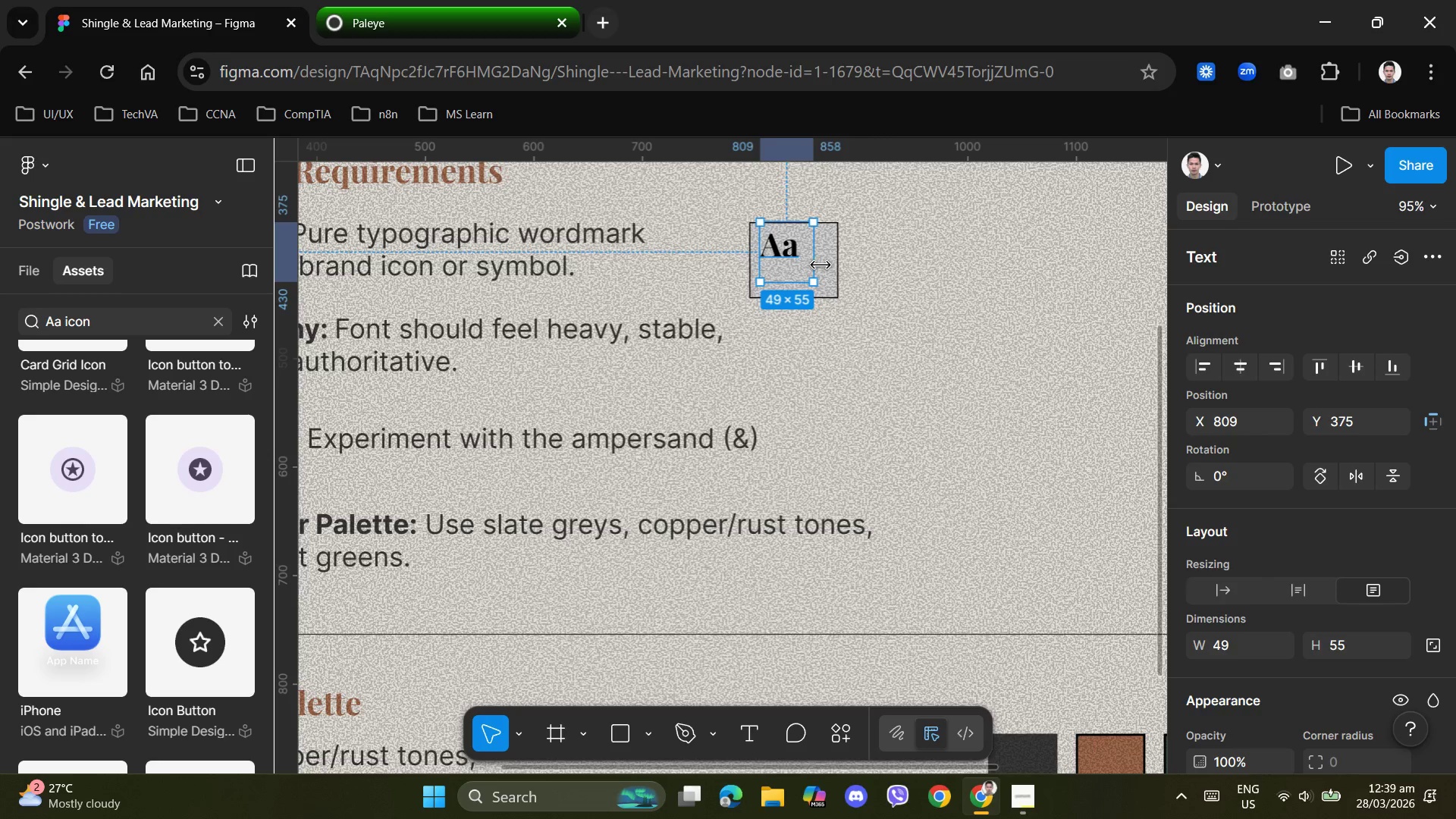 
key(Control+Z)
 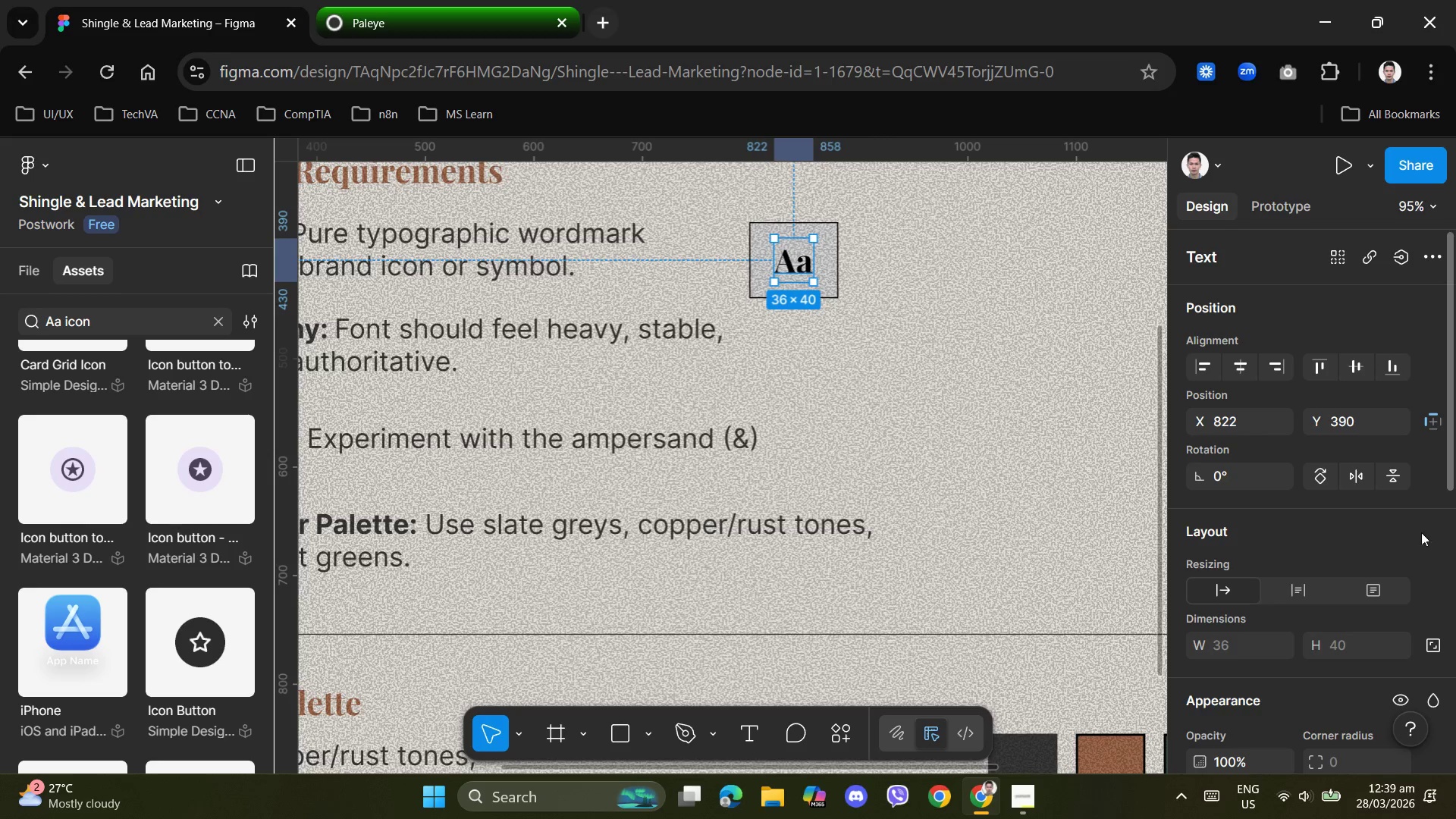 
scroll: coordinate [1366, 548], scroll_direction: down, amount: 2.0
 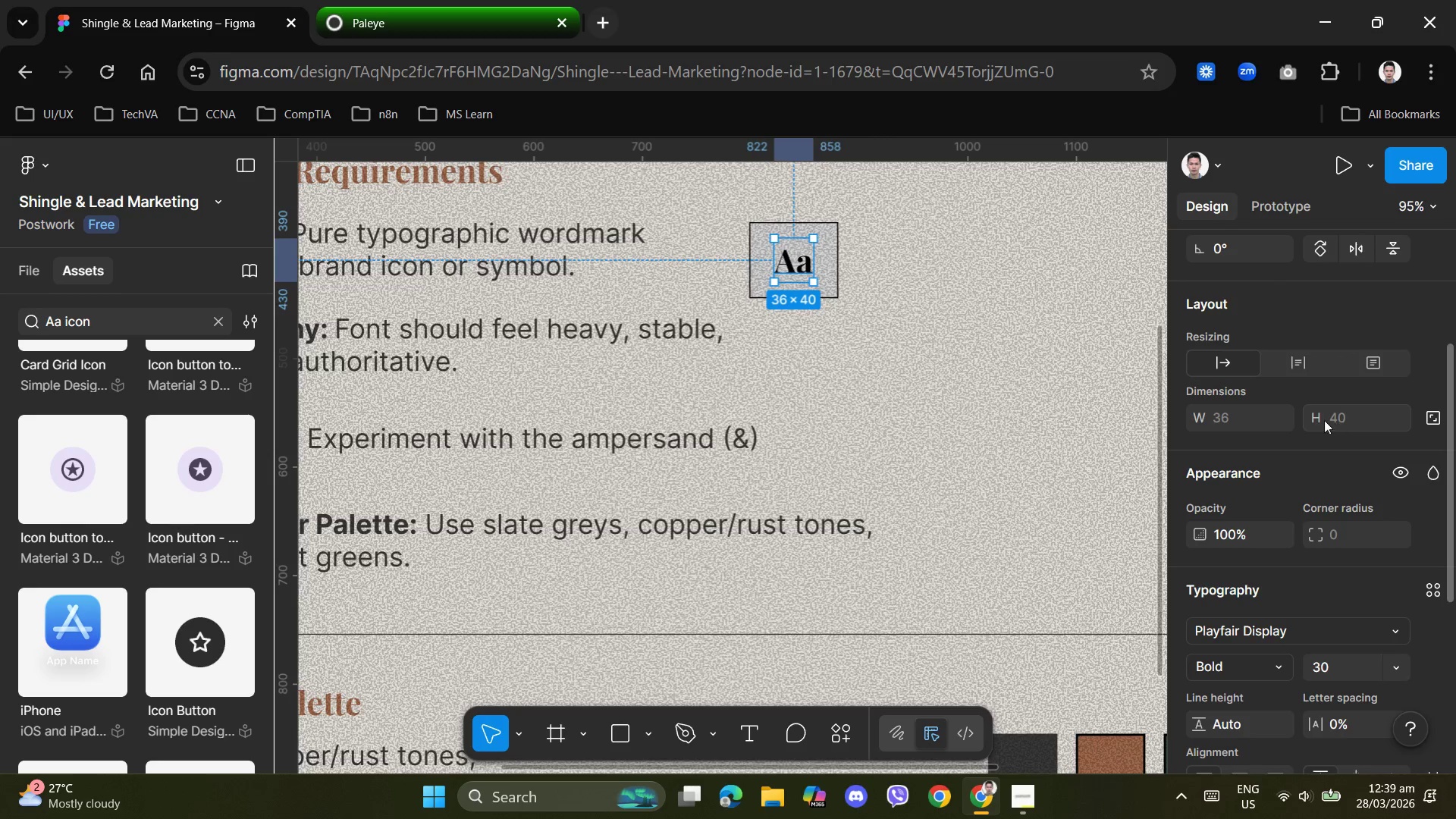 
left_click([992, 404])
 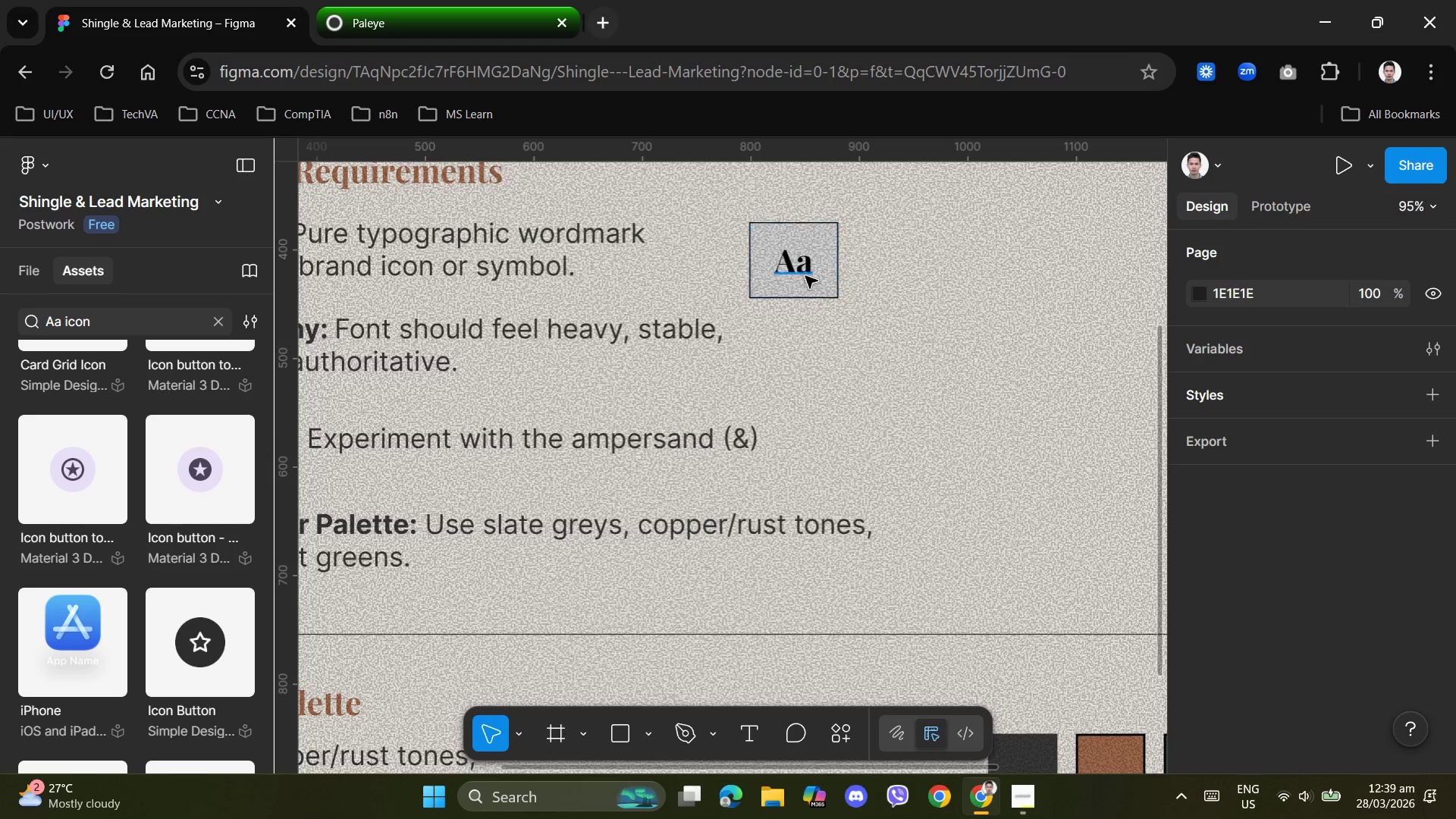 
left_click([795, 268])
 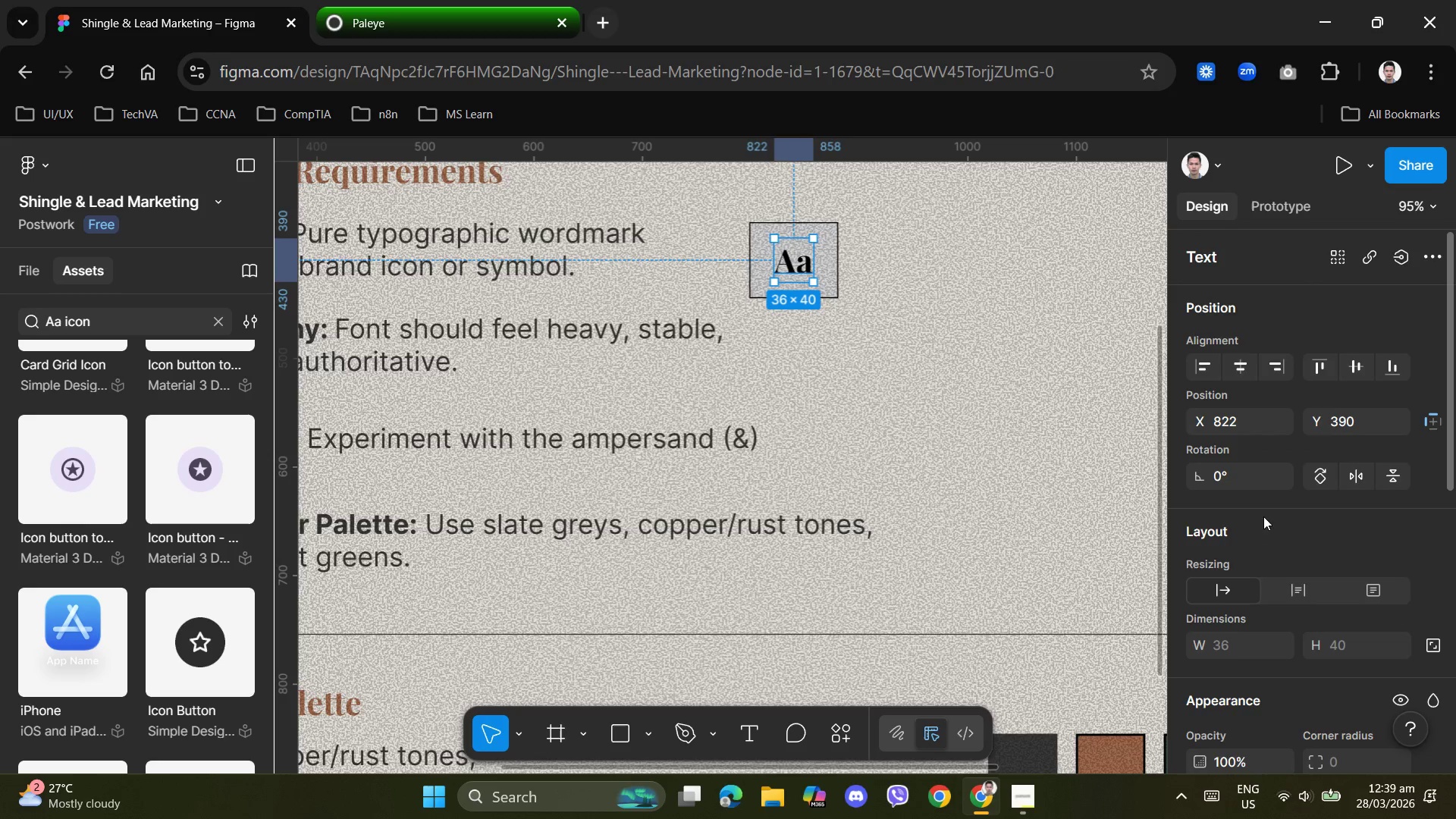 
scroll: coordinate [1341, 543], scroll_direction: down, amount: 3.0
 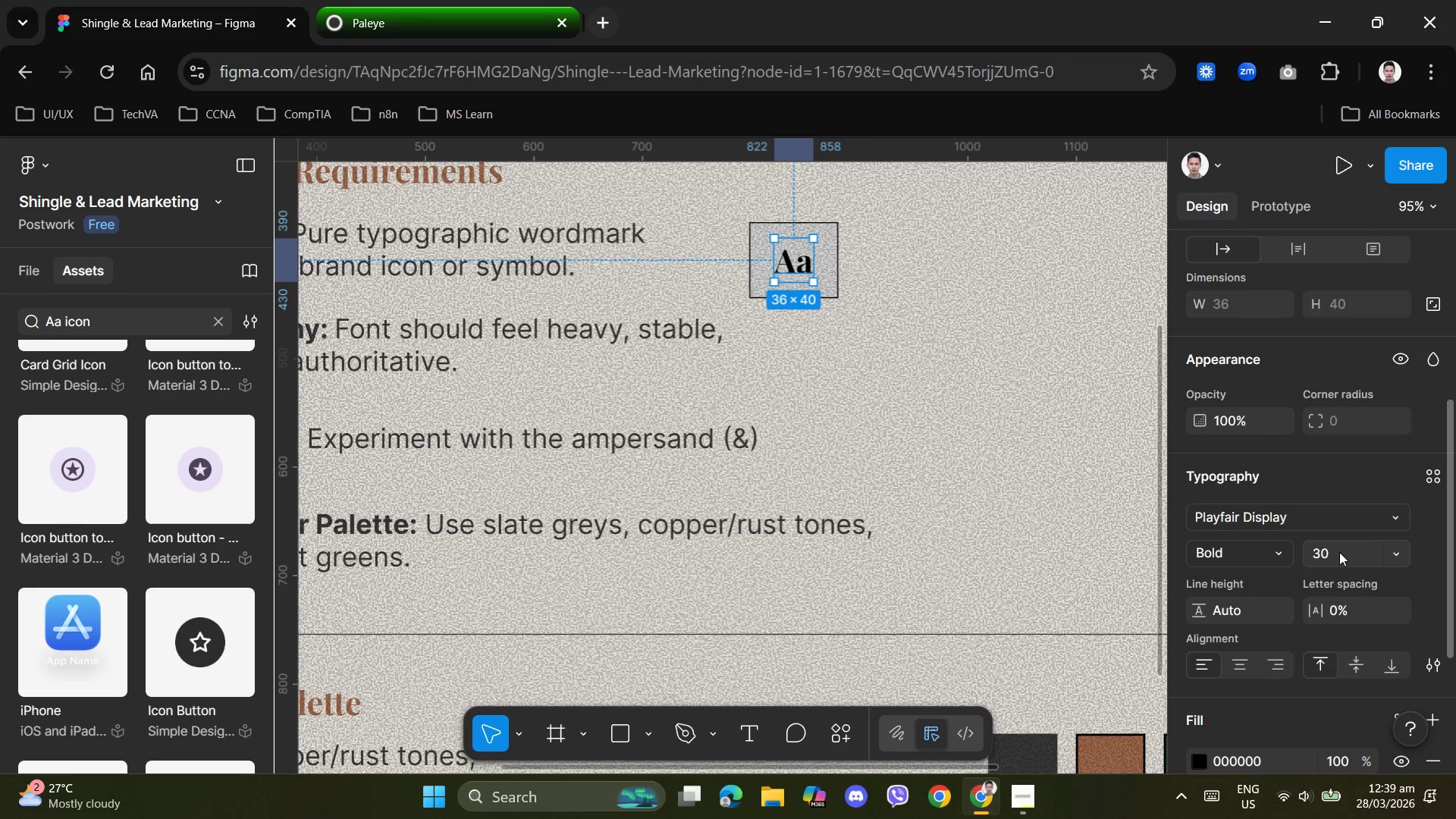 
left_click([1338, 552])
 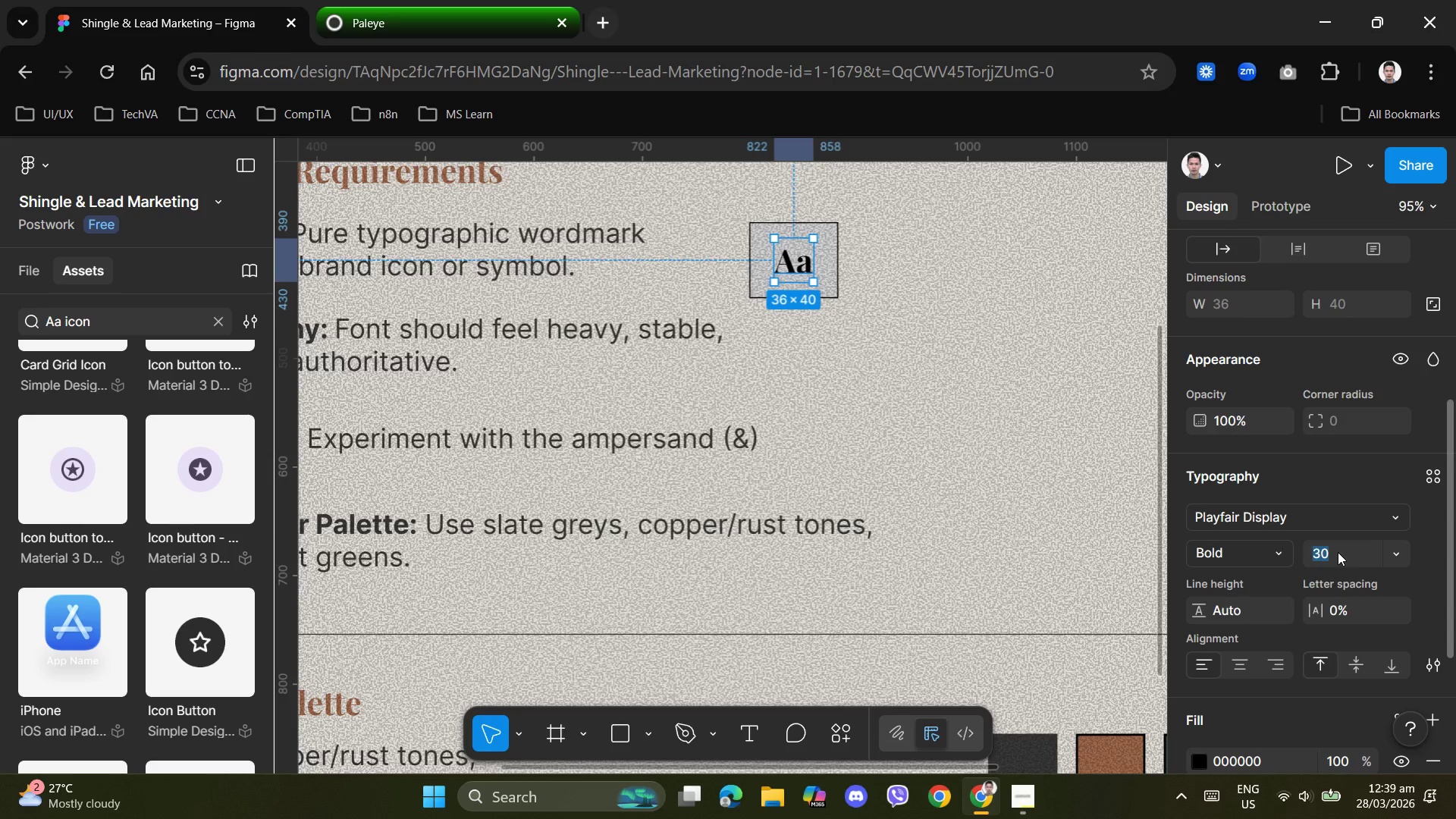 
key(Numpad5)
 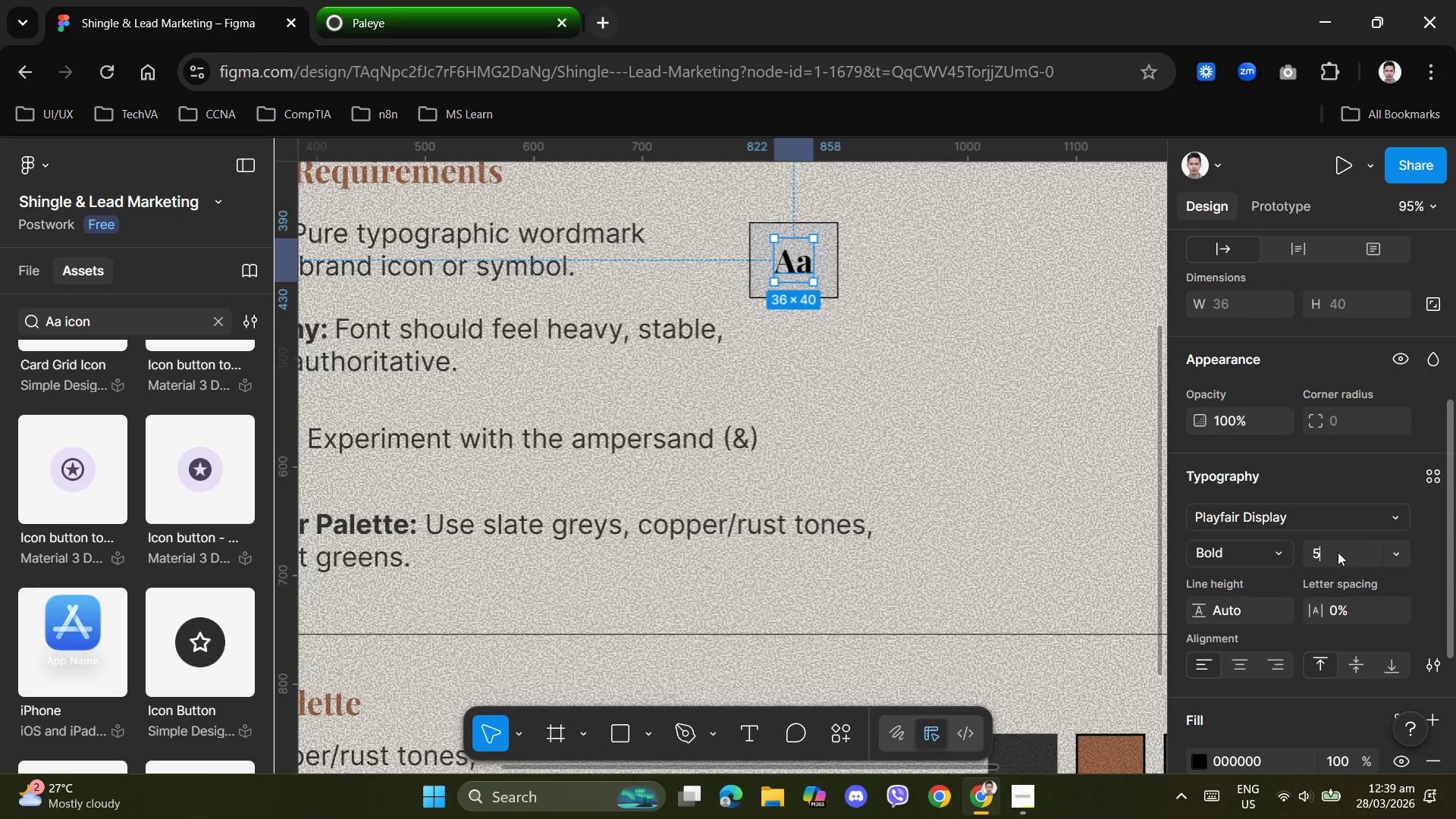 
key(Numpad0)
 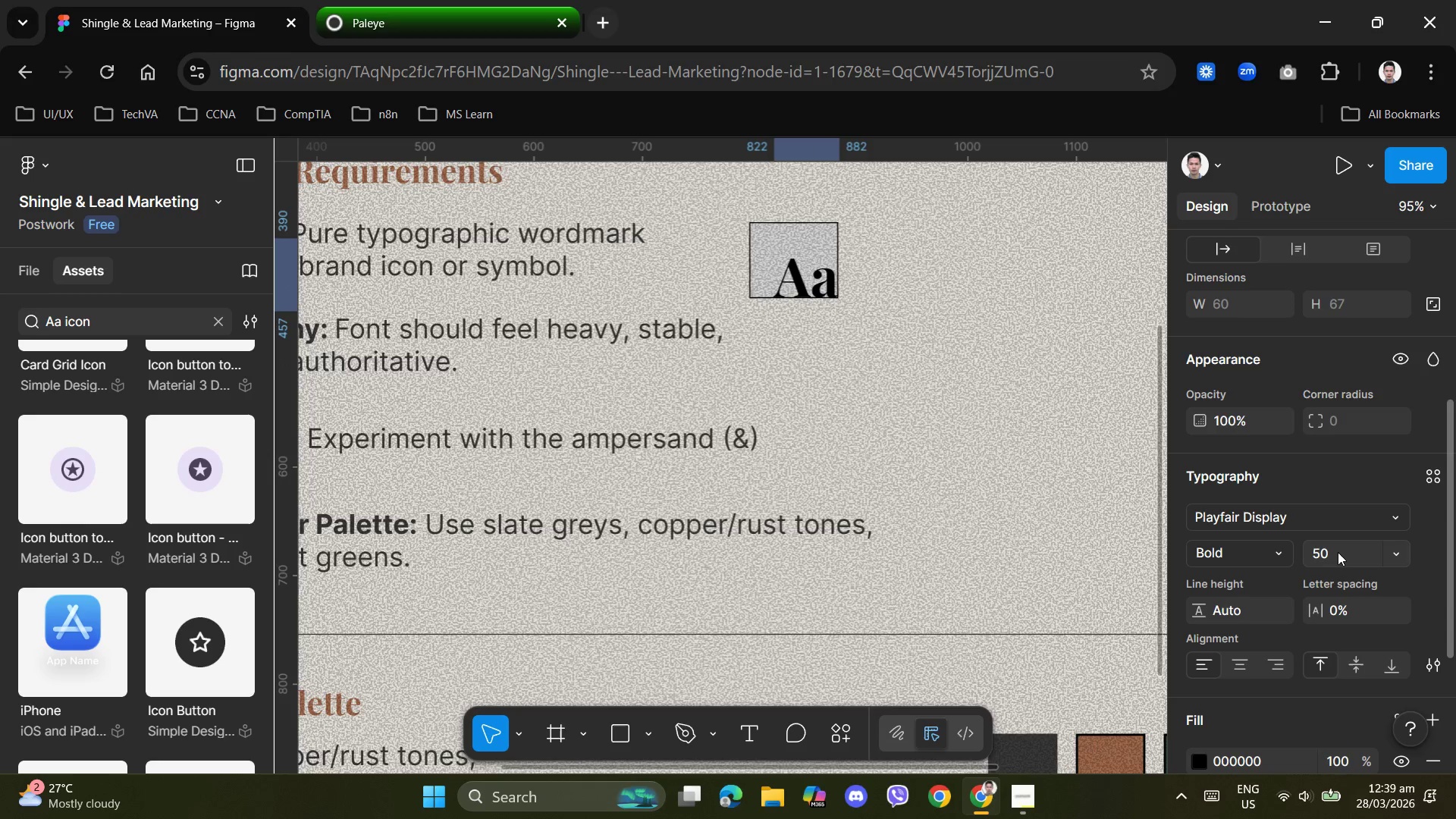 
key(NumpadEnter)
 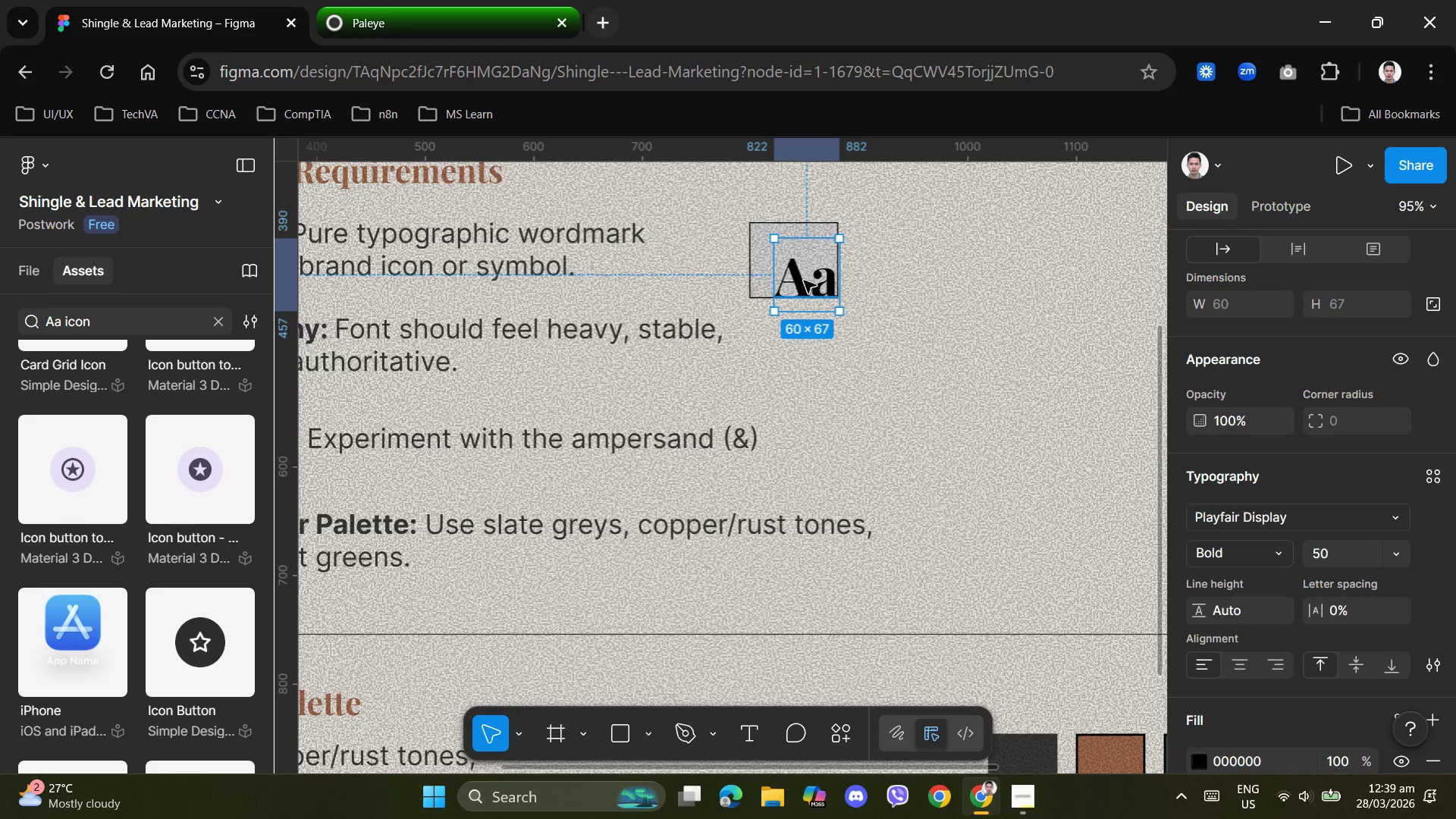 
left_click_drag(start_coordinate=[802, 284], to_coordinate=[790, 266])
 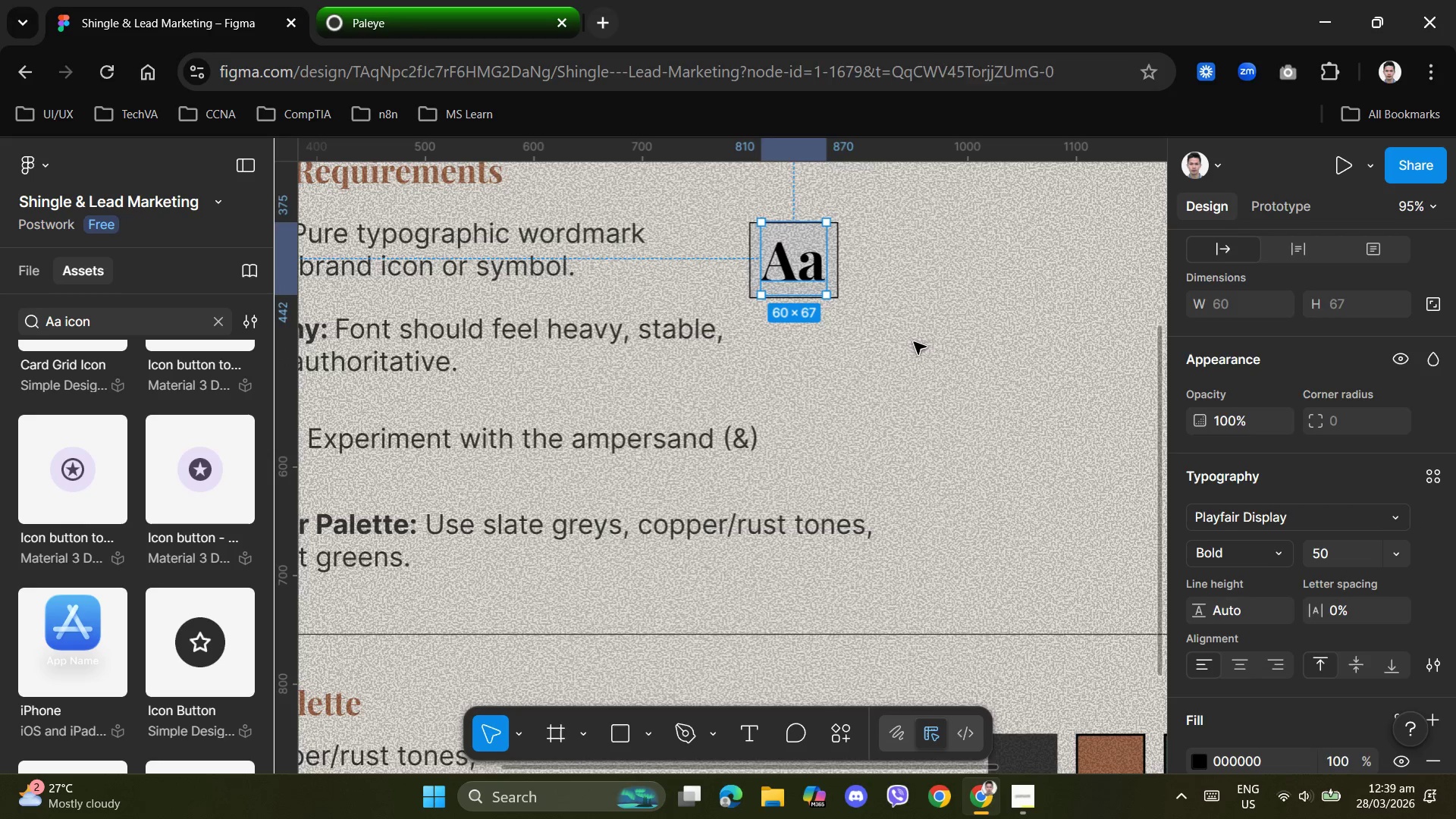 
left_click([914, 342])
 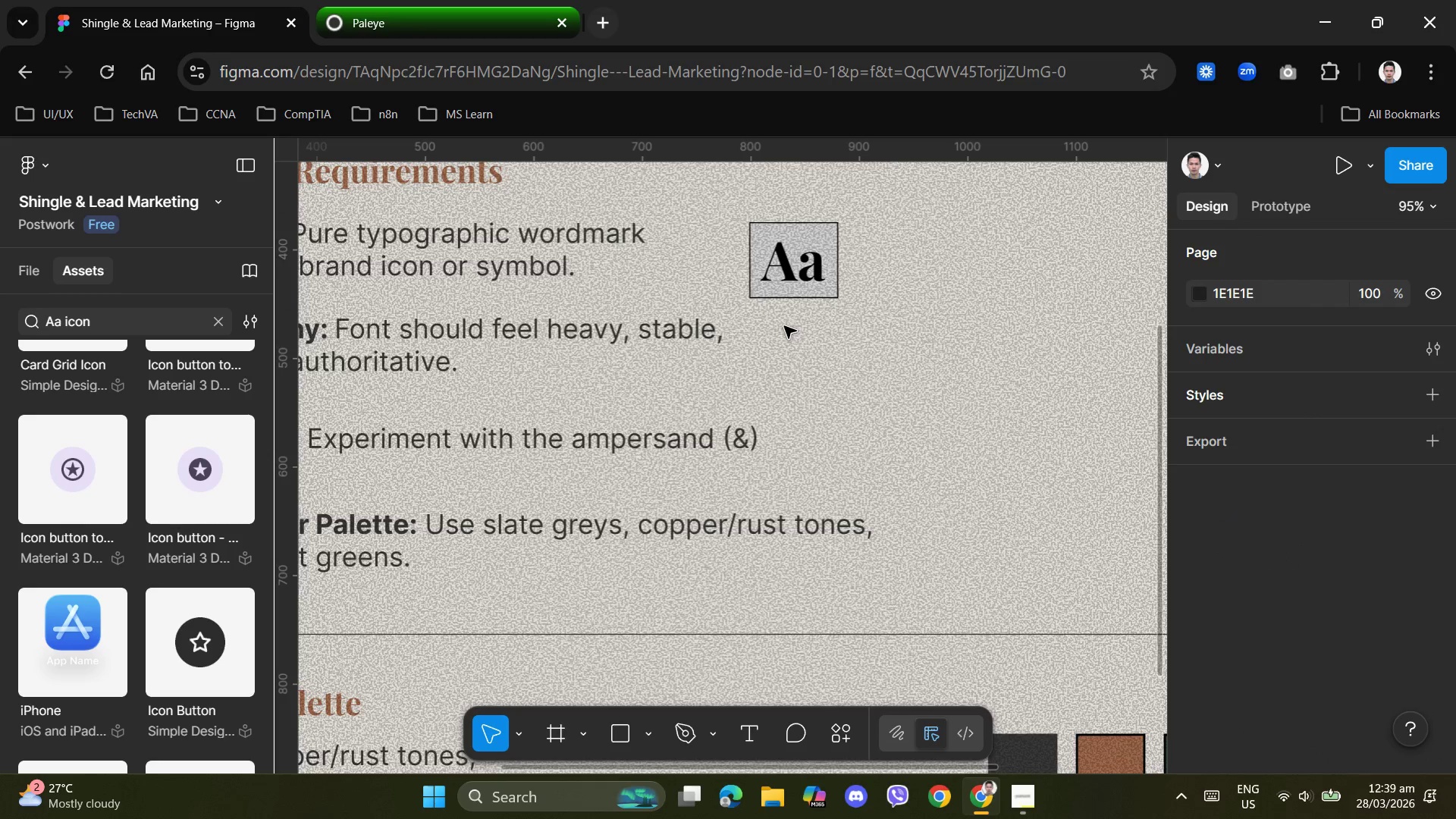 
left_click([806, 337])
 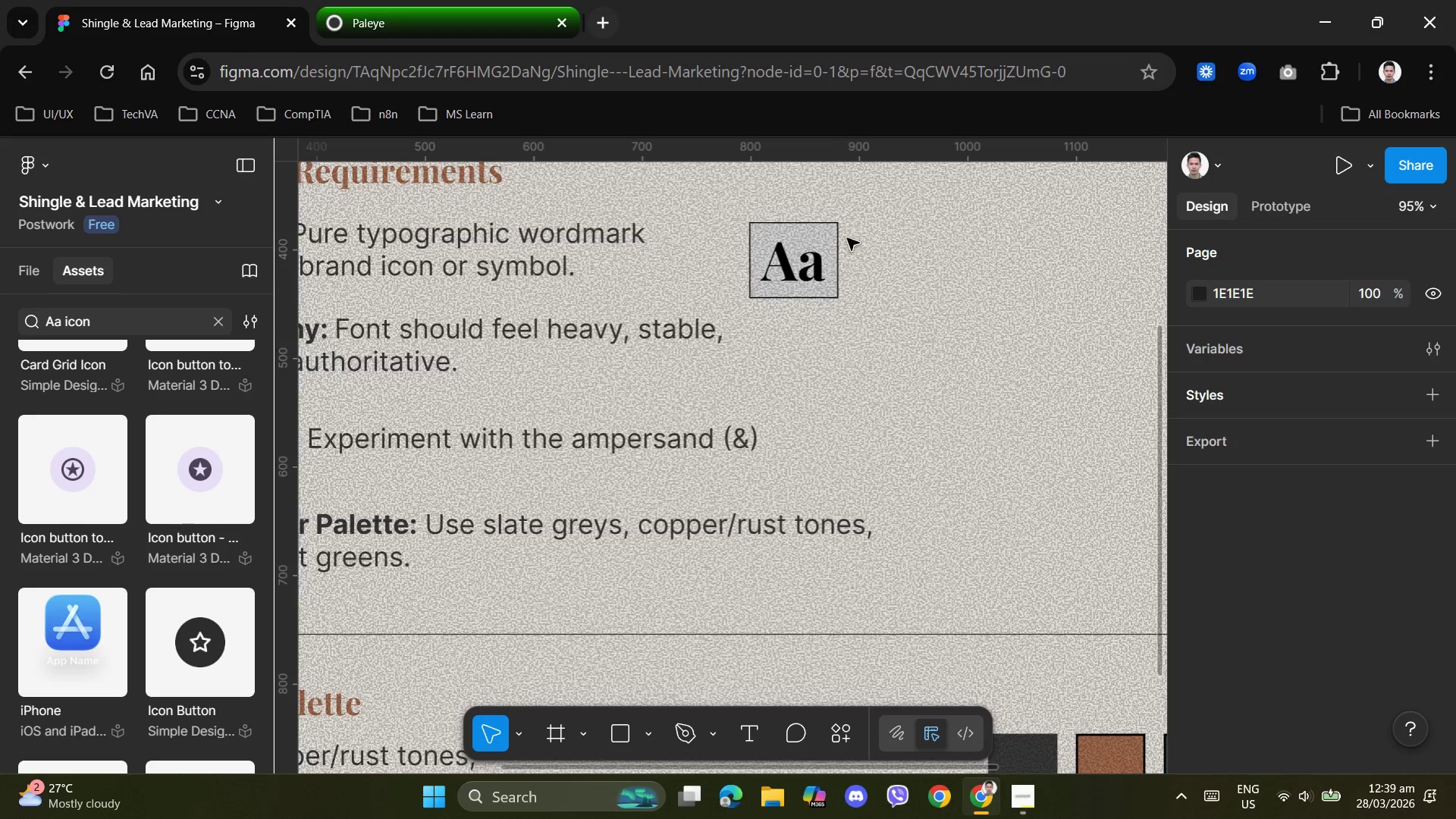 
left_click([897, 312])
 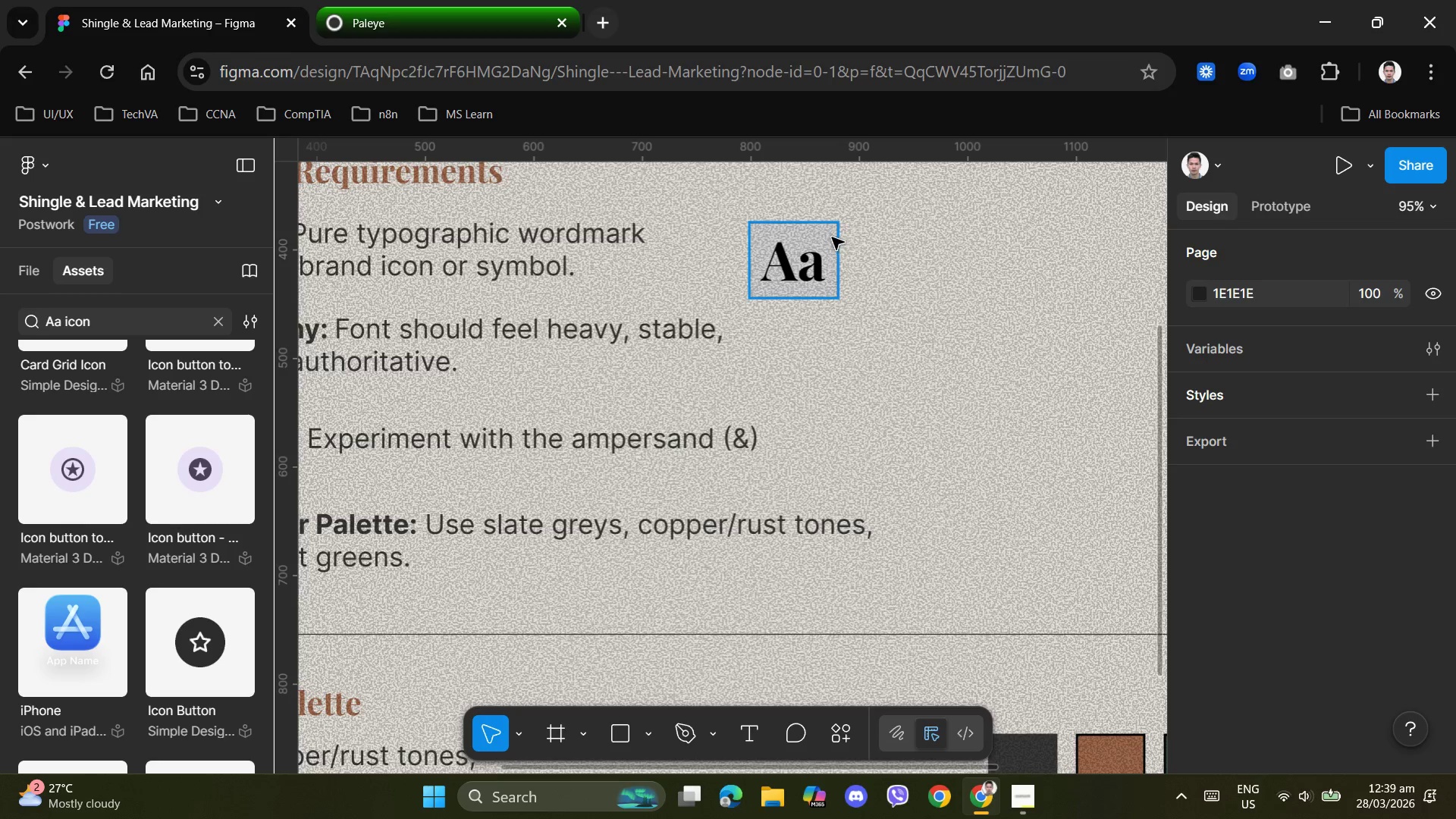 
left_click([837, 237])
 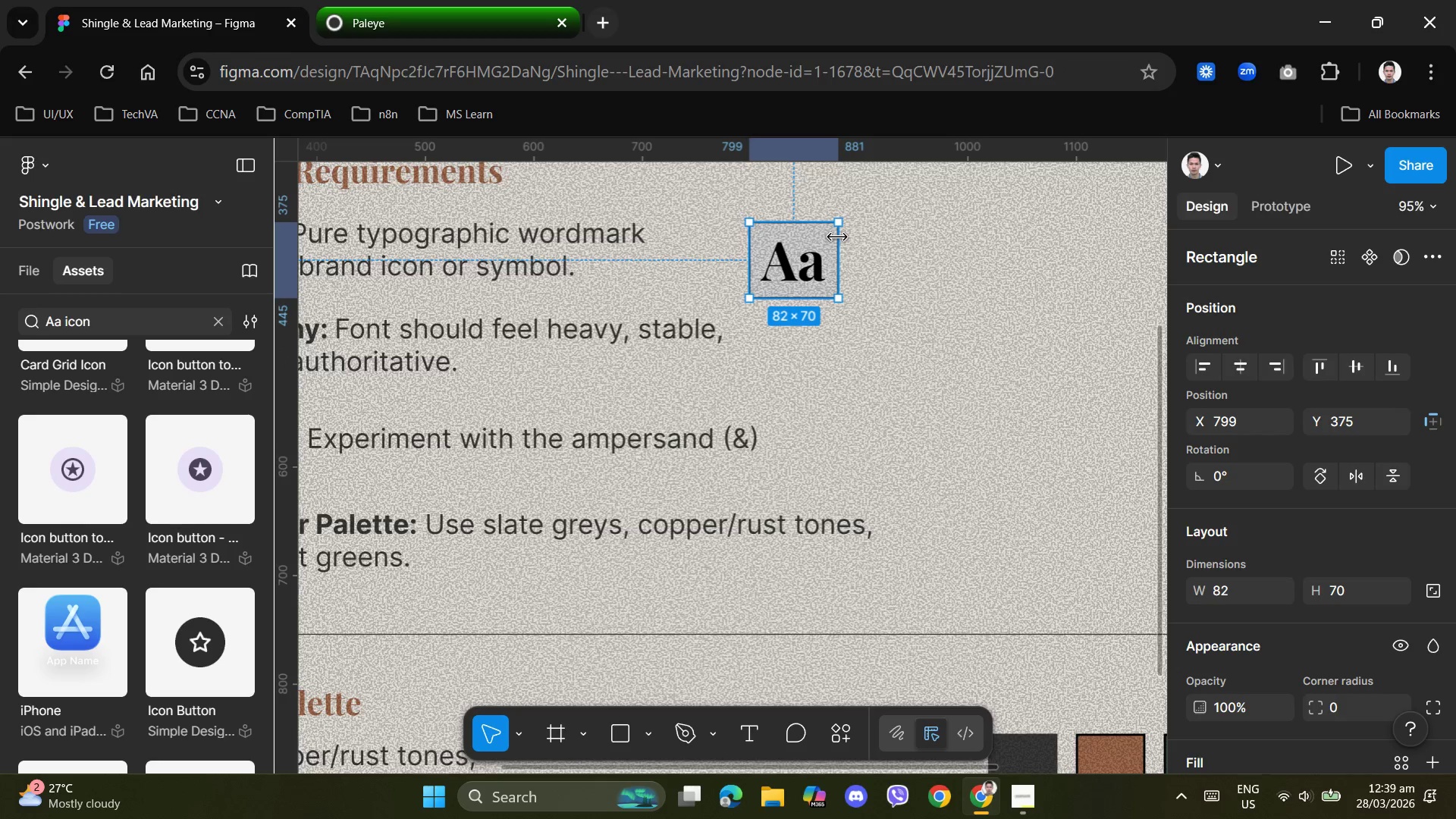 
key(Control+D)
 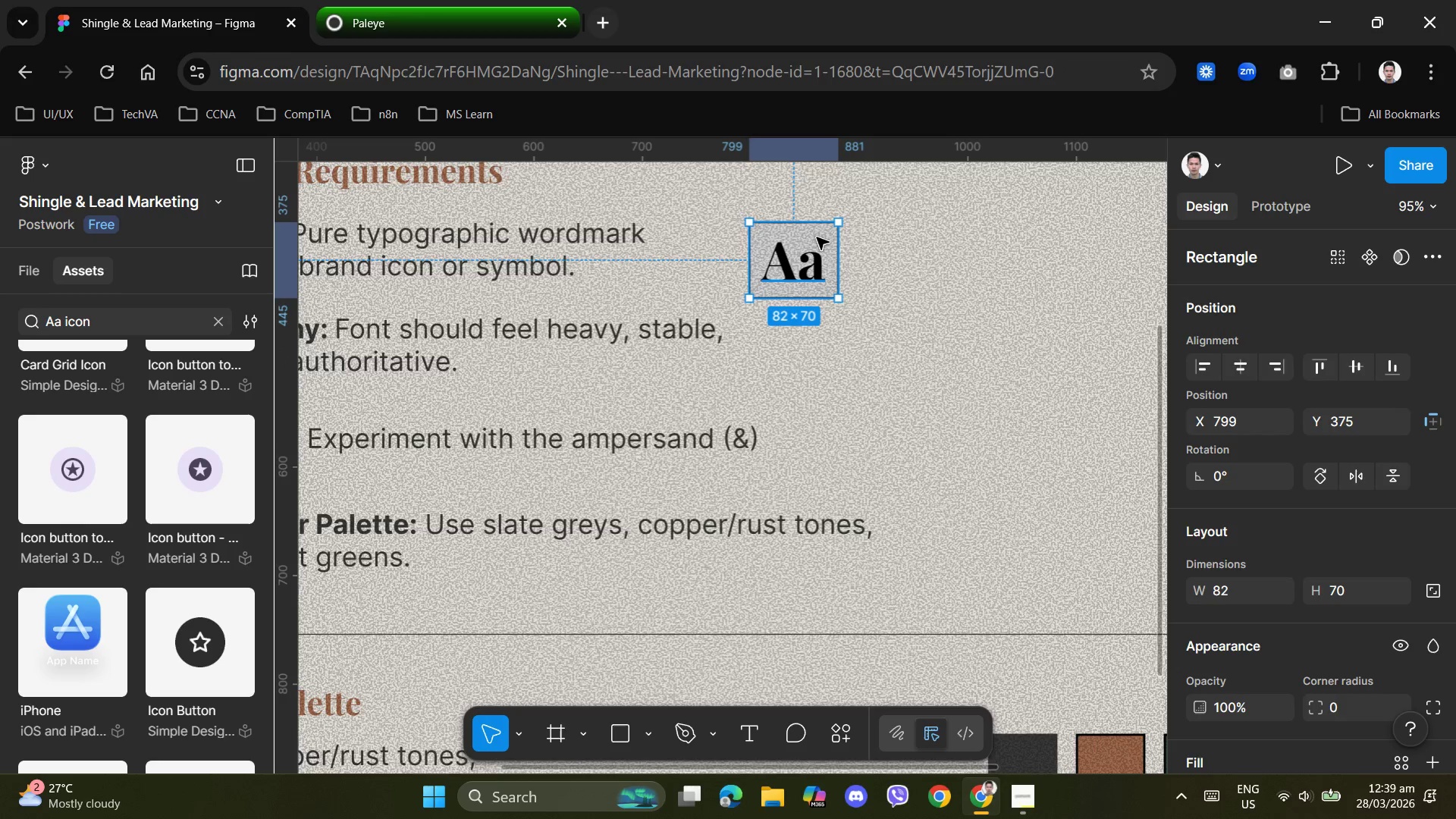 
left_click_drag(start_coordinate=[822, 238], to_coordinate=[944, 278])
 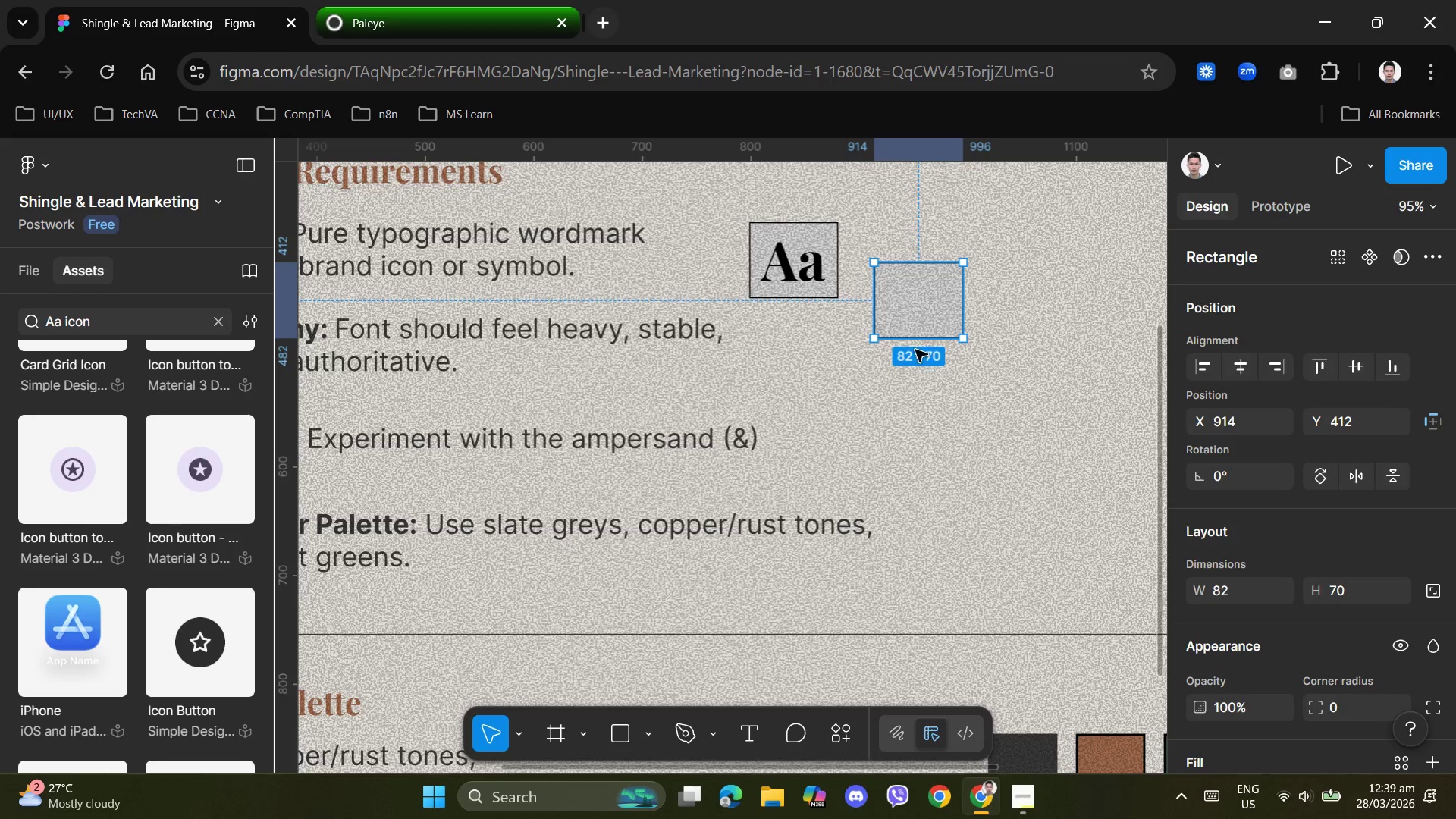 
left_click([908, 308])
 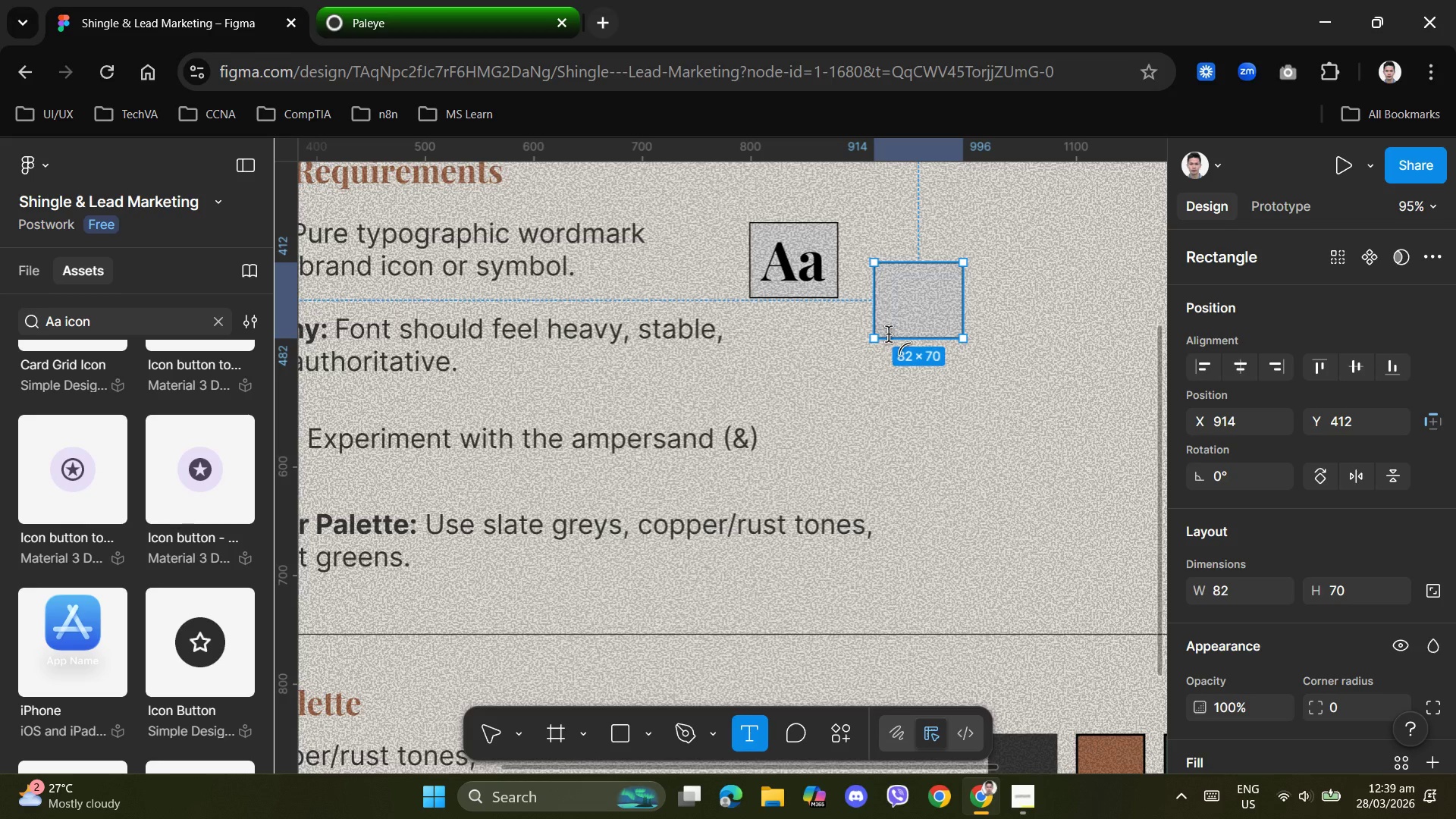 
left_click([911, 309])
 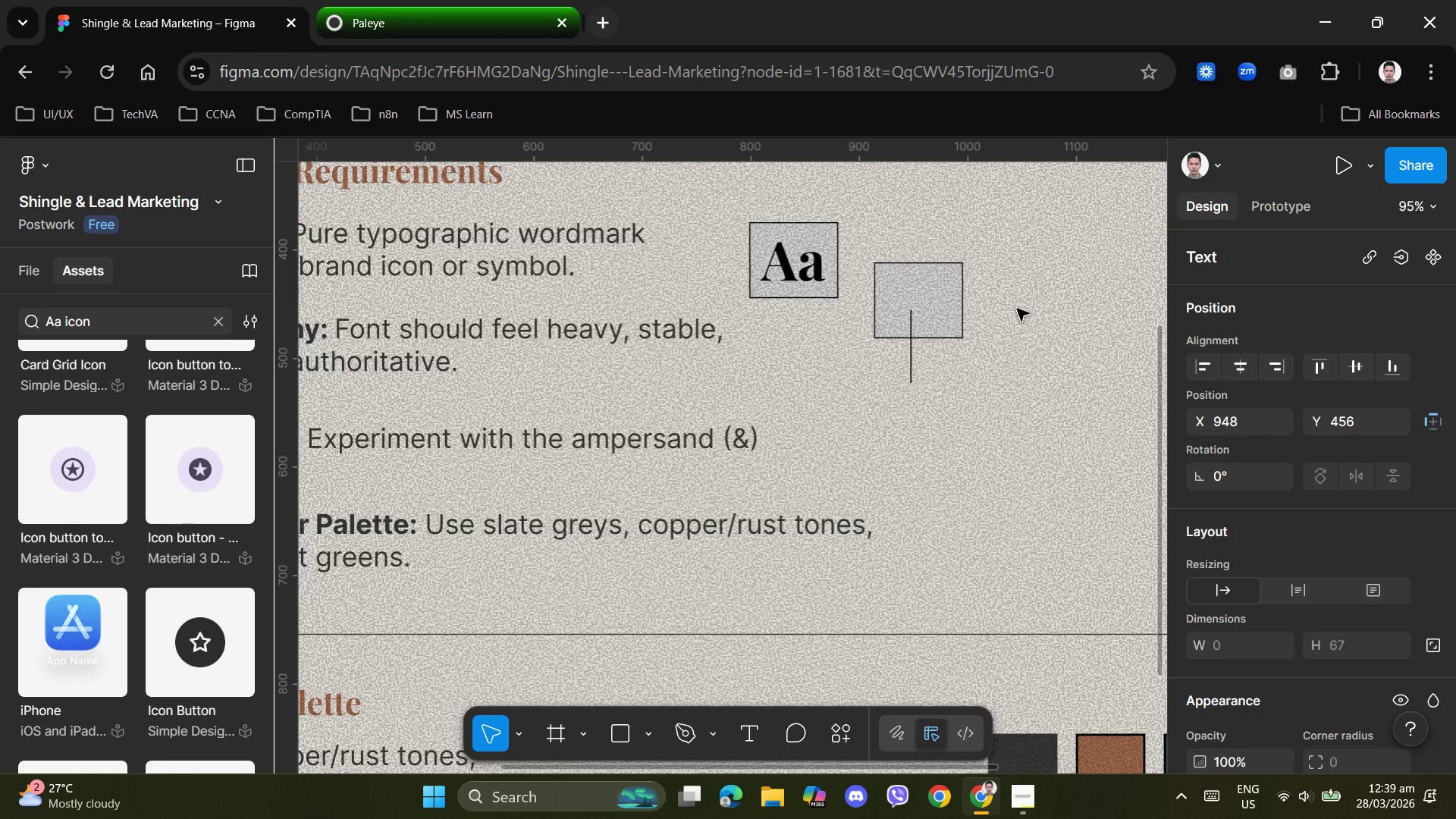 
hold_key(key=ShiftLeft, duration=0.44)
 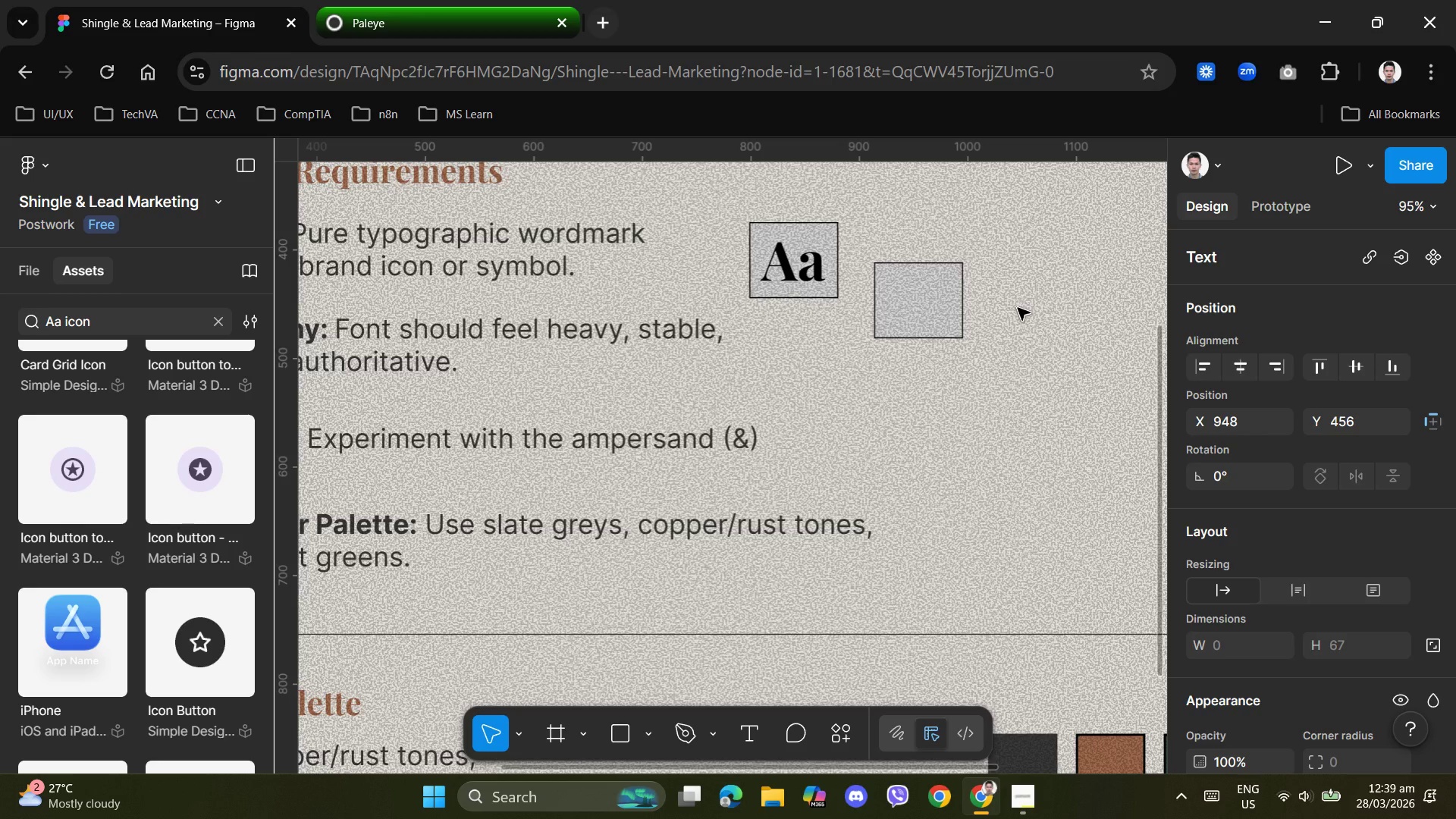 
key(T)
 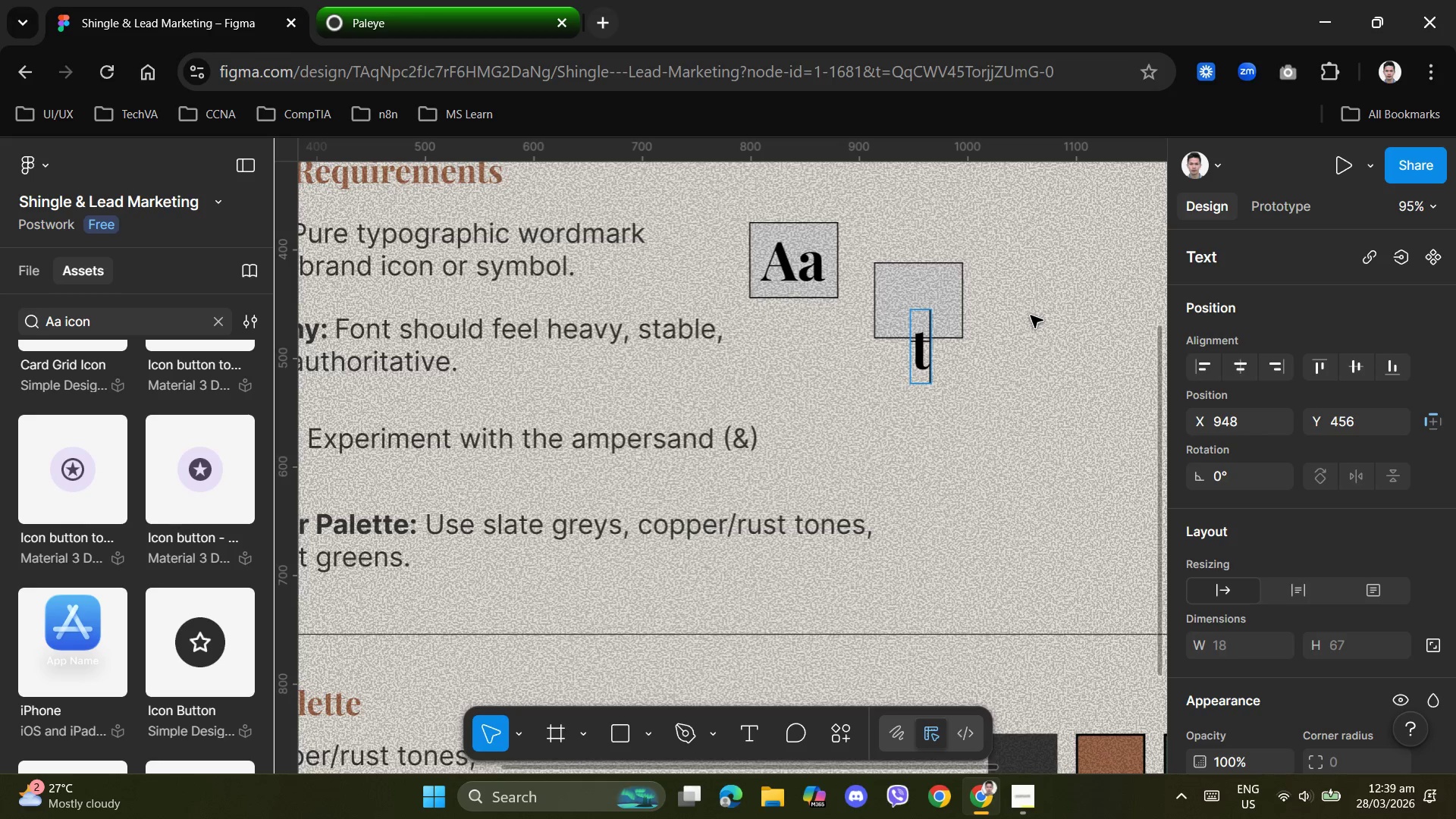 
key(Backspace)
 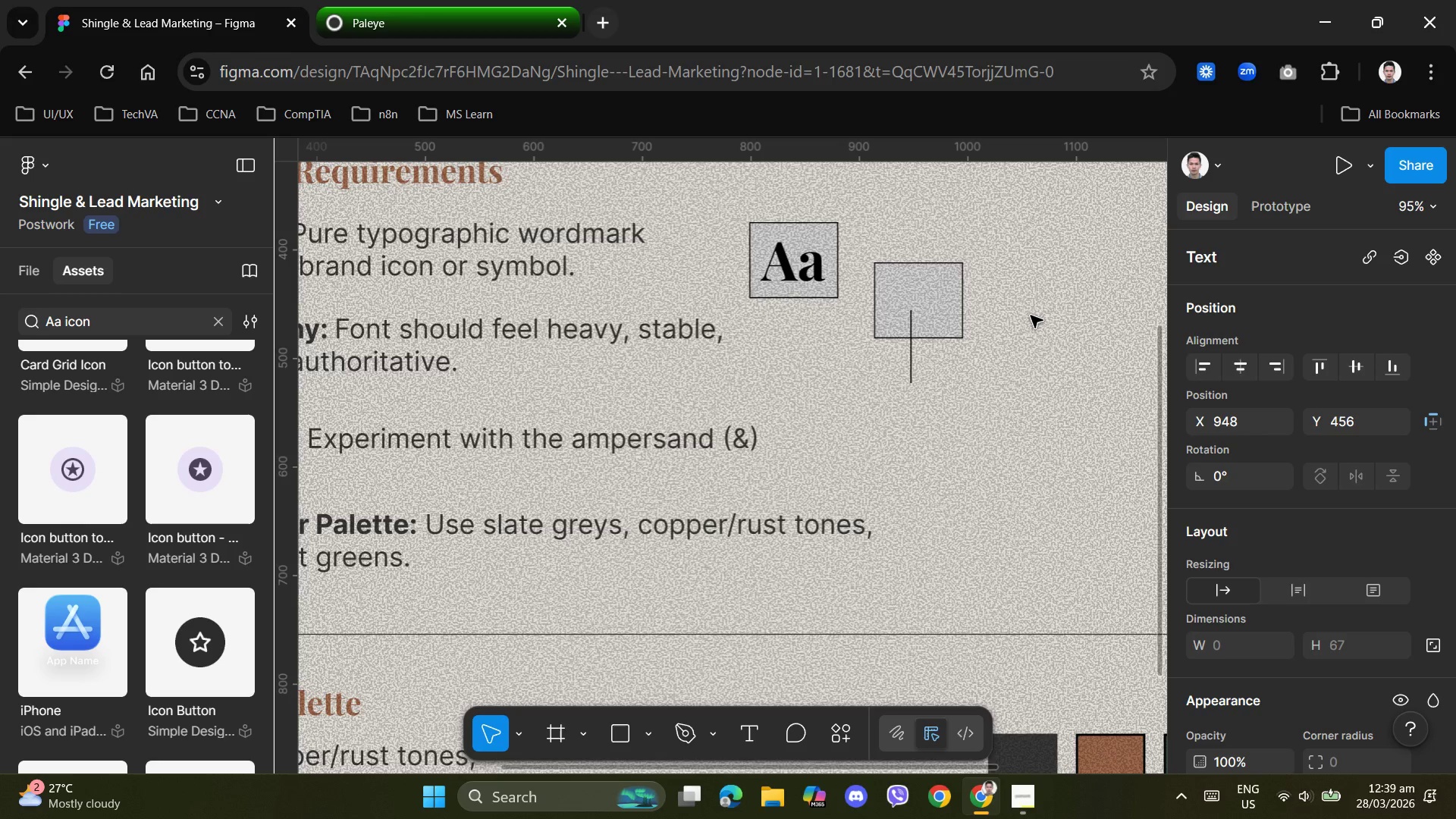 
key(Shift+T)
 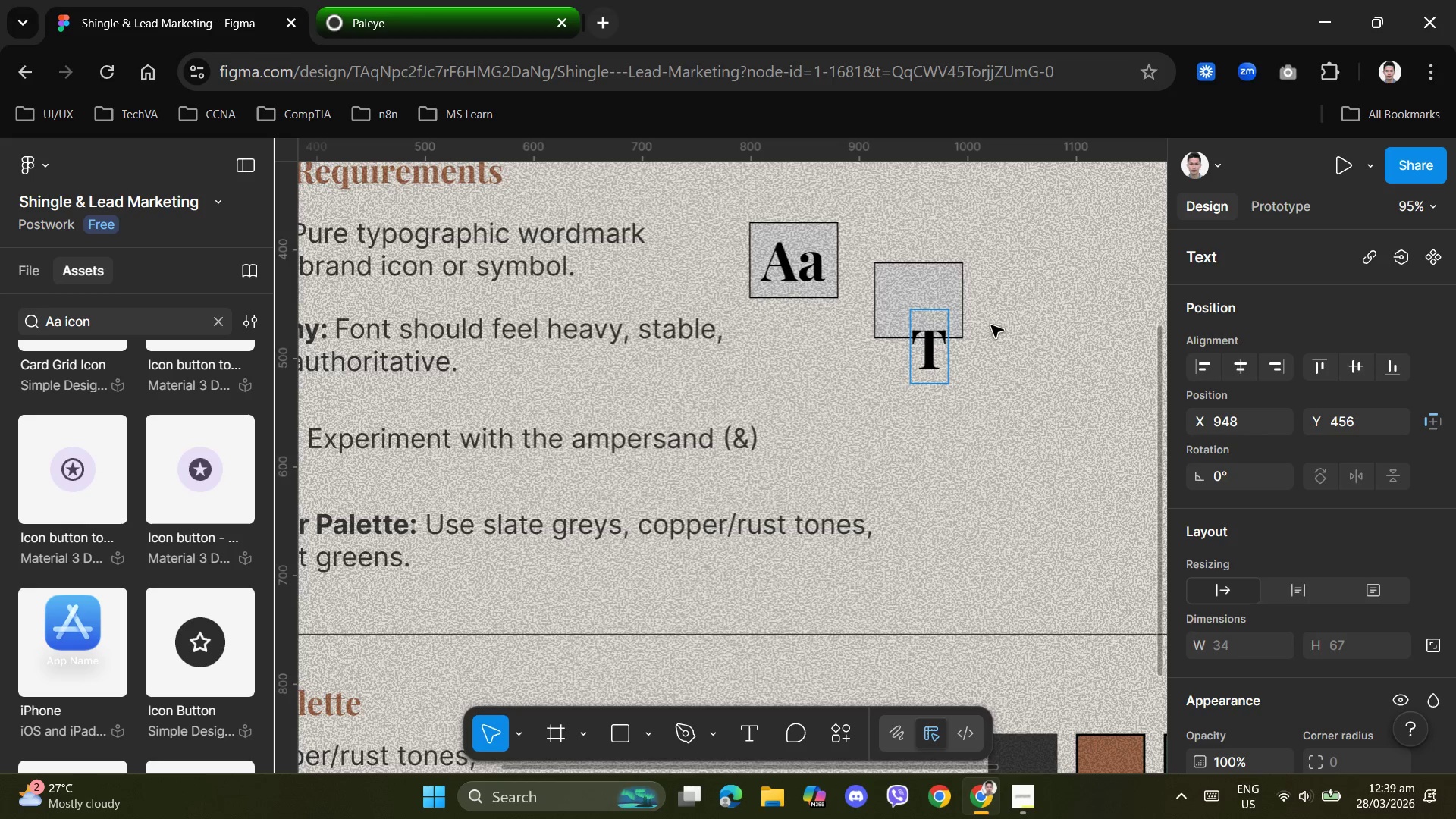 
left_click([993, 340])
 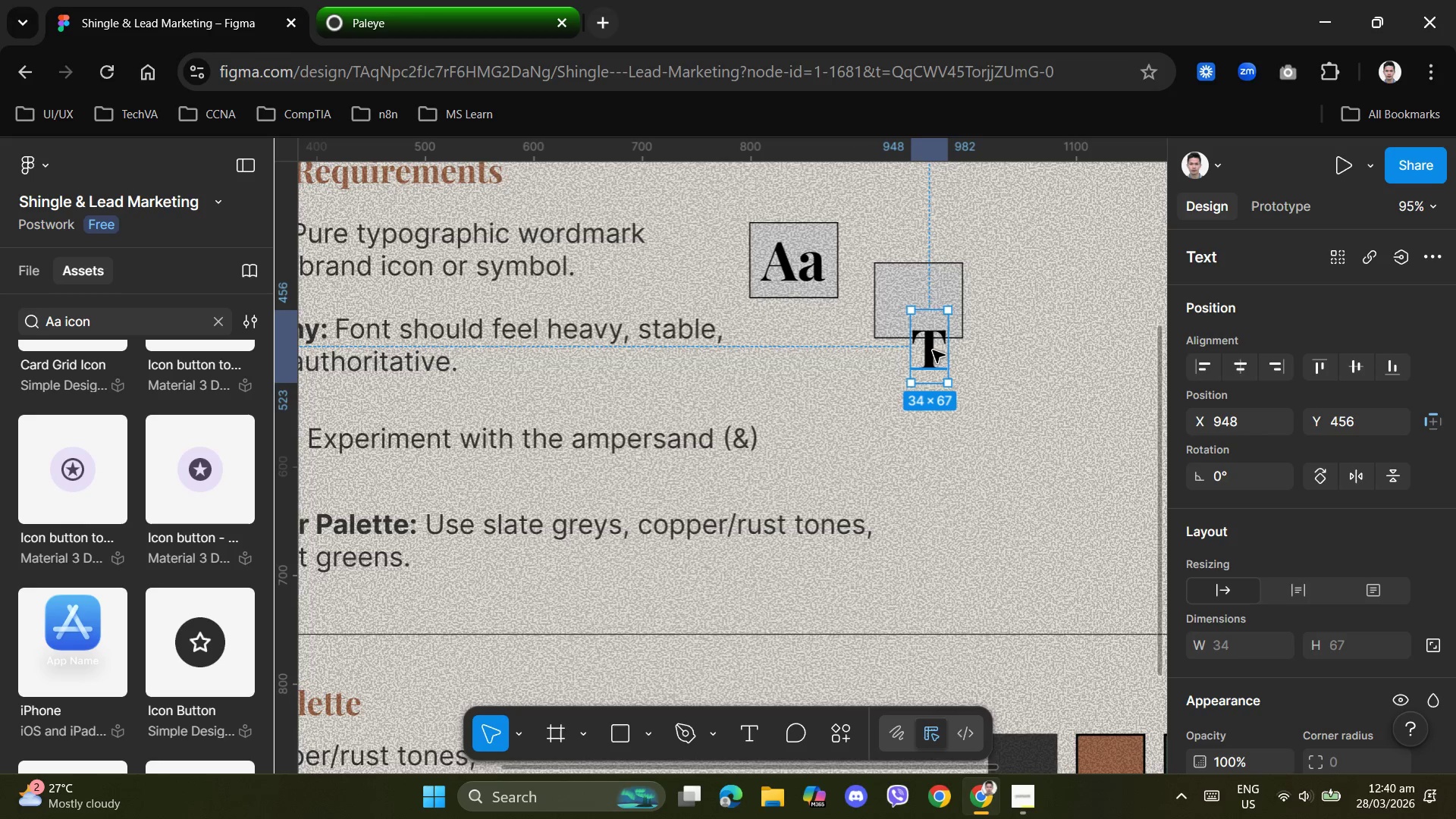 
left_click_drag(start_coordinate=[933, 350], to_coordinate=[927, 304])
 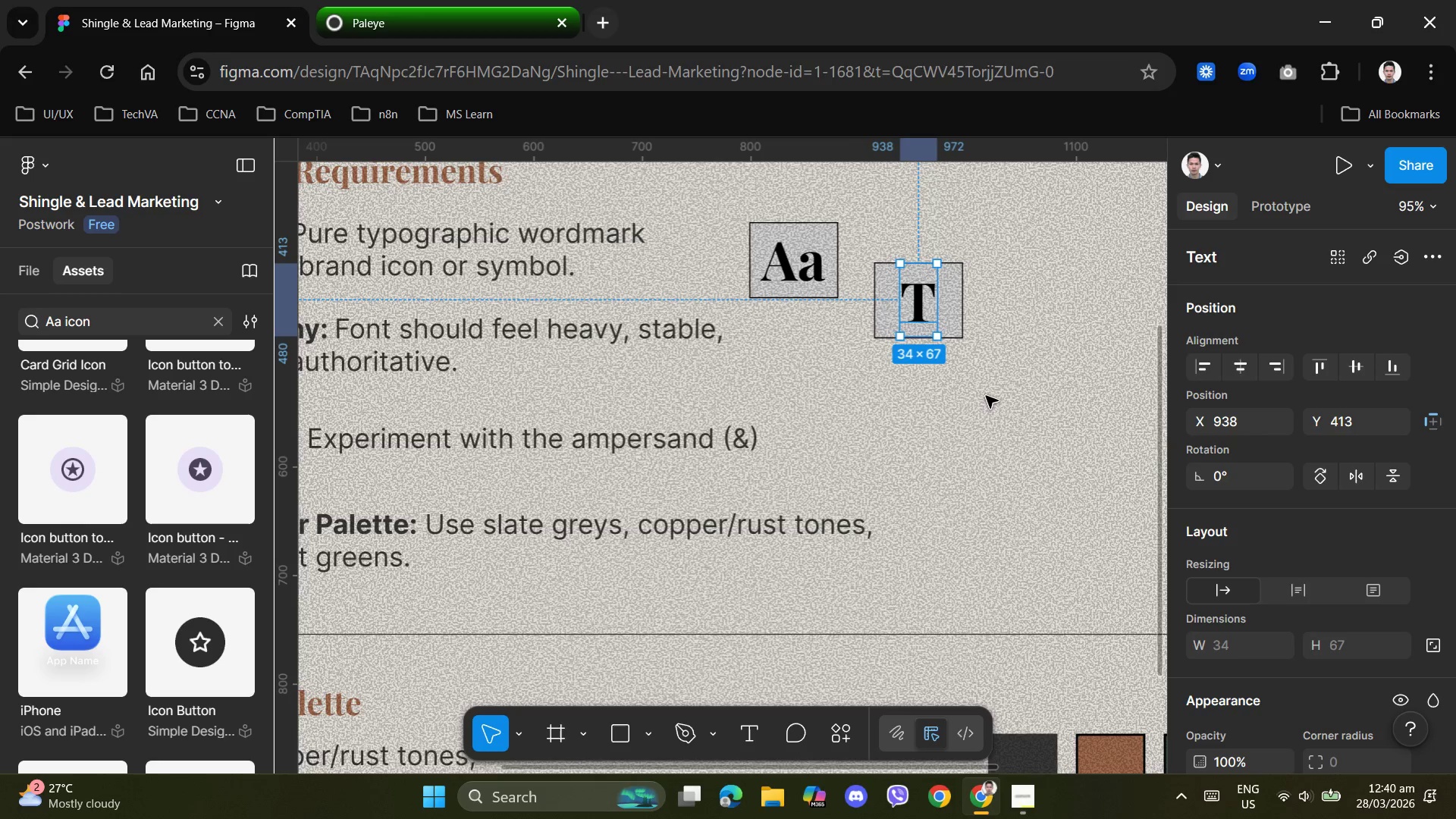 
left_click([986, 396])
 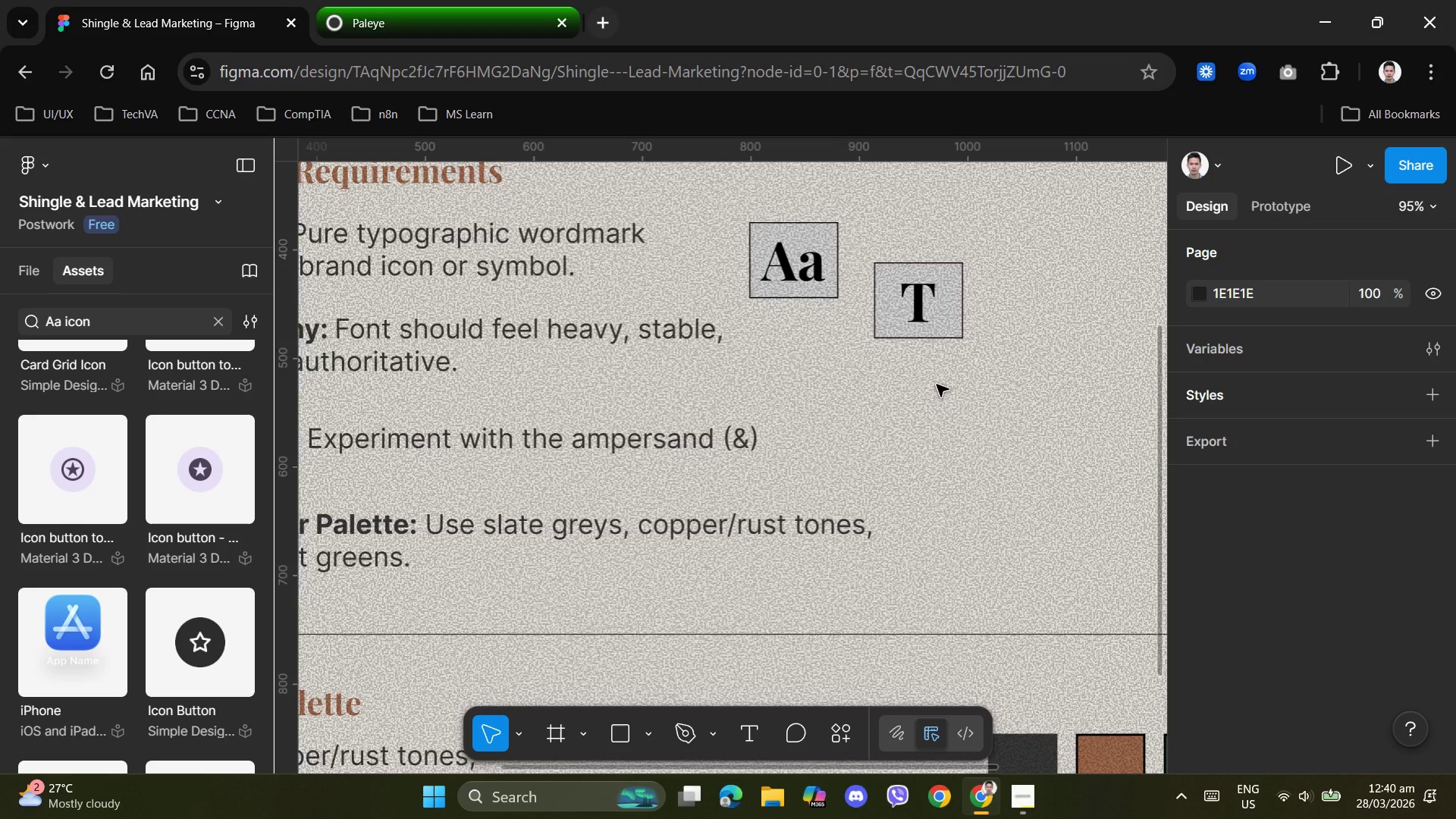 
left_click([956, 334])
 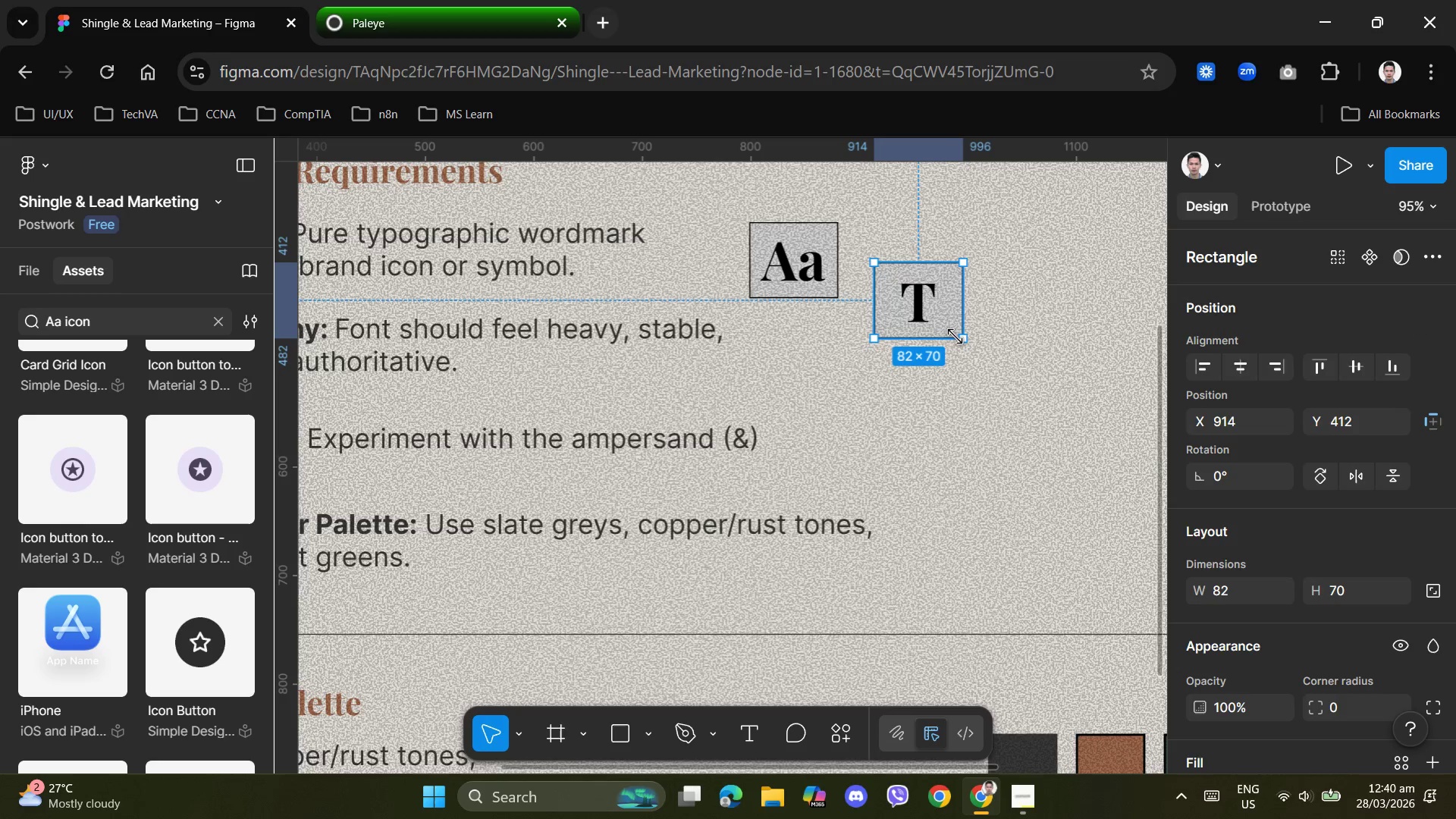 
key(Control+D)
 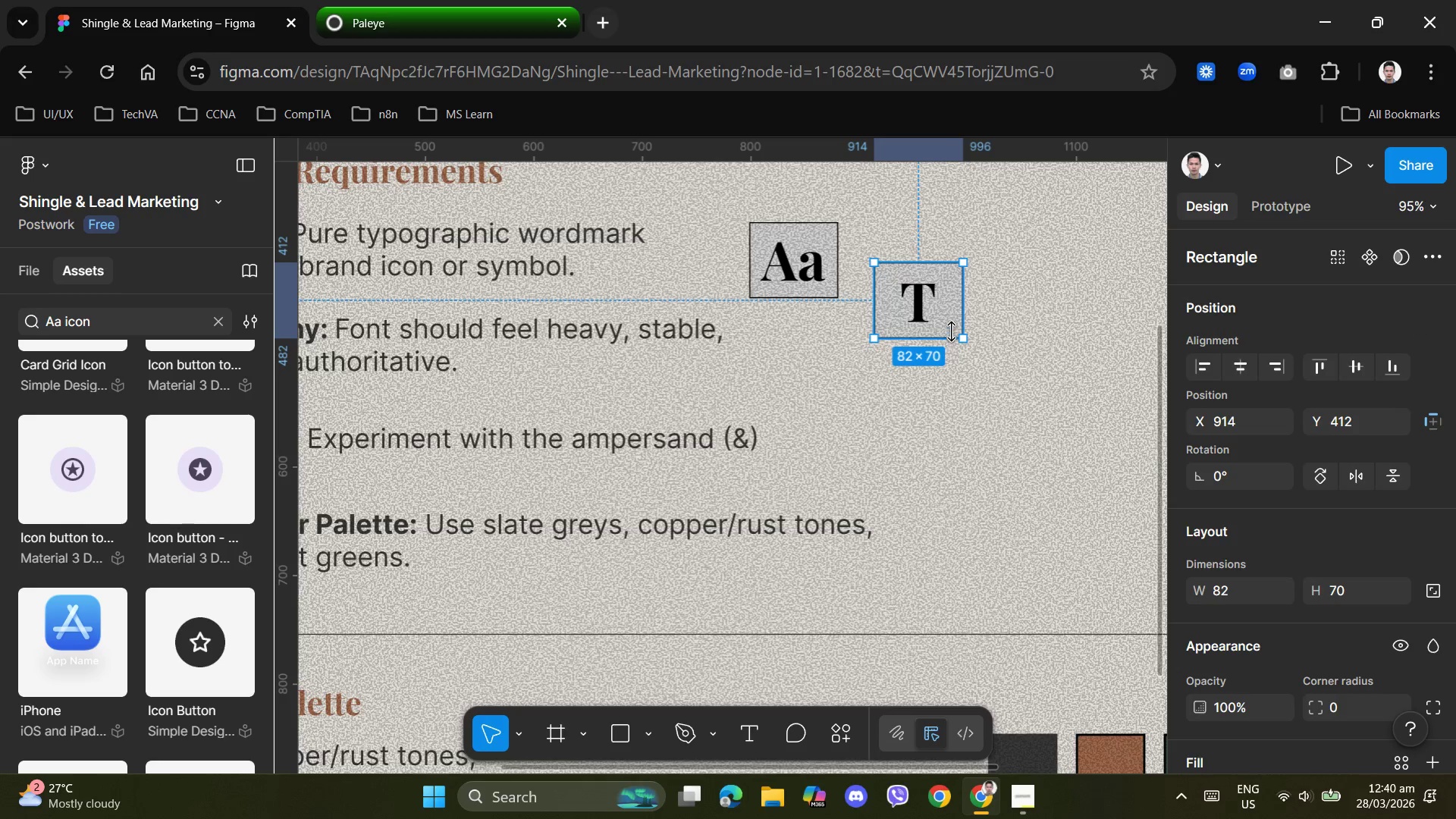 
left_click_drag(start_coordinate=[951, 322], to_coordinate=[964, 425])
 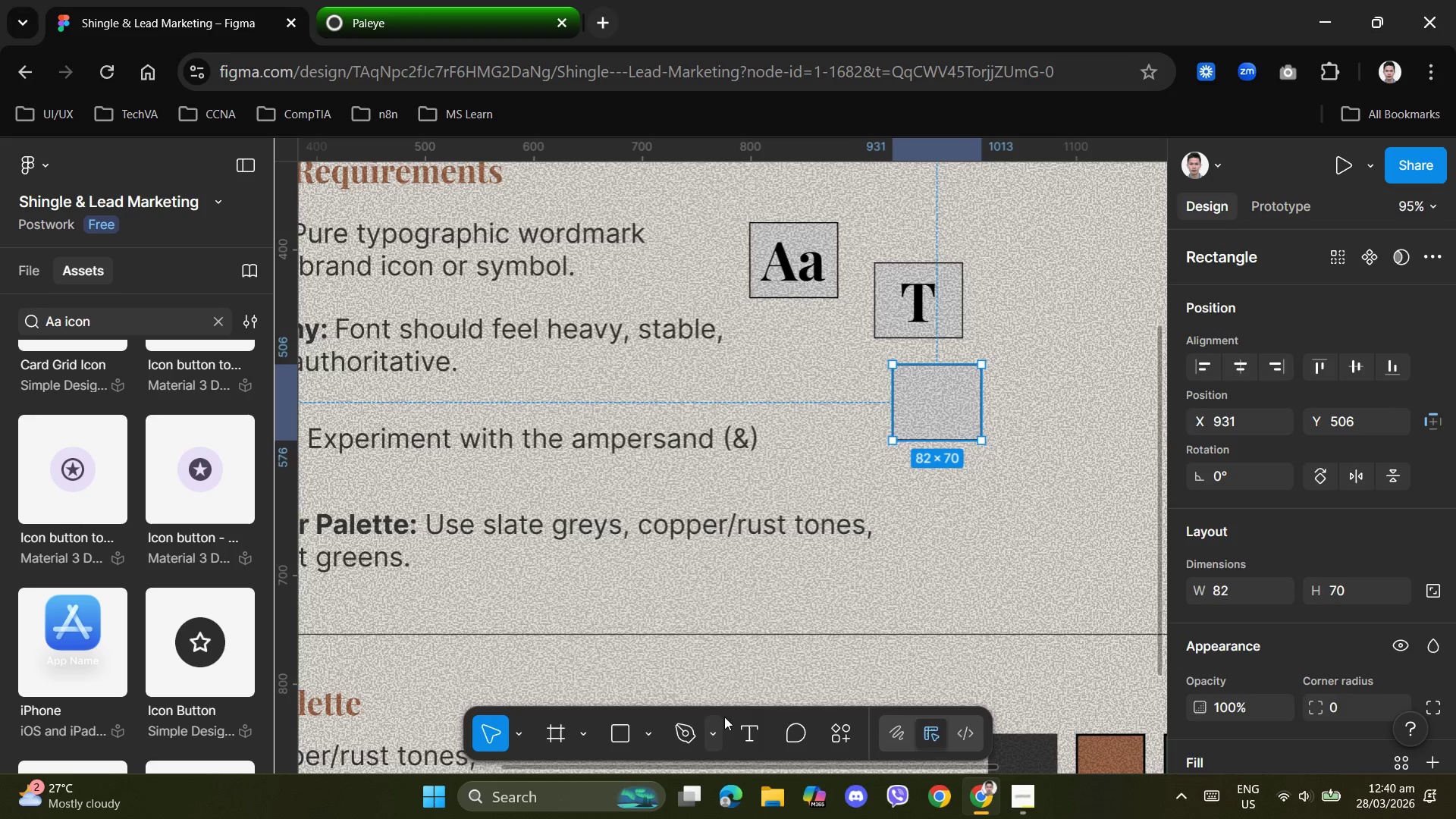 
mouse_move([774, 739])
 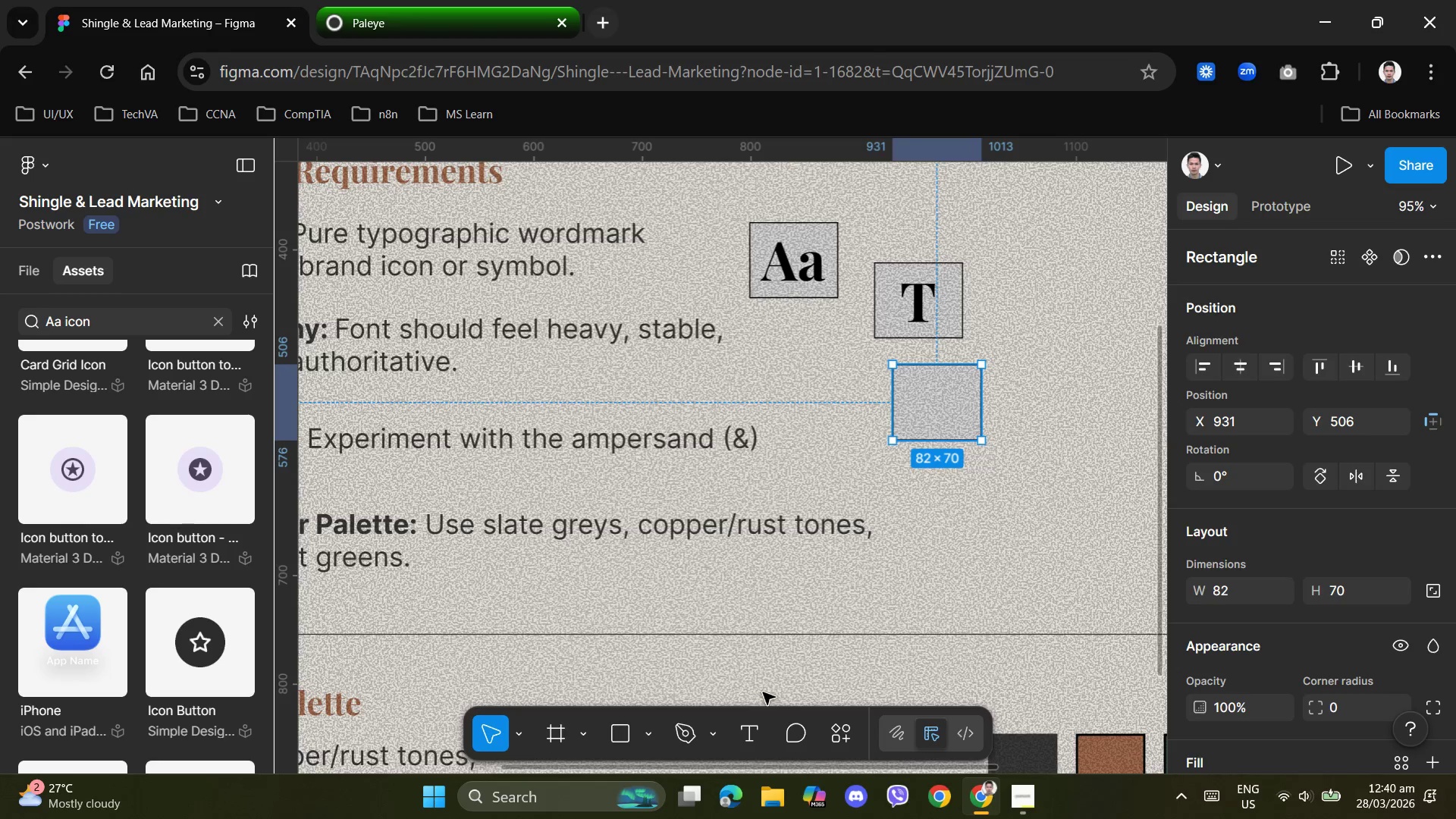 
left_click([752, 736])
 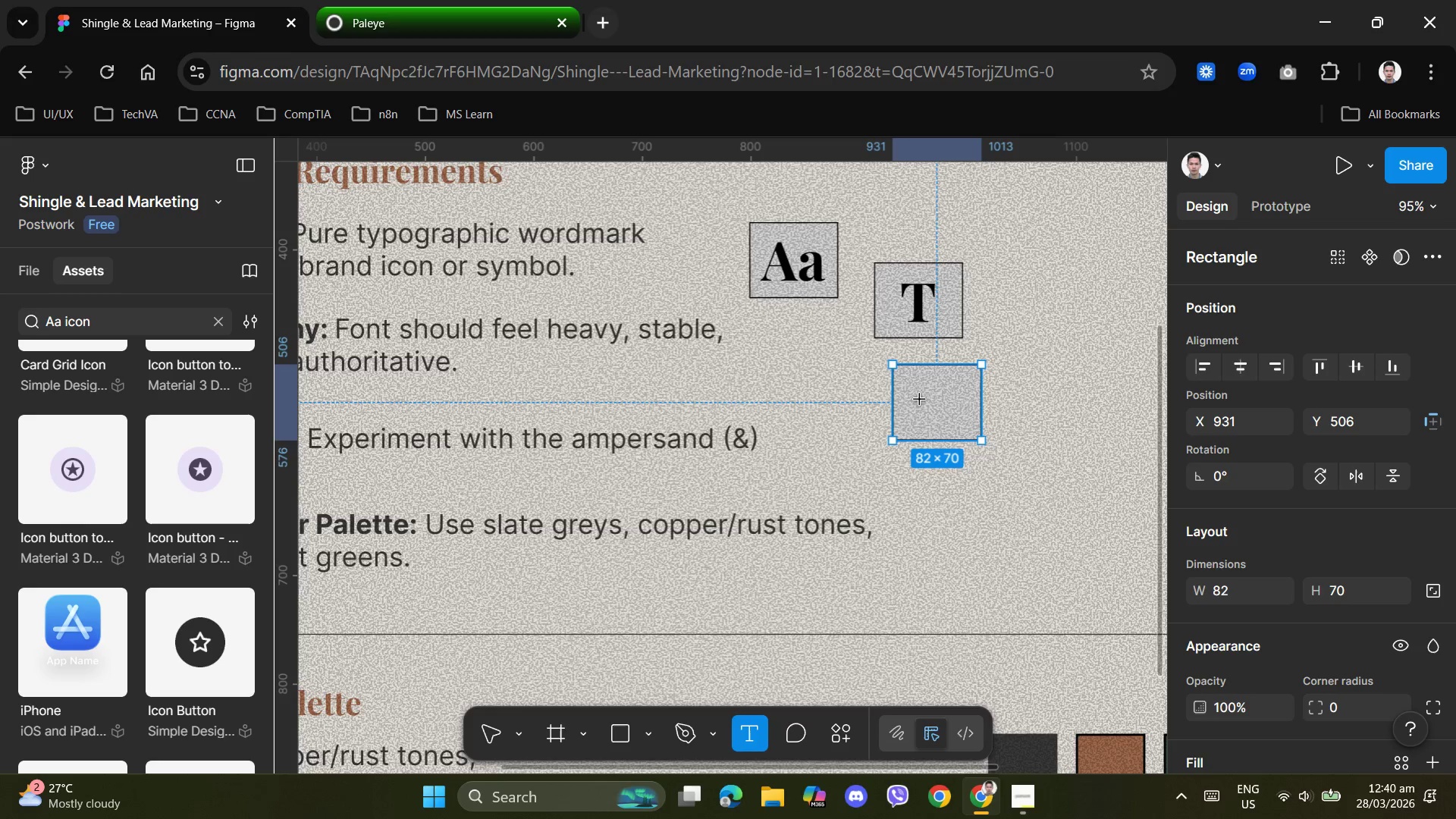 
left_click([931, 403])
 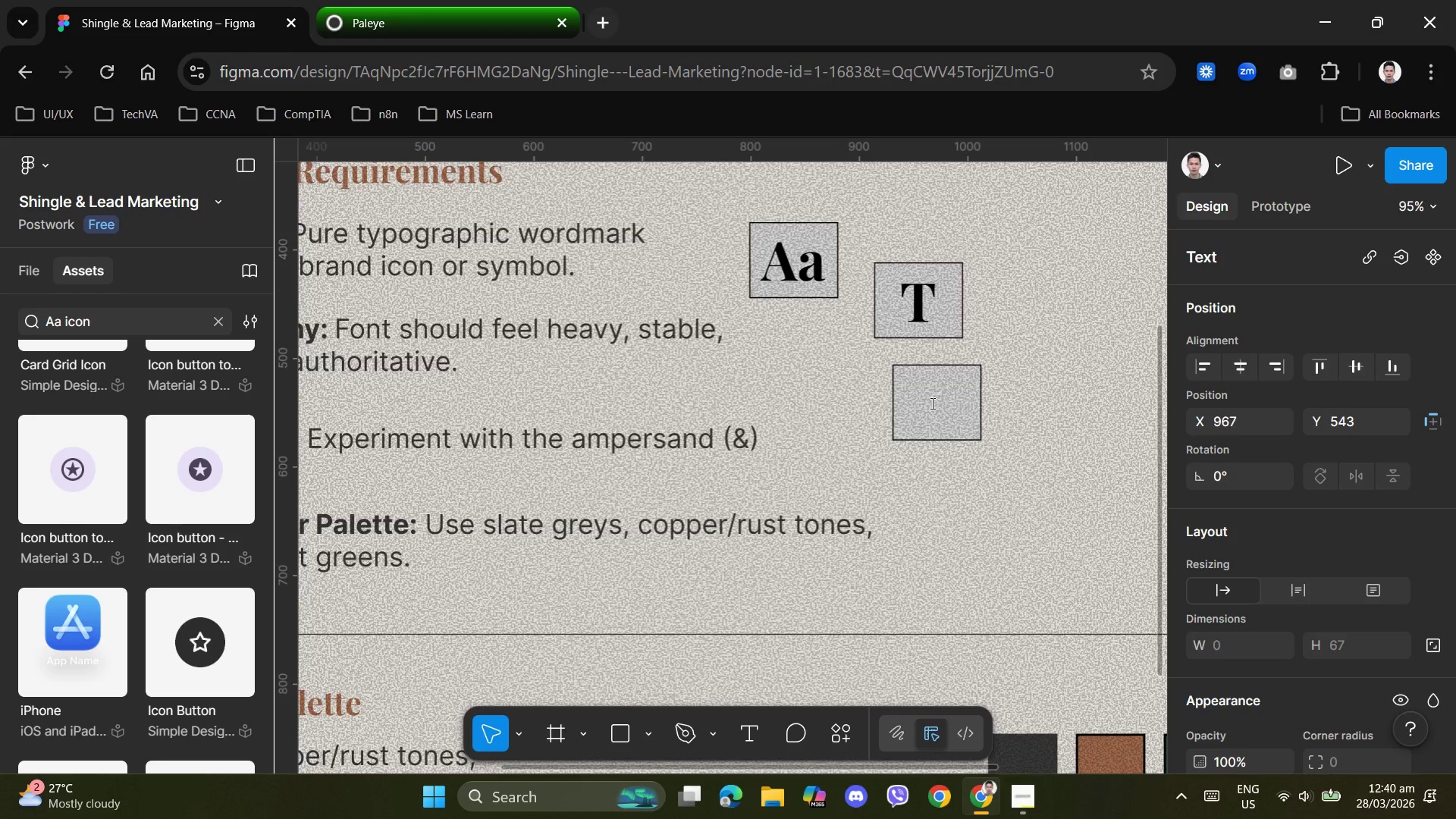 
key(Shift+7)
 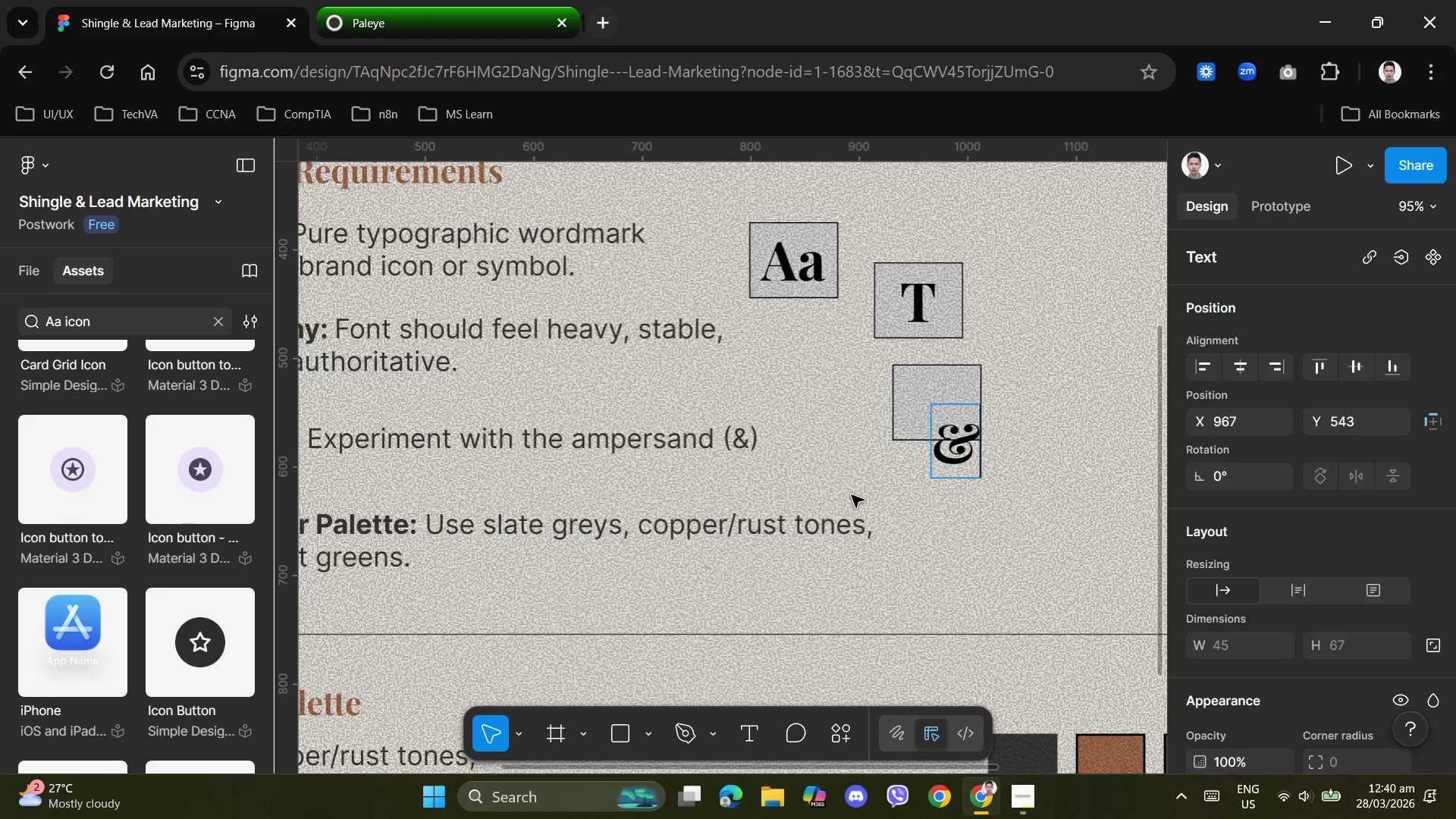 
left_click([958, 526])
 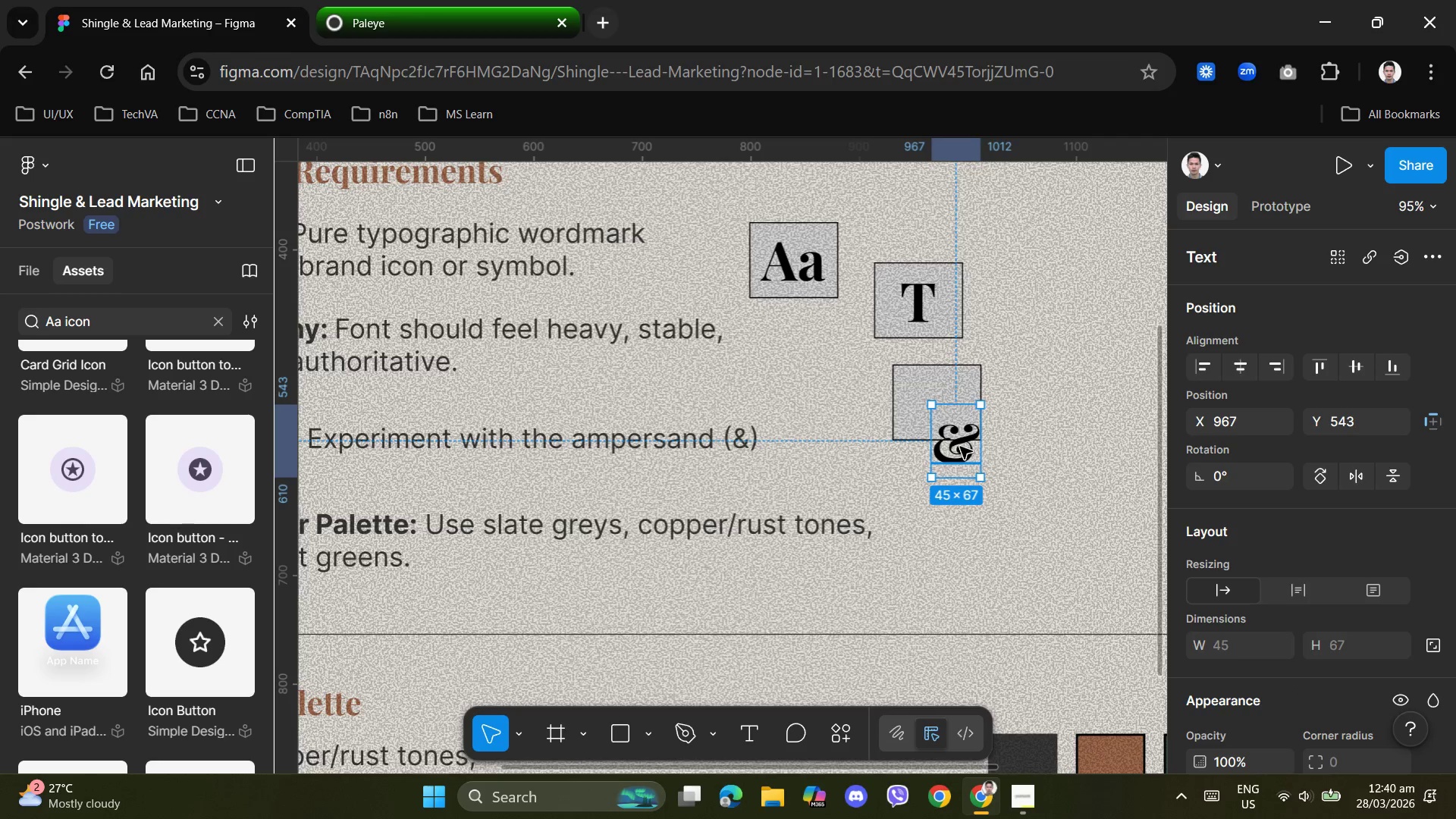 
left_click_drag(start_coordinate=[960, 447], to_coordinate=[942, 406])
 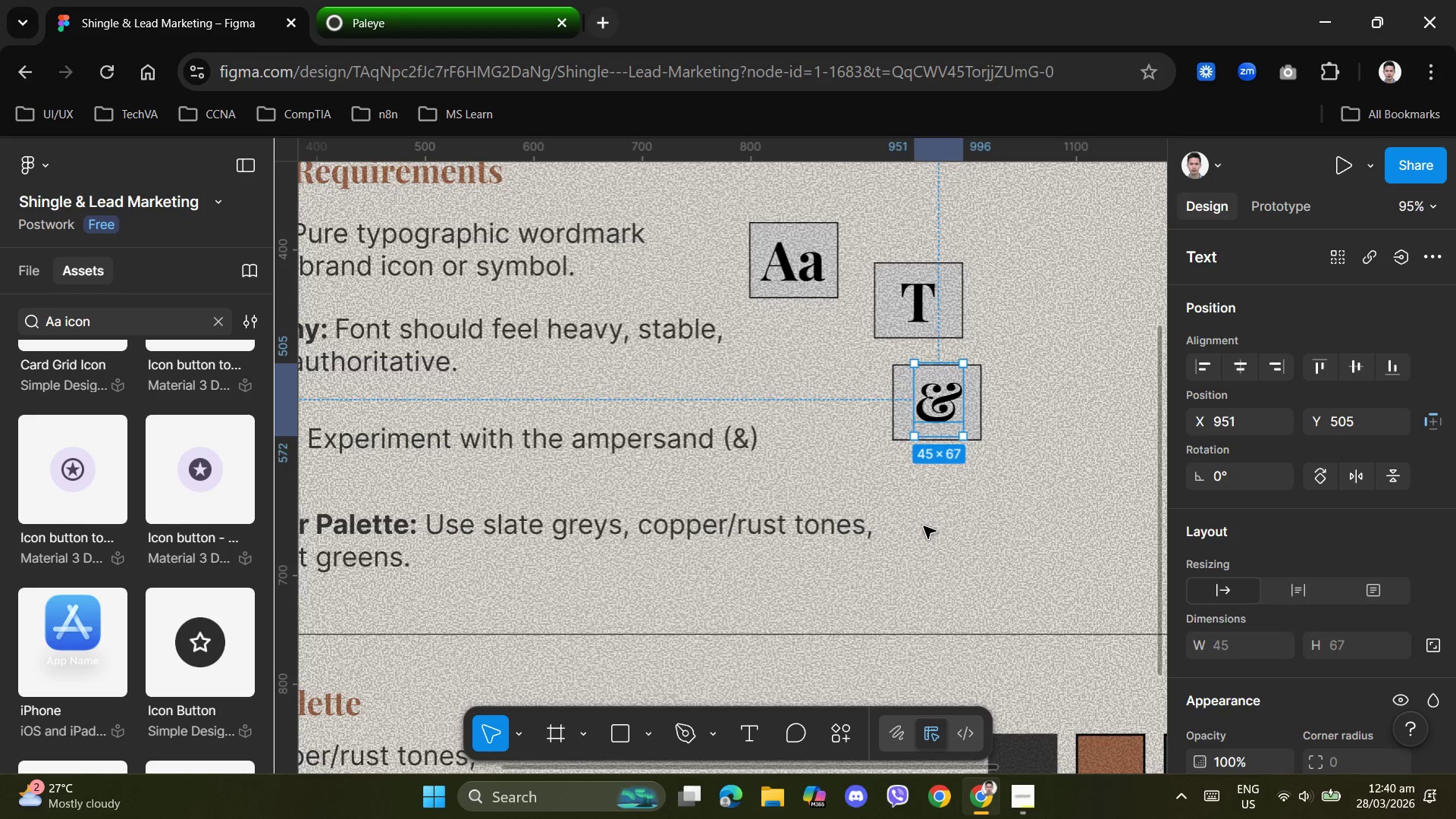 
scroll: coordinate [924, 526], scroll_direction: up, amount: 12.0
 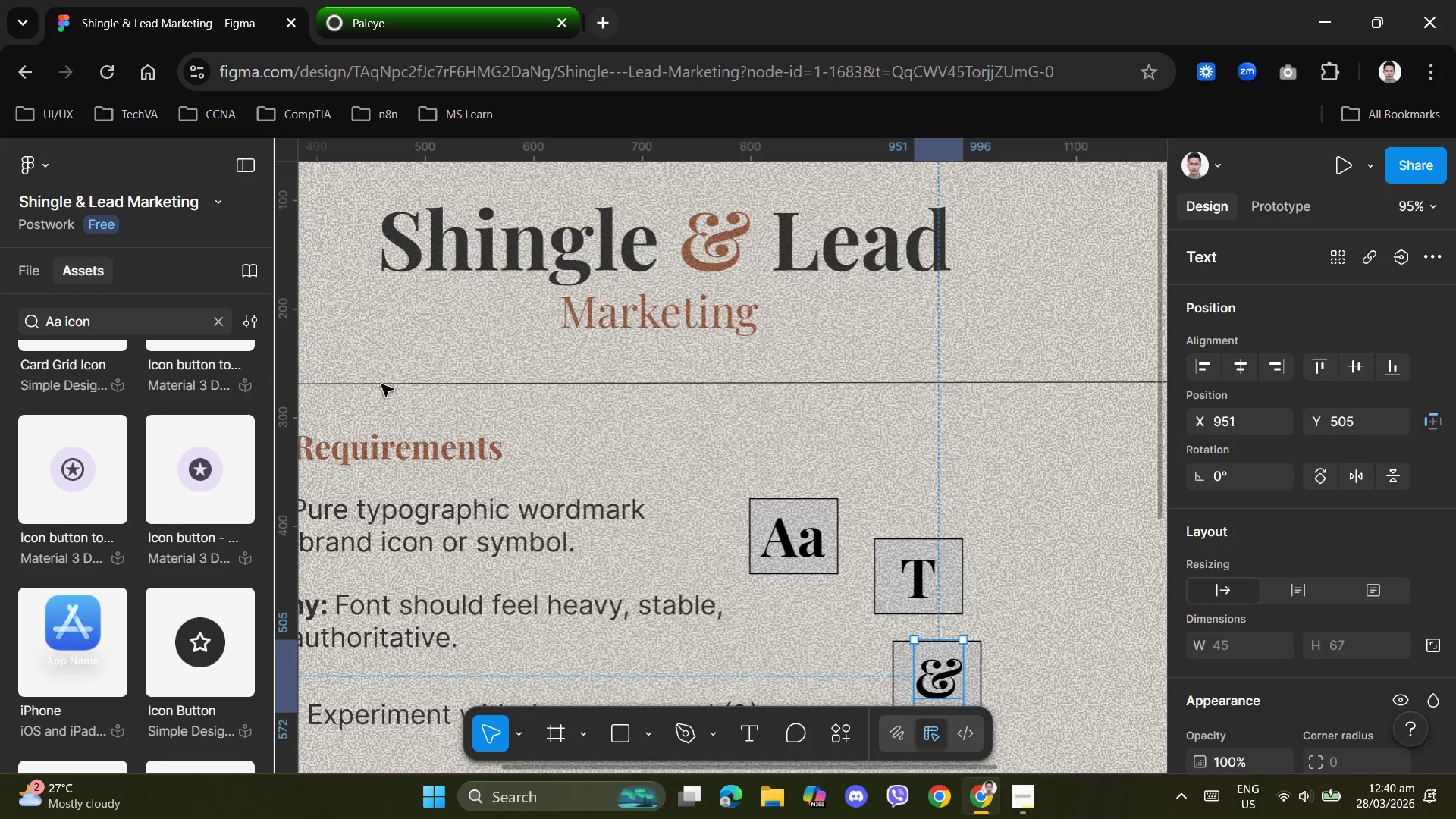 
left_click([452, 447])
 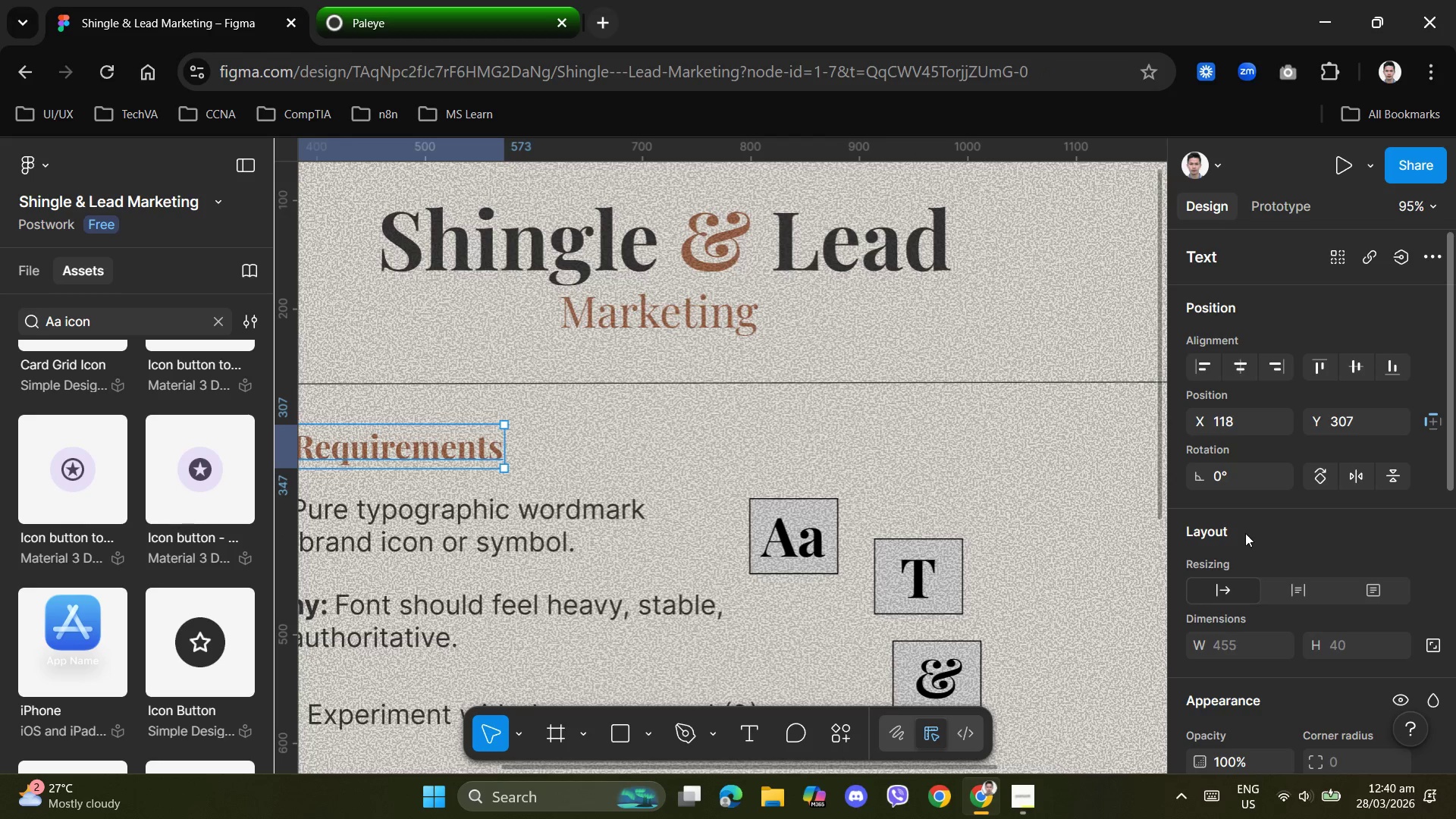 
scroll: coordinate [1246, 535], scroll_direction: down, amount: 3.0
 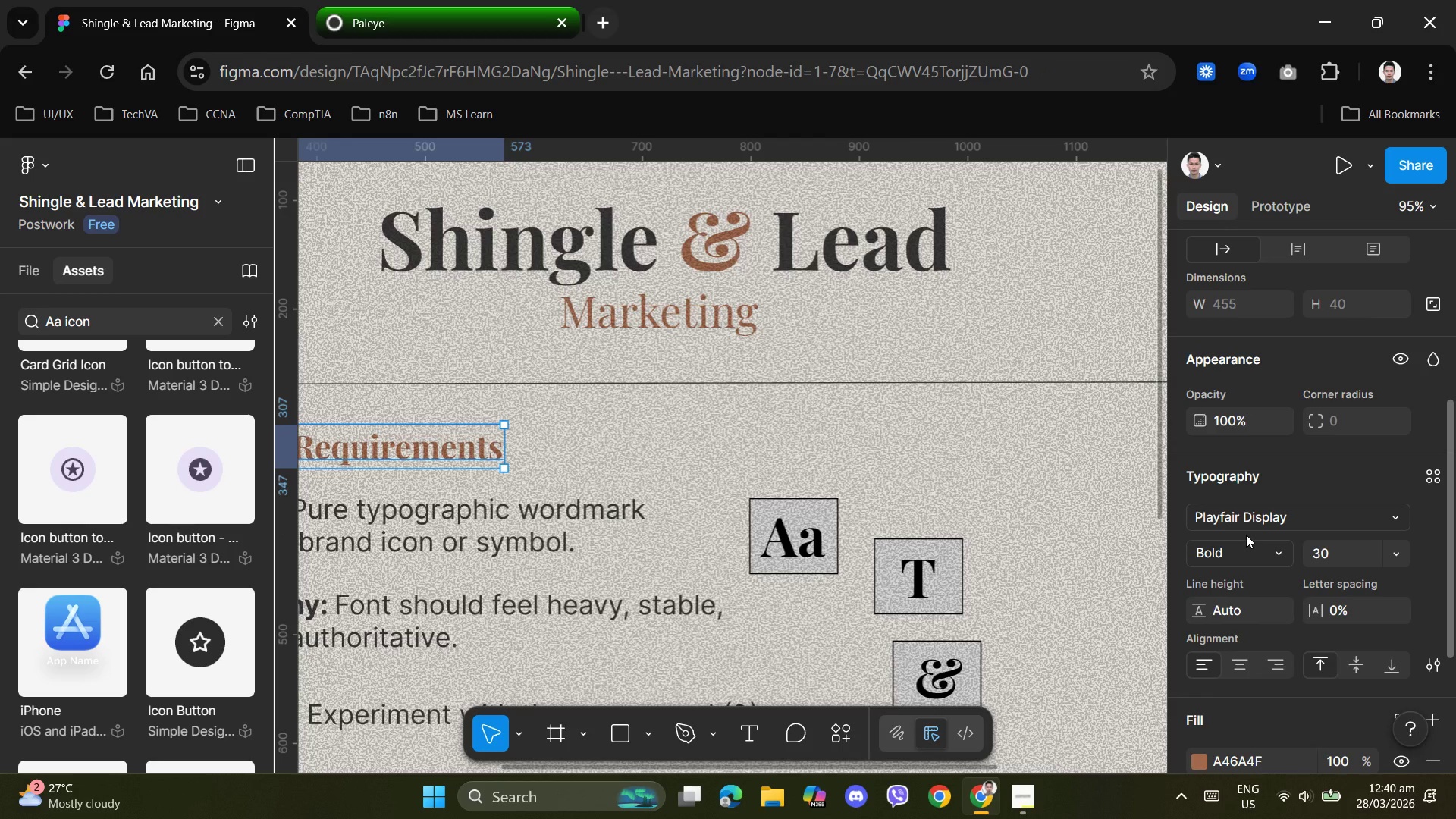 
scroll: coordinate [1246, 535], scroll_direction: up, amount: 3.0
 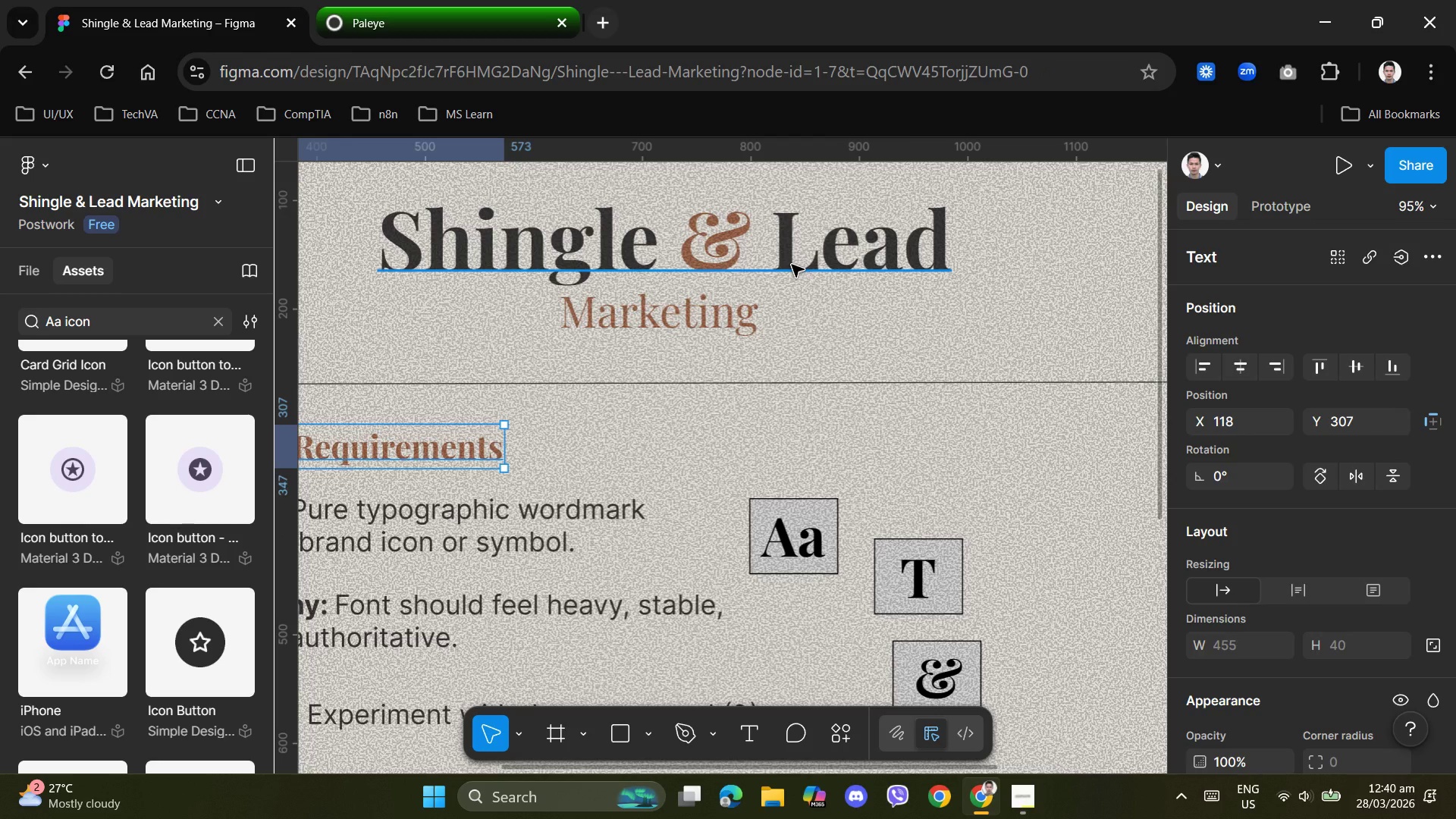 
wait(6.67)
 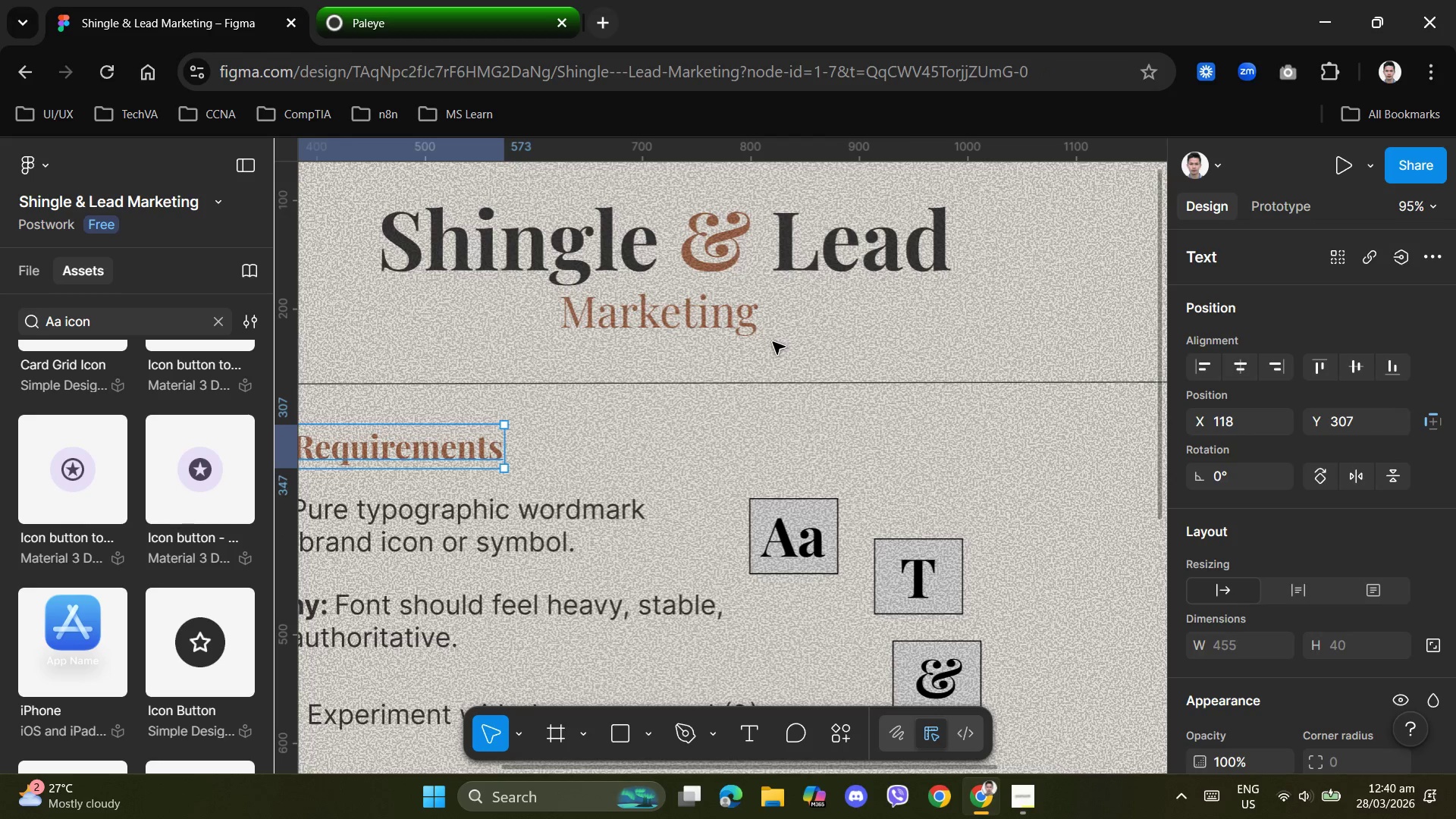 
left_click([792, 265])
 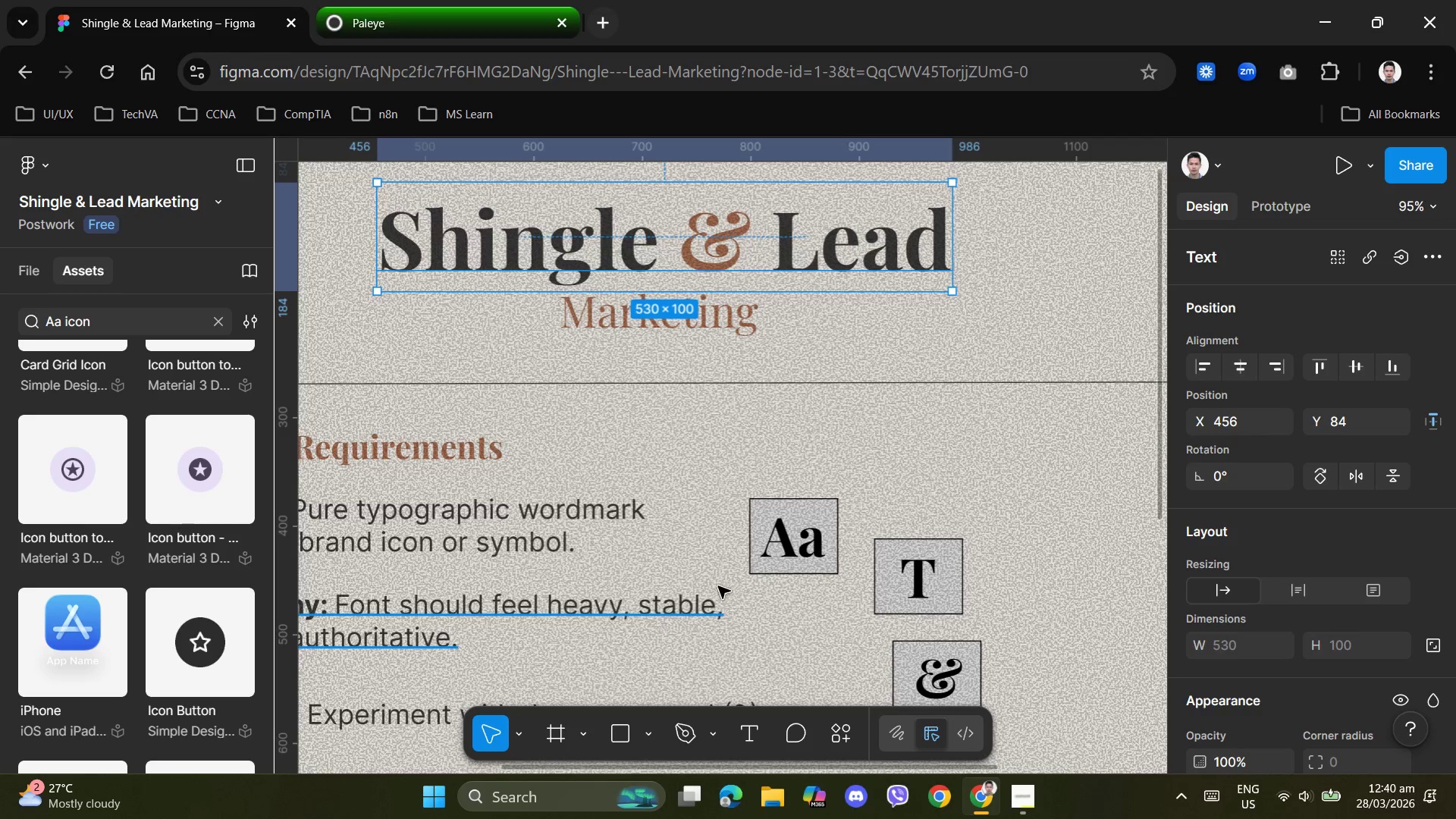 
left_click([445, 448])
 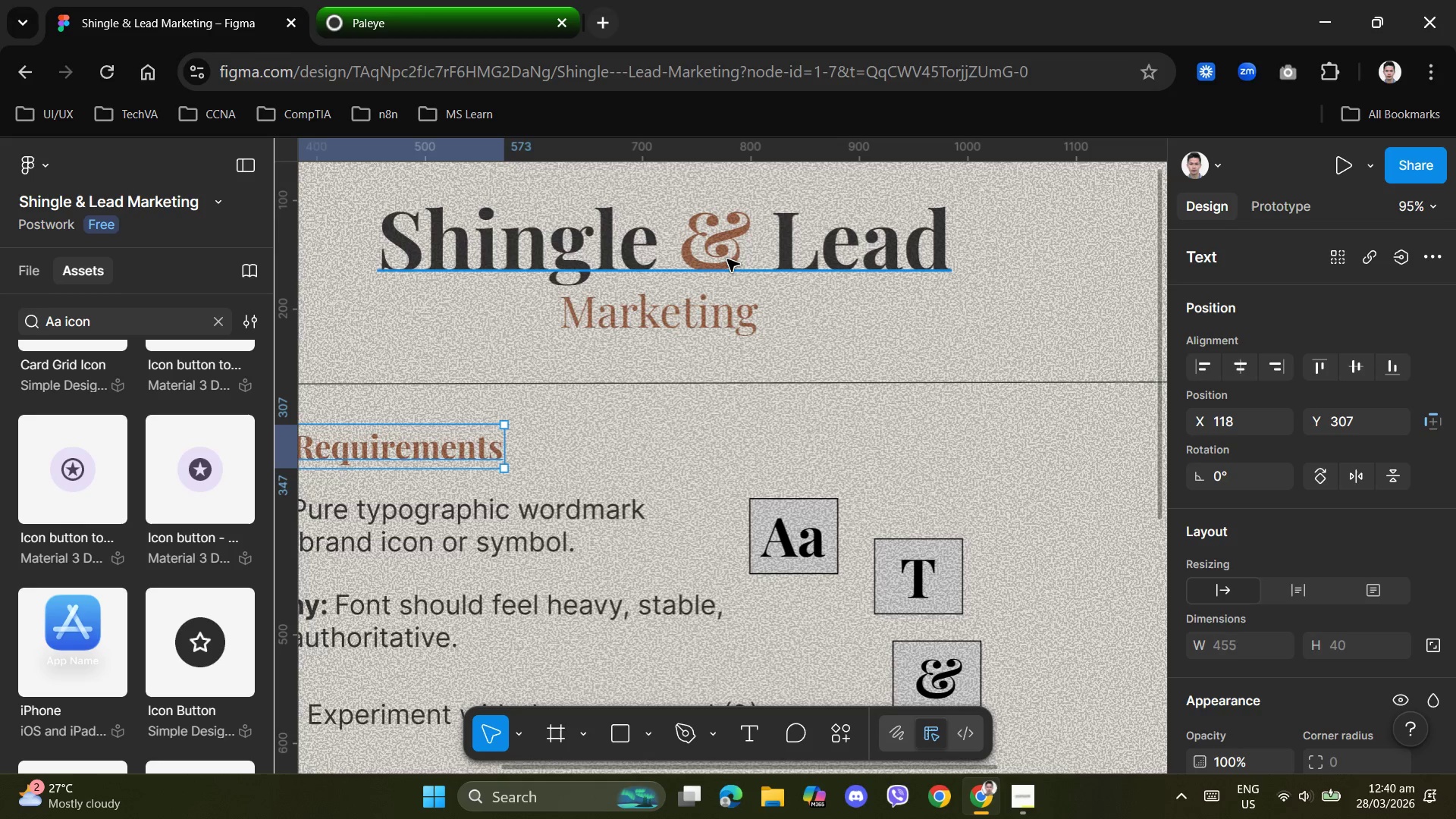 
left_click([799, 251])
 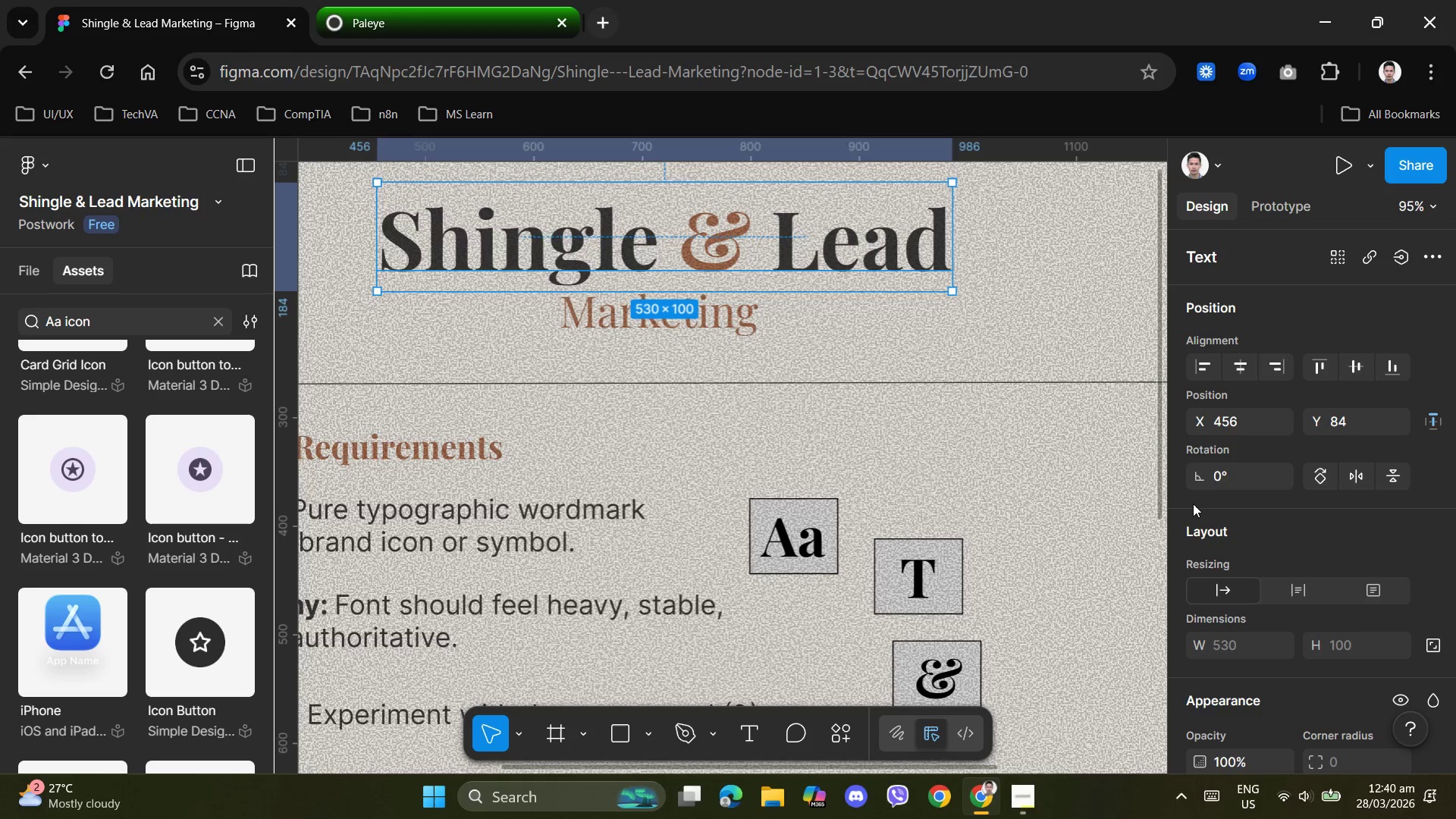 
scroll: coordinate [1196, 507], scroll_direction: down, amount: 2.0
 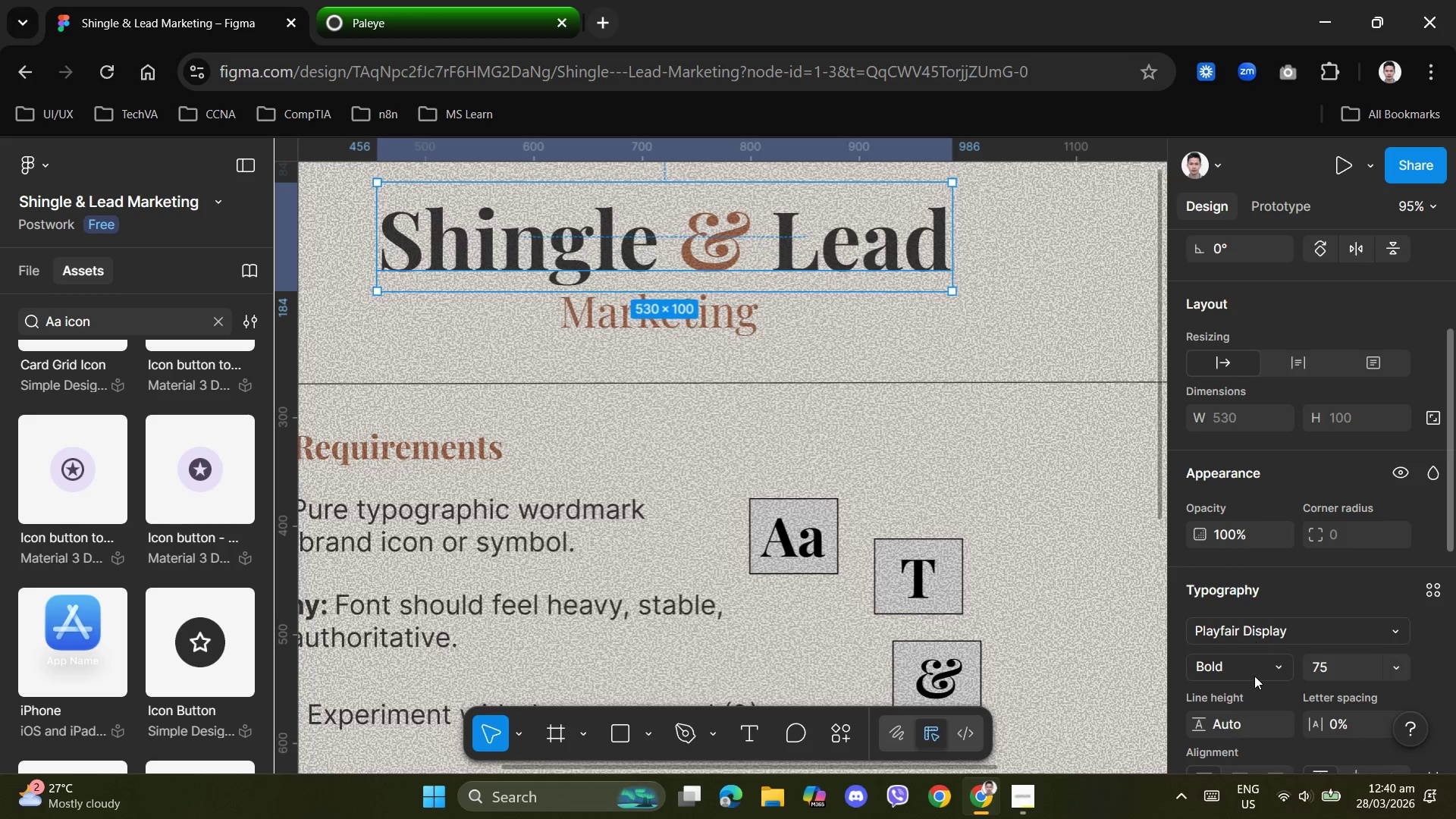 
left_click([1283, 629])
 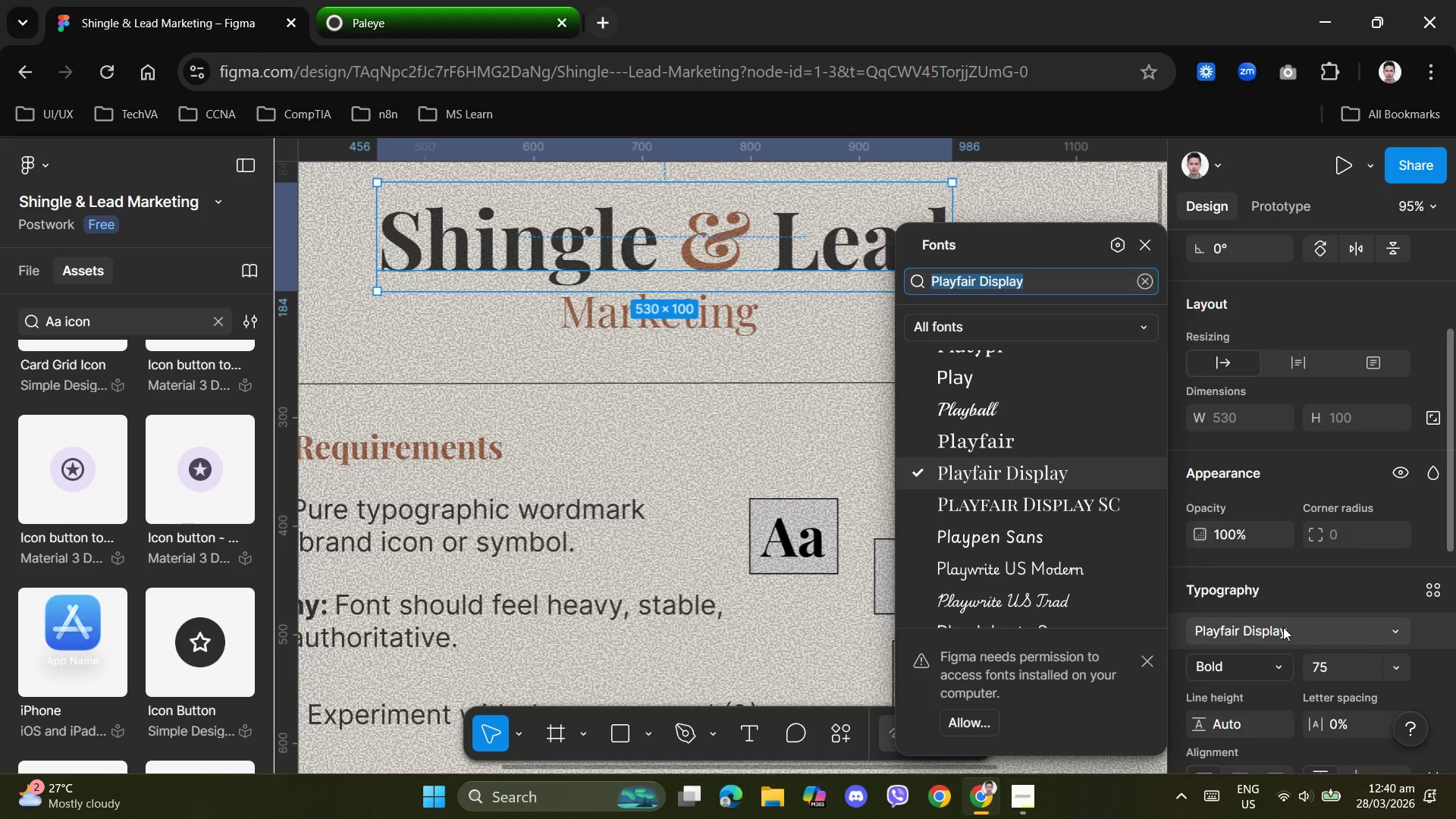 
wait(11.59)
 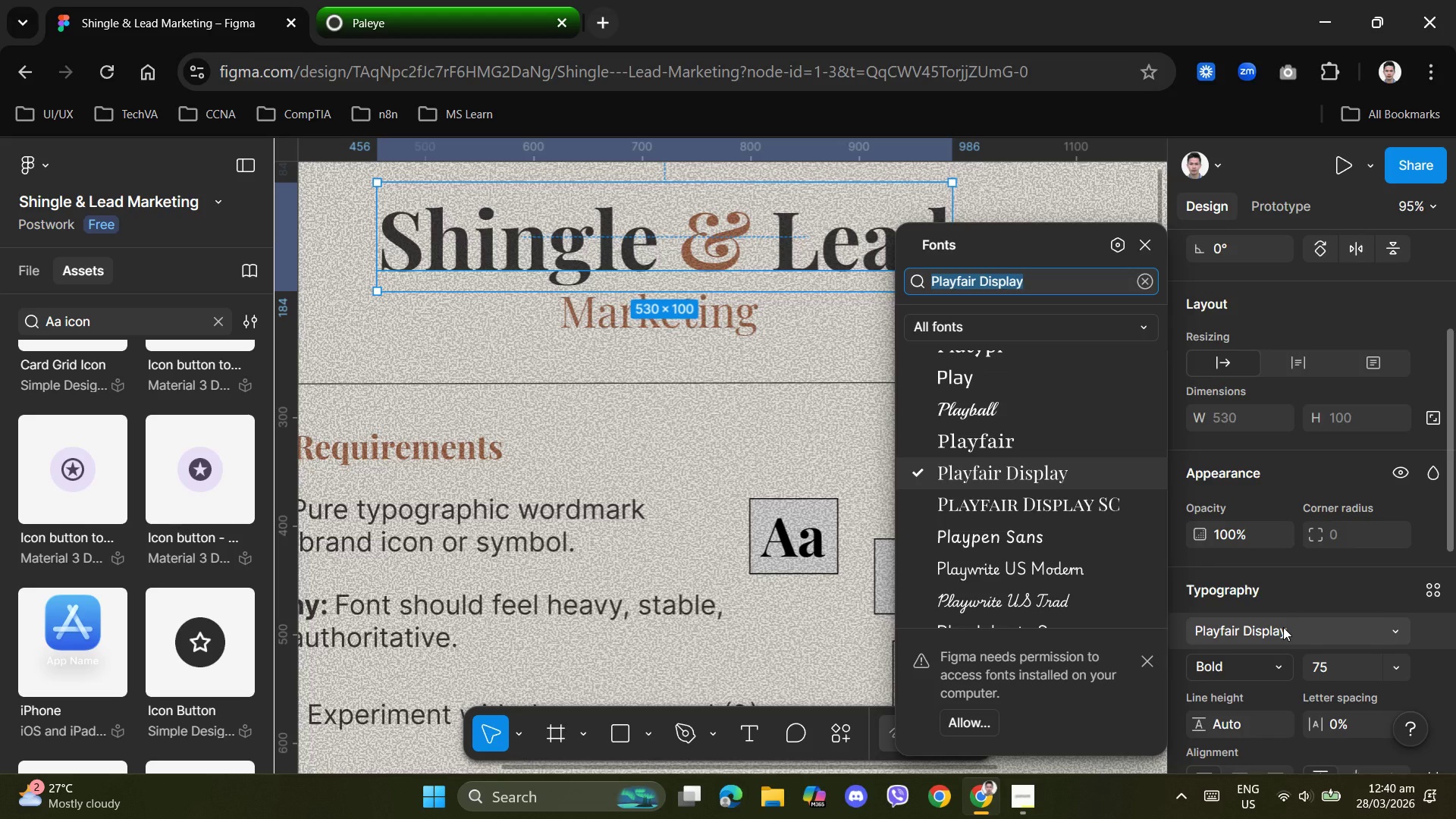 
type(Libre)
 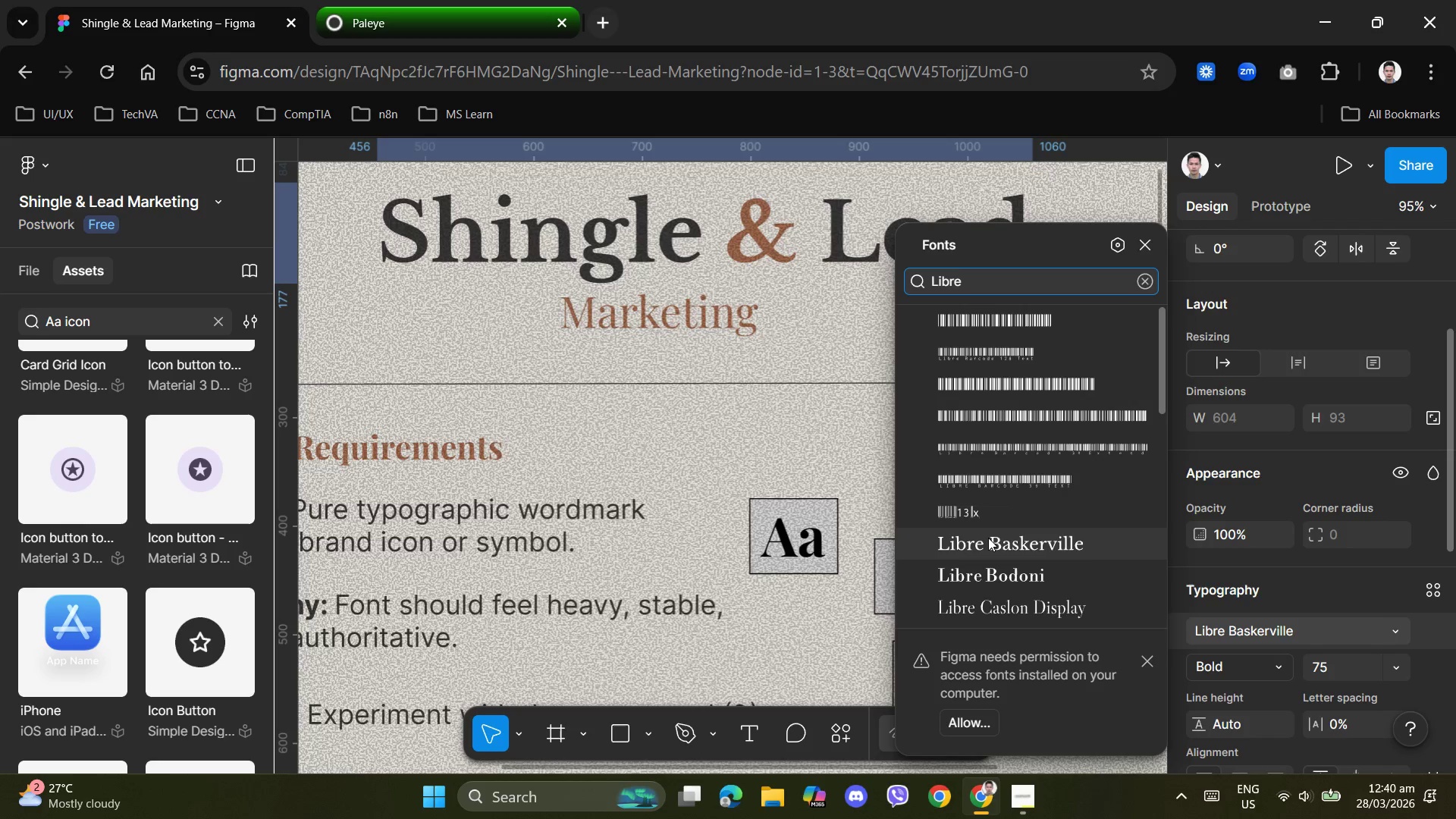 
left_click([988, 538])
 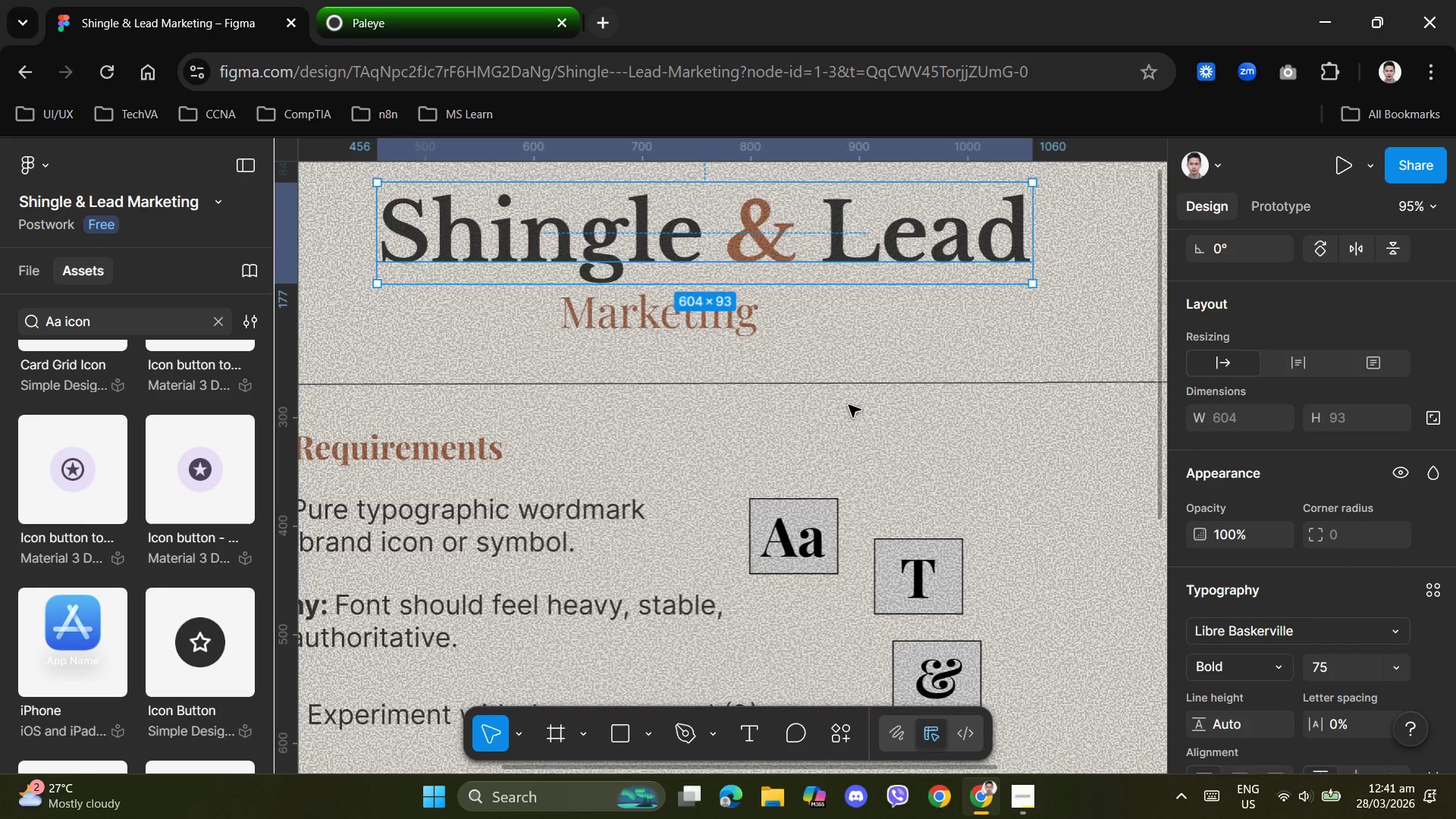 
left_click([849, 405])
 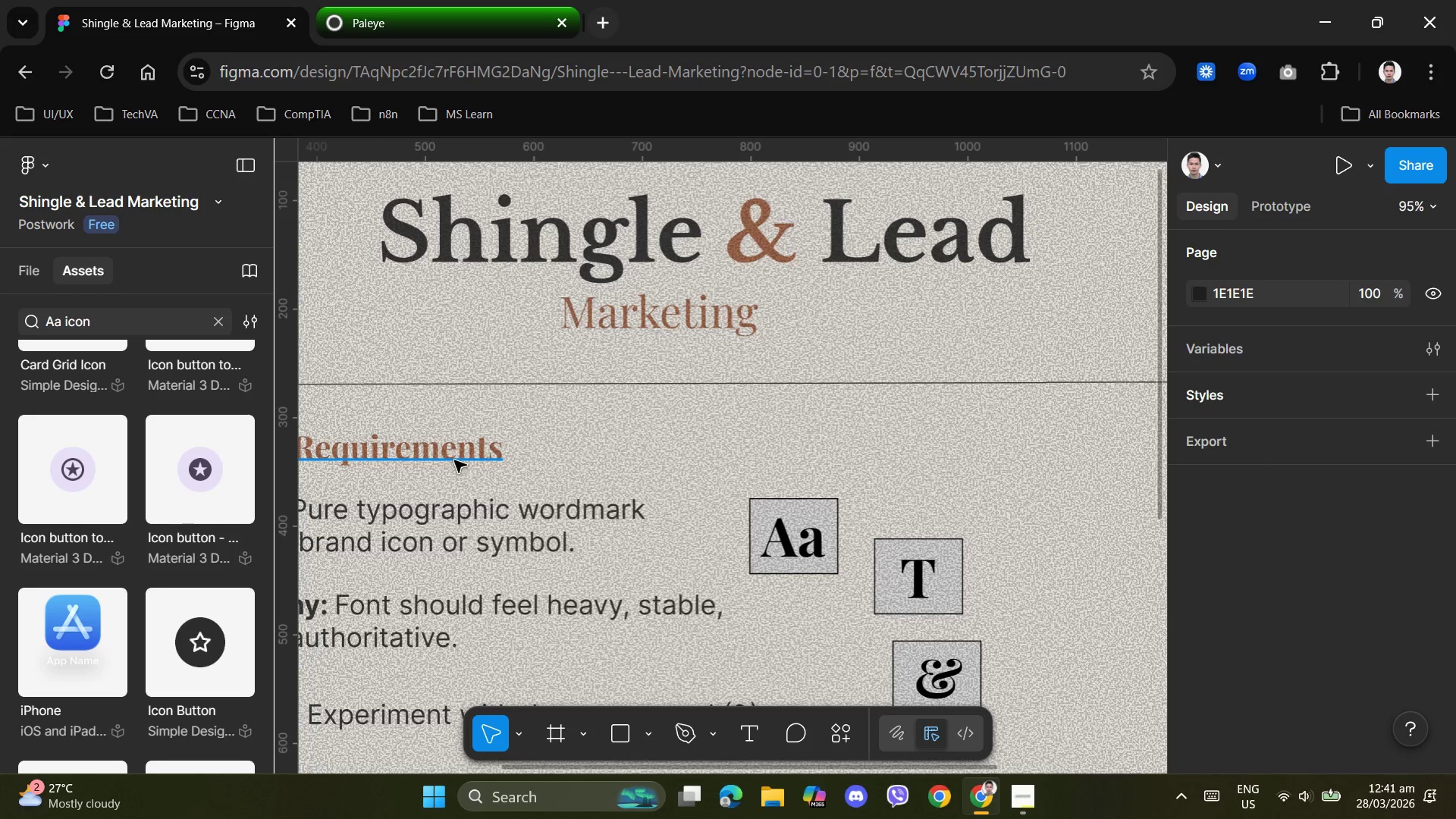 
left_click([458, 452])
 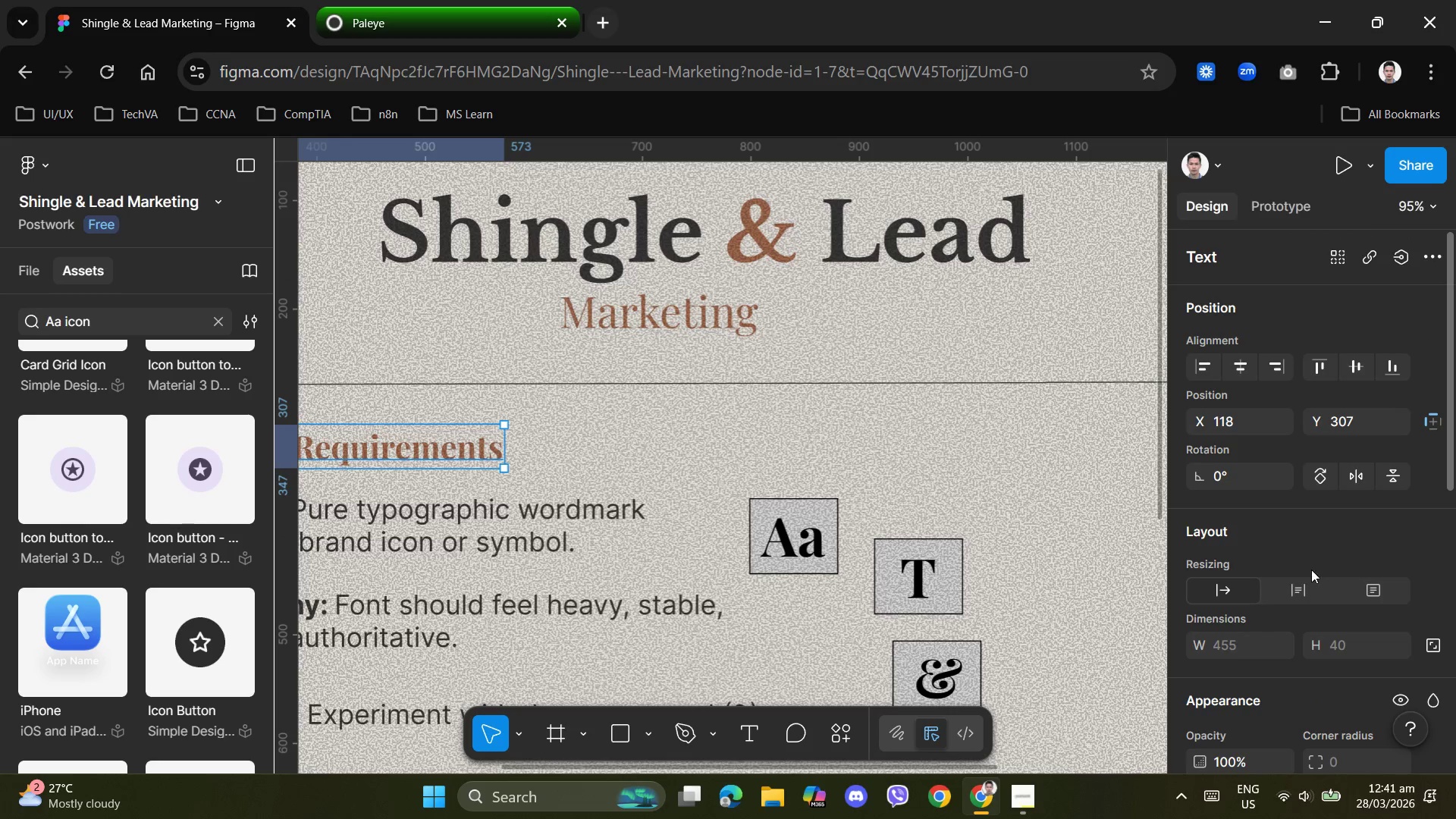 
scroll: coordinate [1293, 596], scroll_direction: down, amount: 3.0
 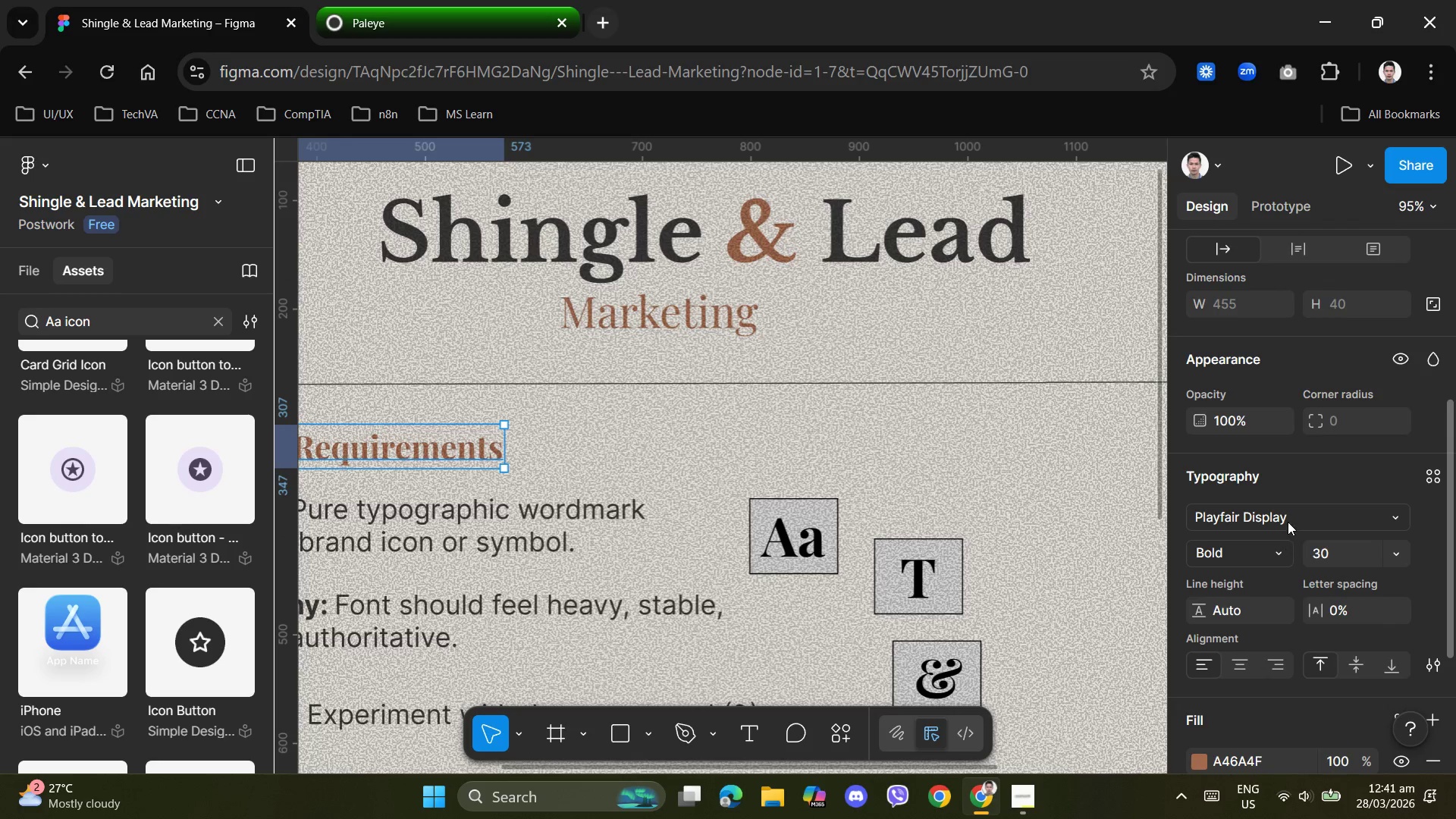 
left_click([1288, 520])
 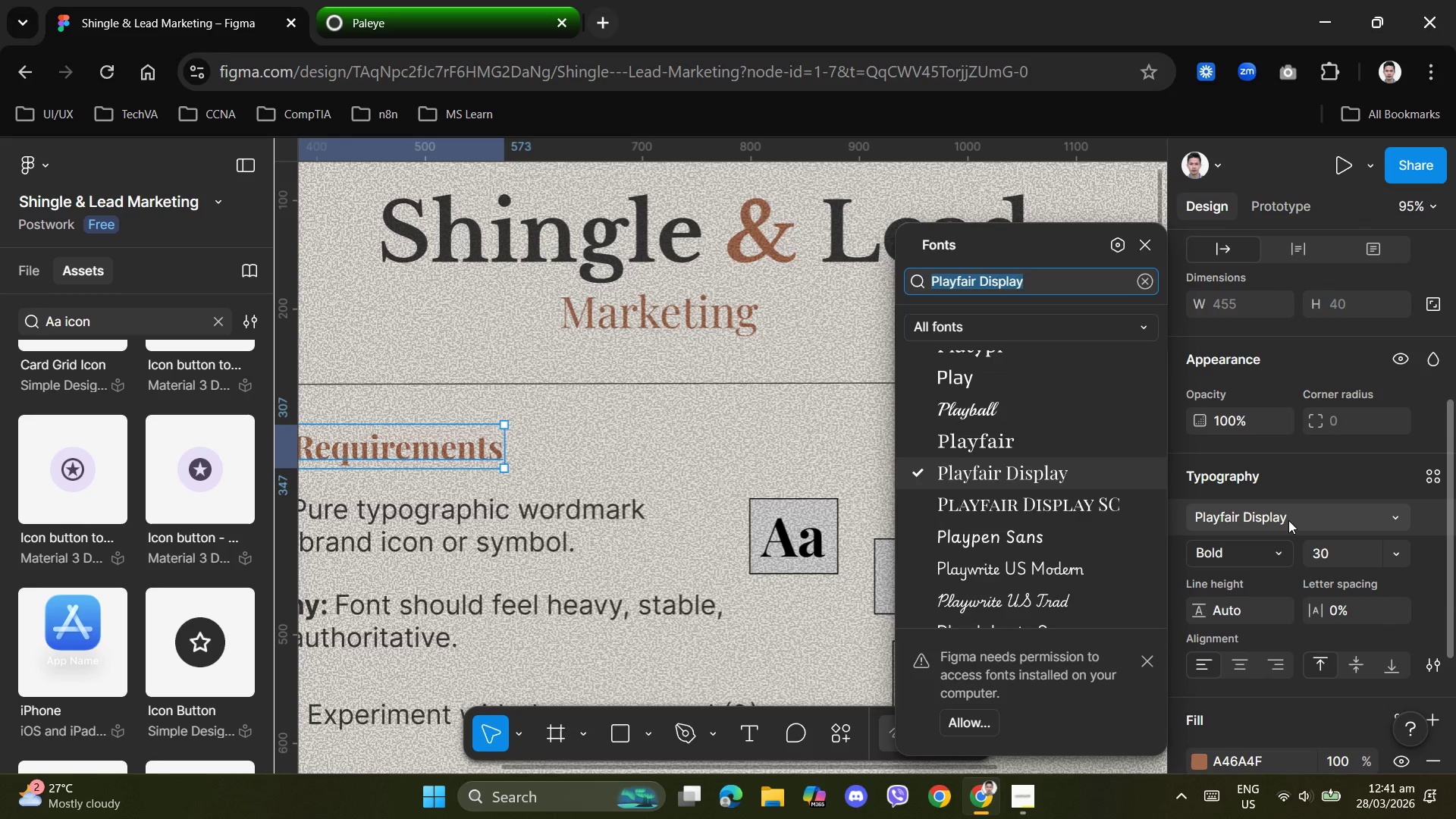 
type(libre)
 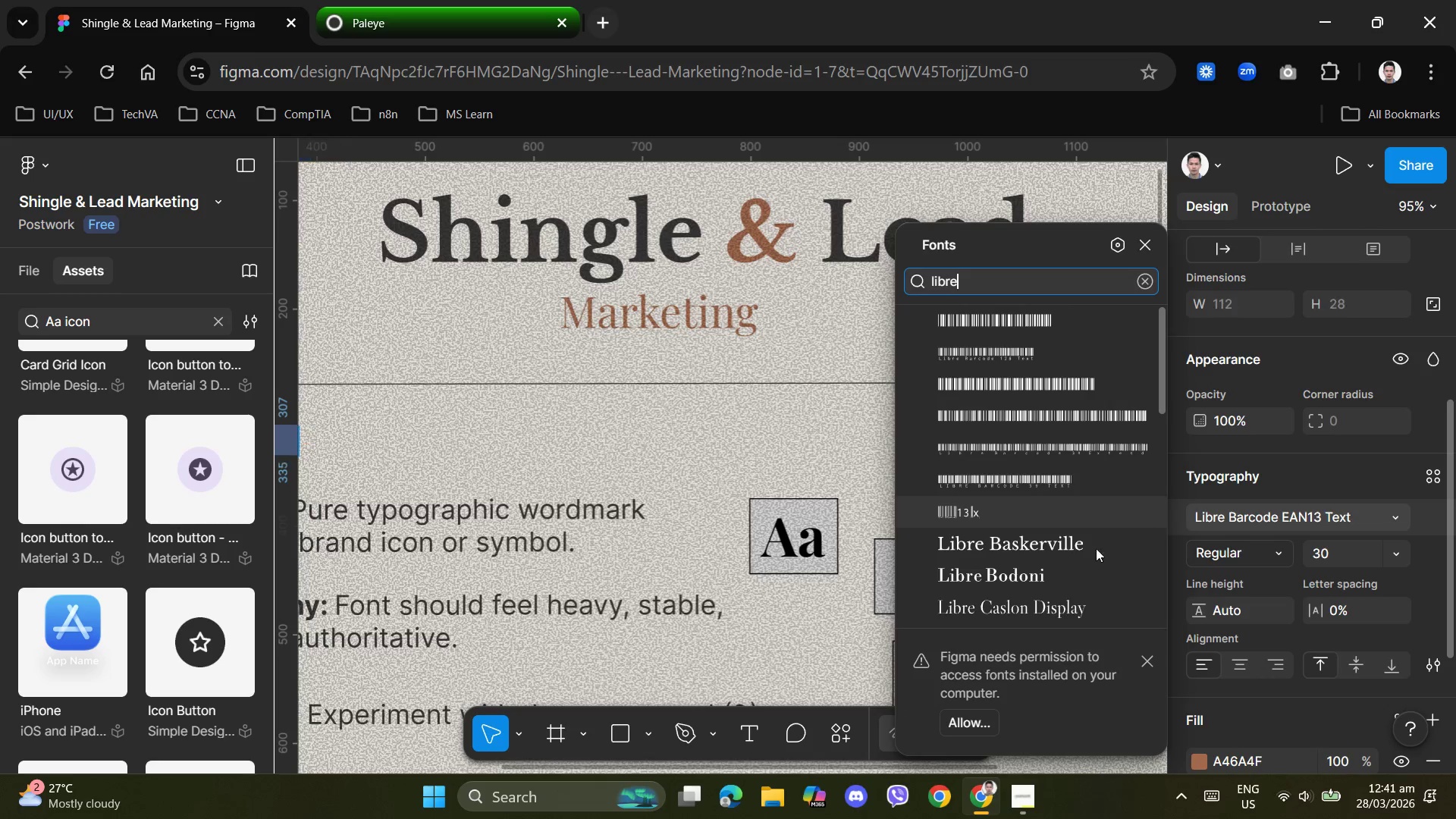 
left_click([1056, 542])
 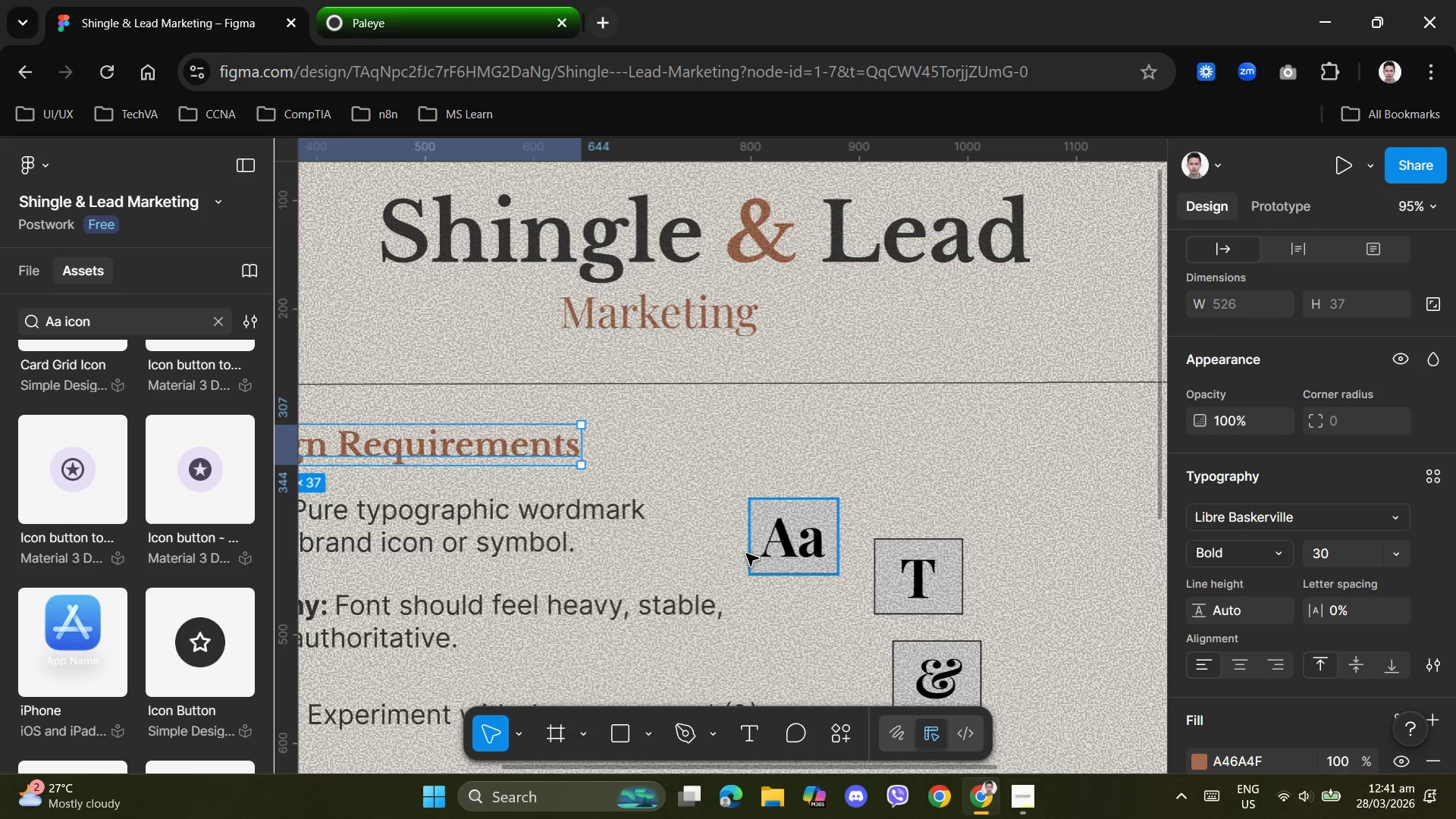 
scroll: coordinate [701, 569], scroll_direction: down, amount: 6.0
 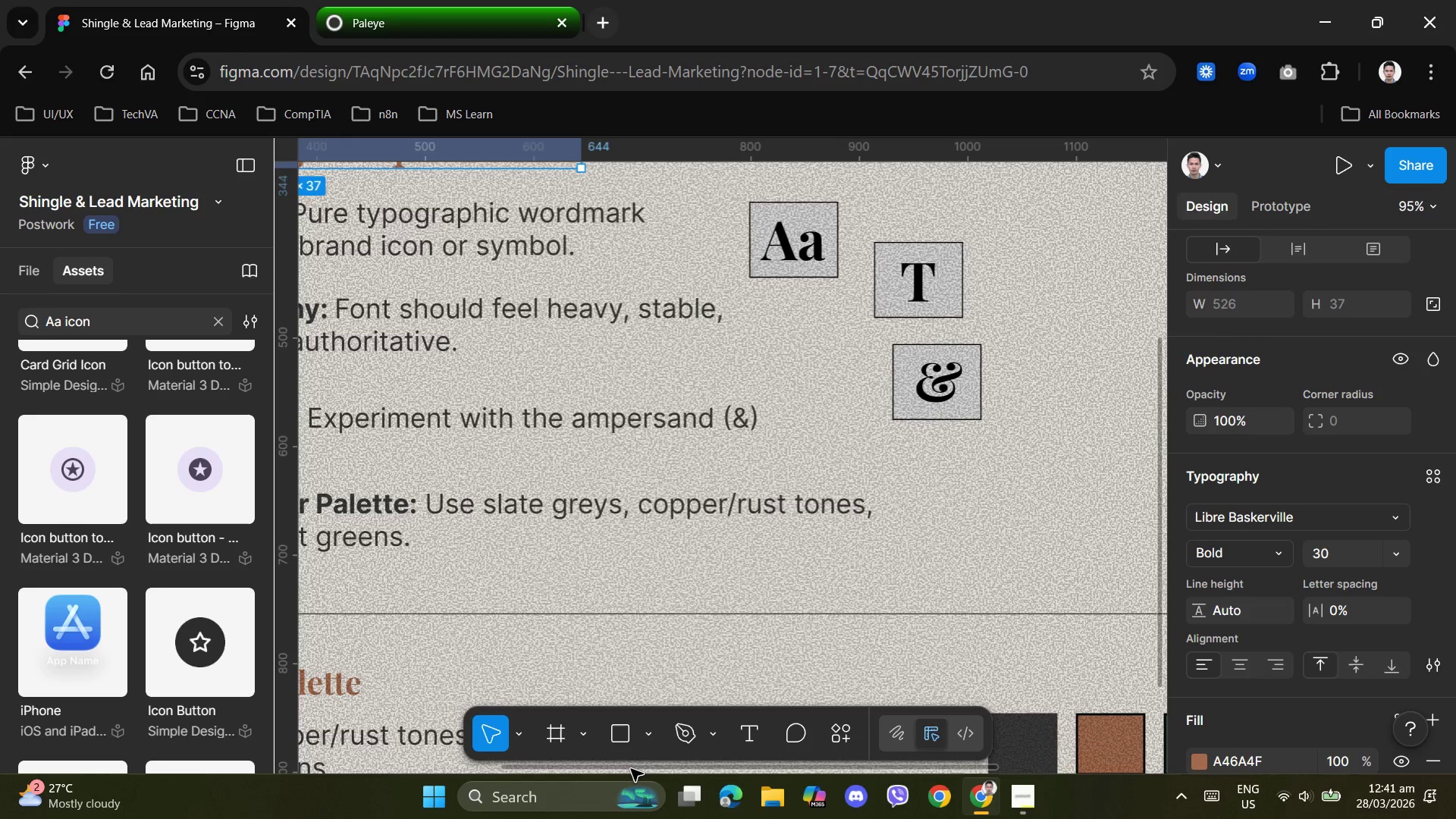 
left_click_drag(start_coordinate=[630, 767], to_coordinate=[390, 710])
 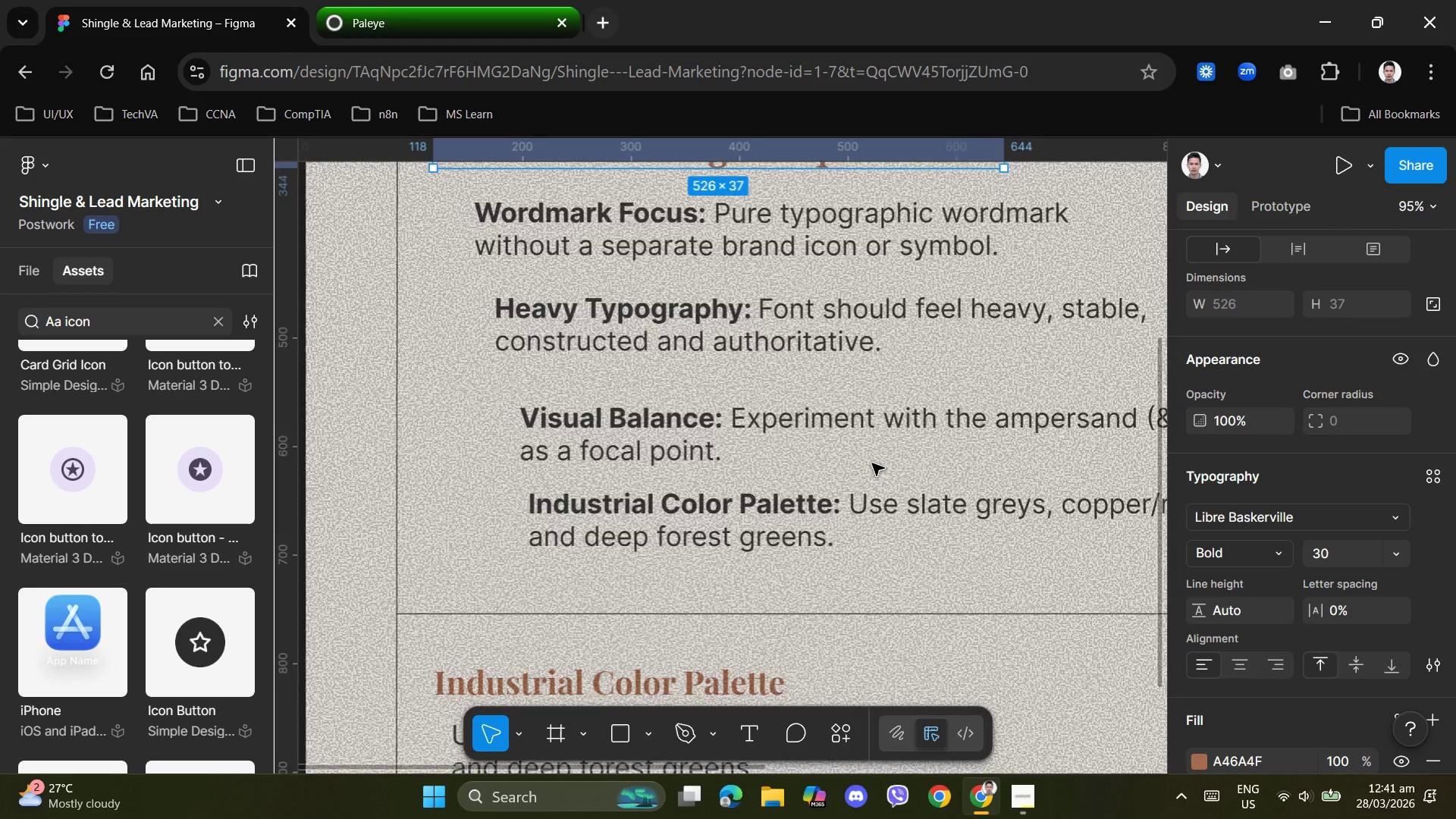 
scroll: coordinate [833, 465], scroll_direction: up, amount: 6.0
 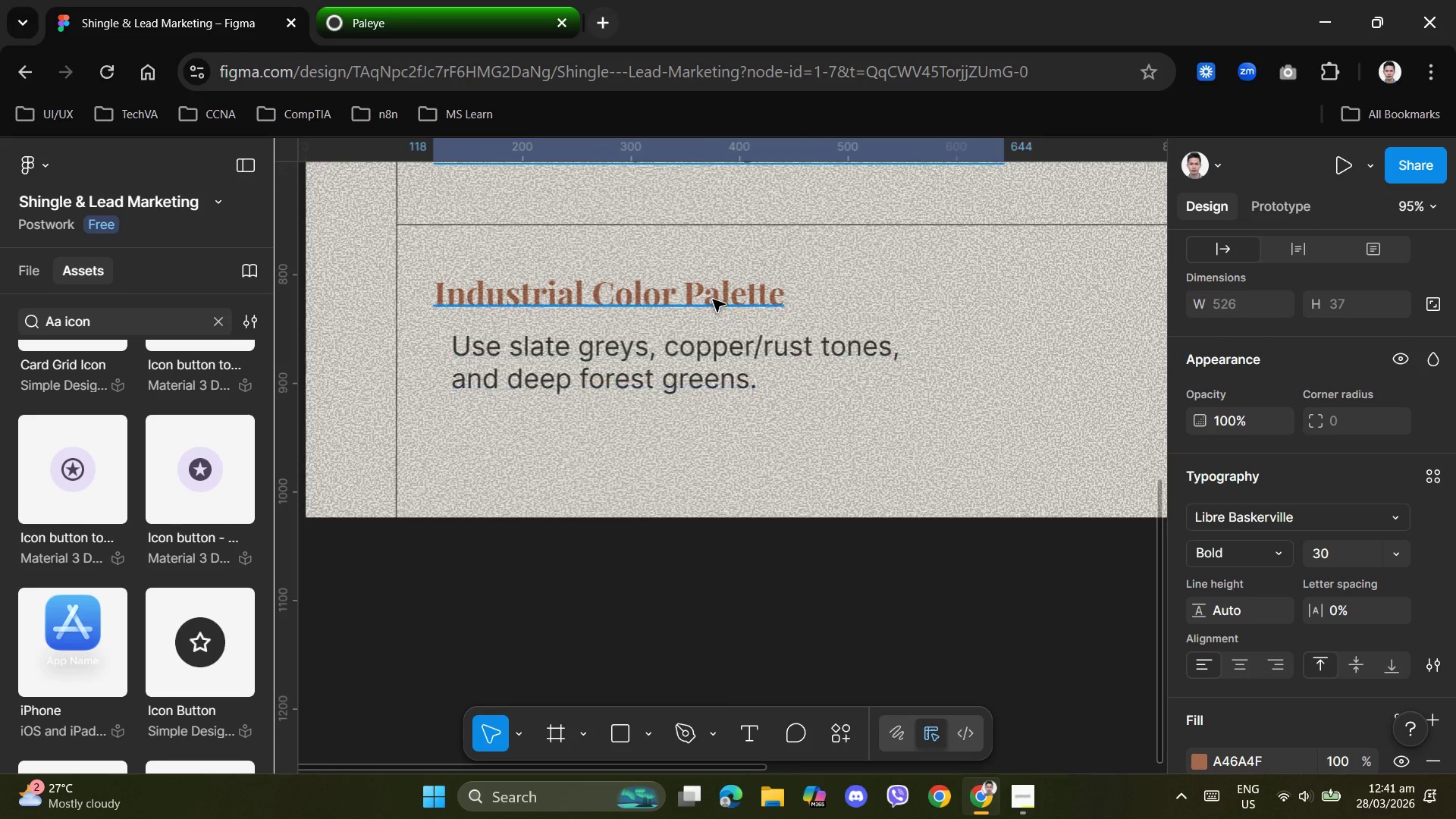 
left_click([713, 299])
 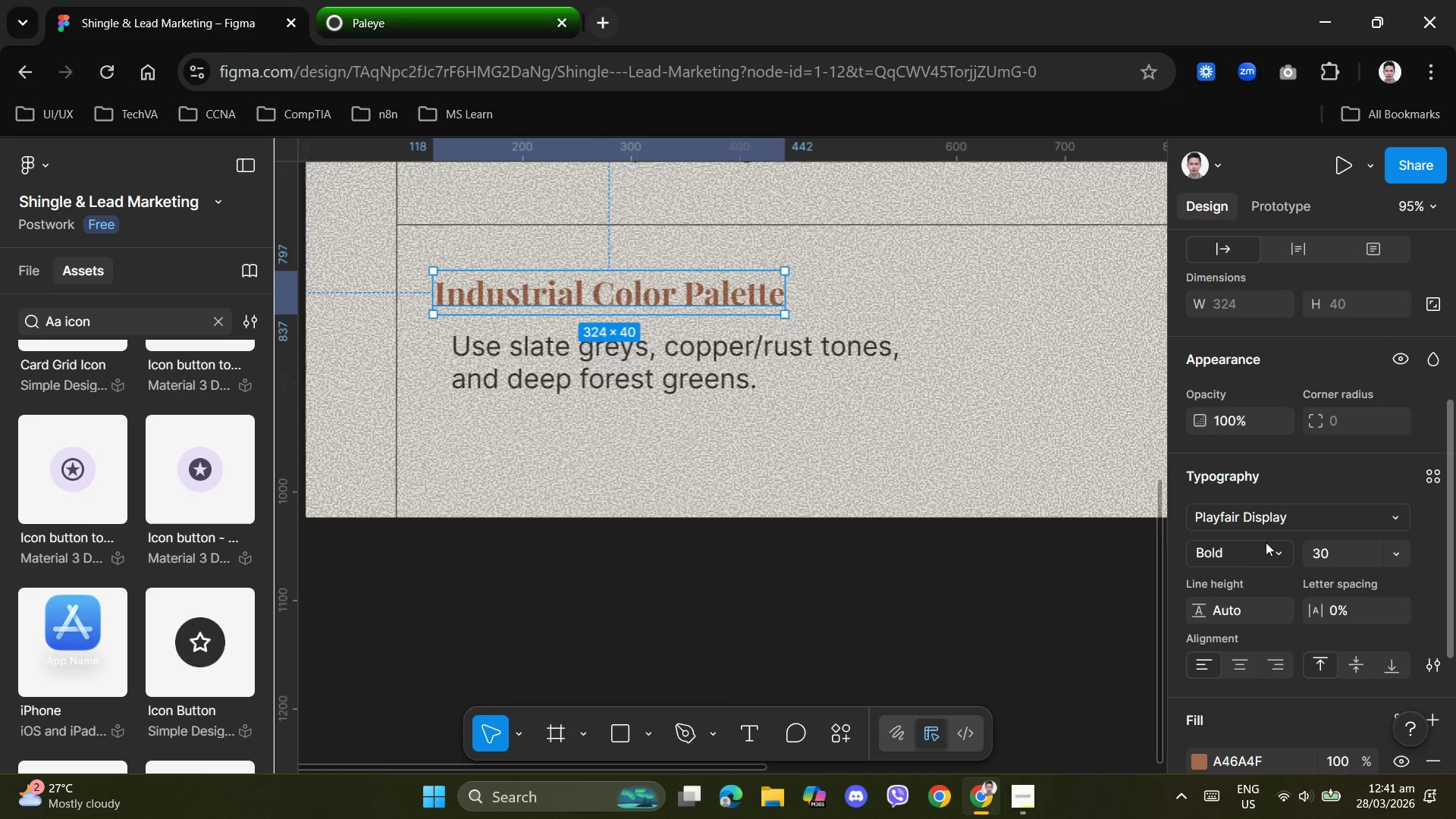 
left_click([1271, 518])
 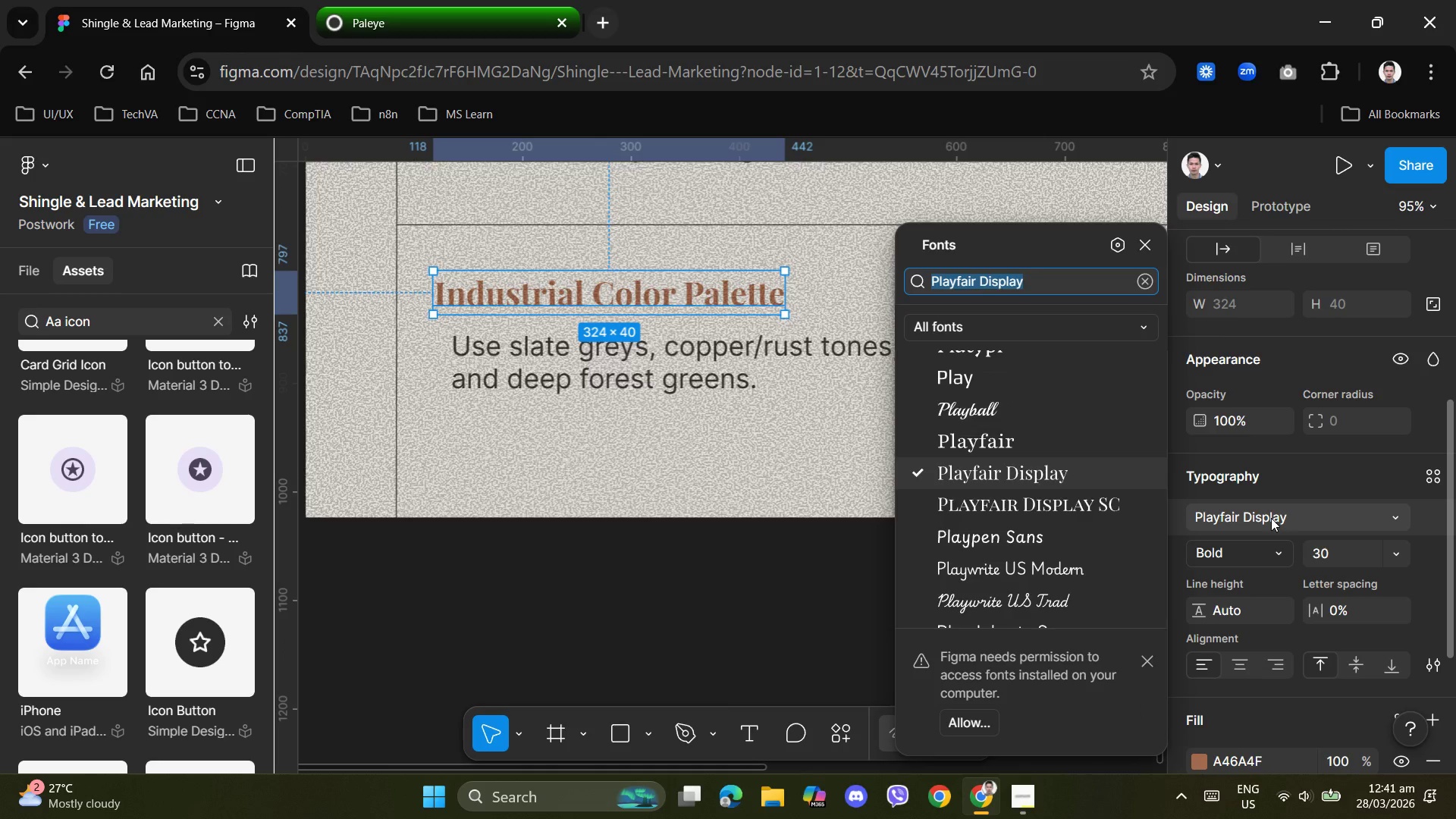 
type(libre)
 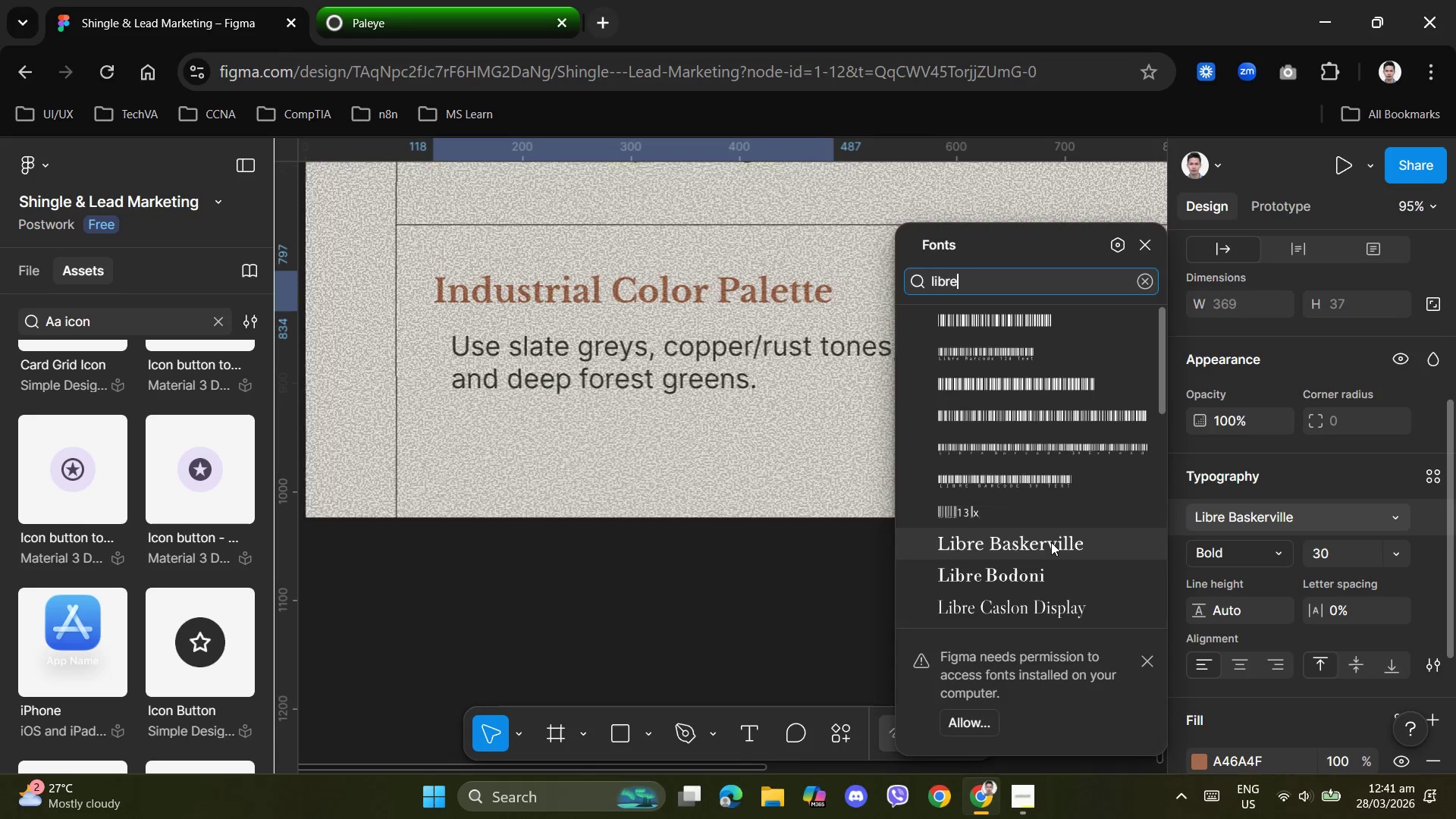 
double_click([697, 583])
 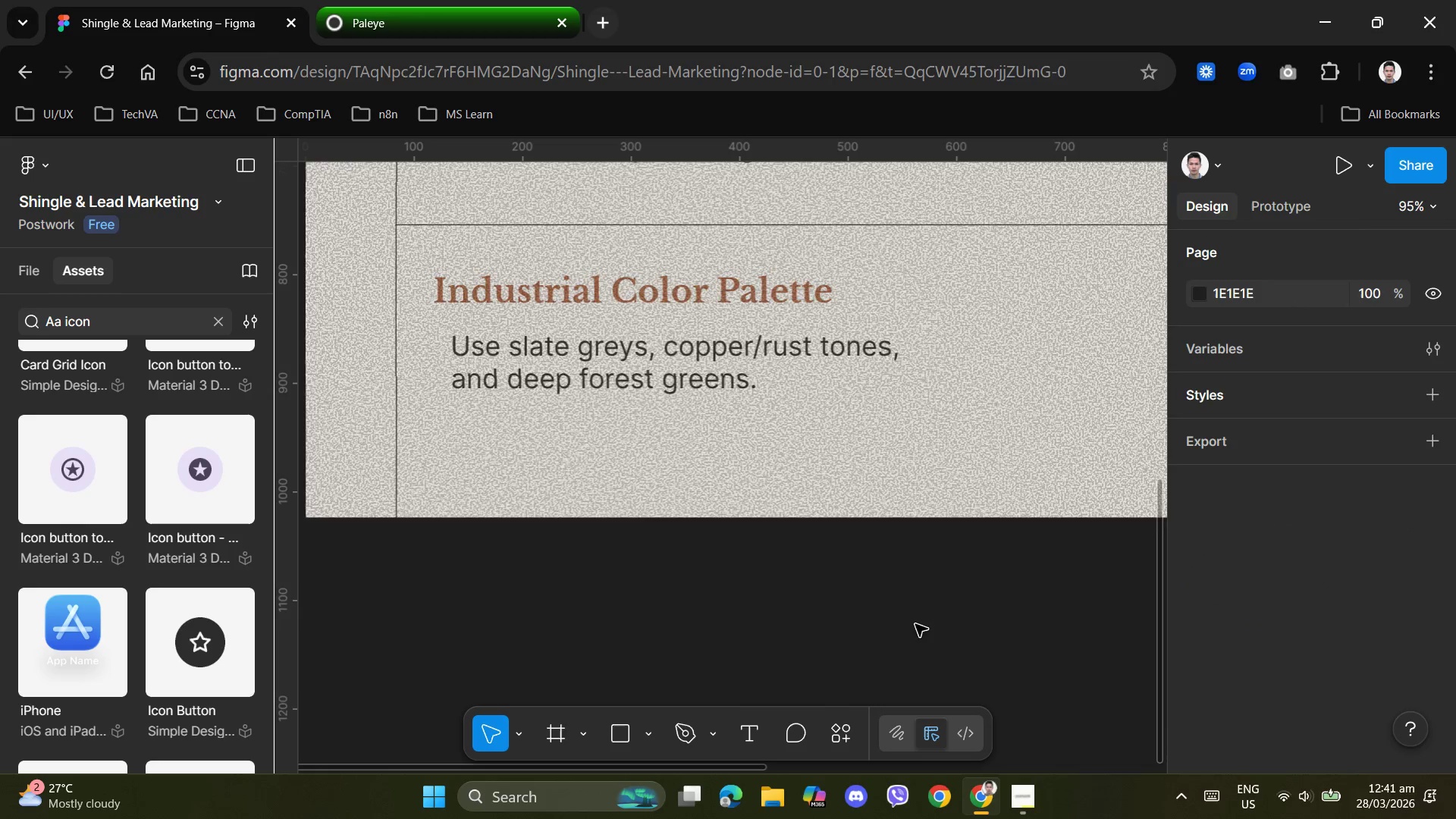 
scroll: coordinate [915, 624], scroll_direction: up, amount: 7.0
 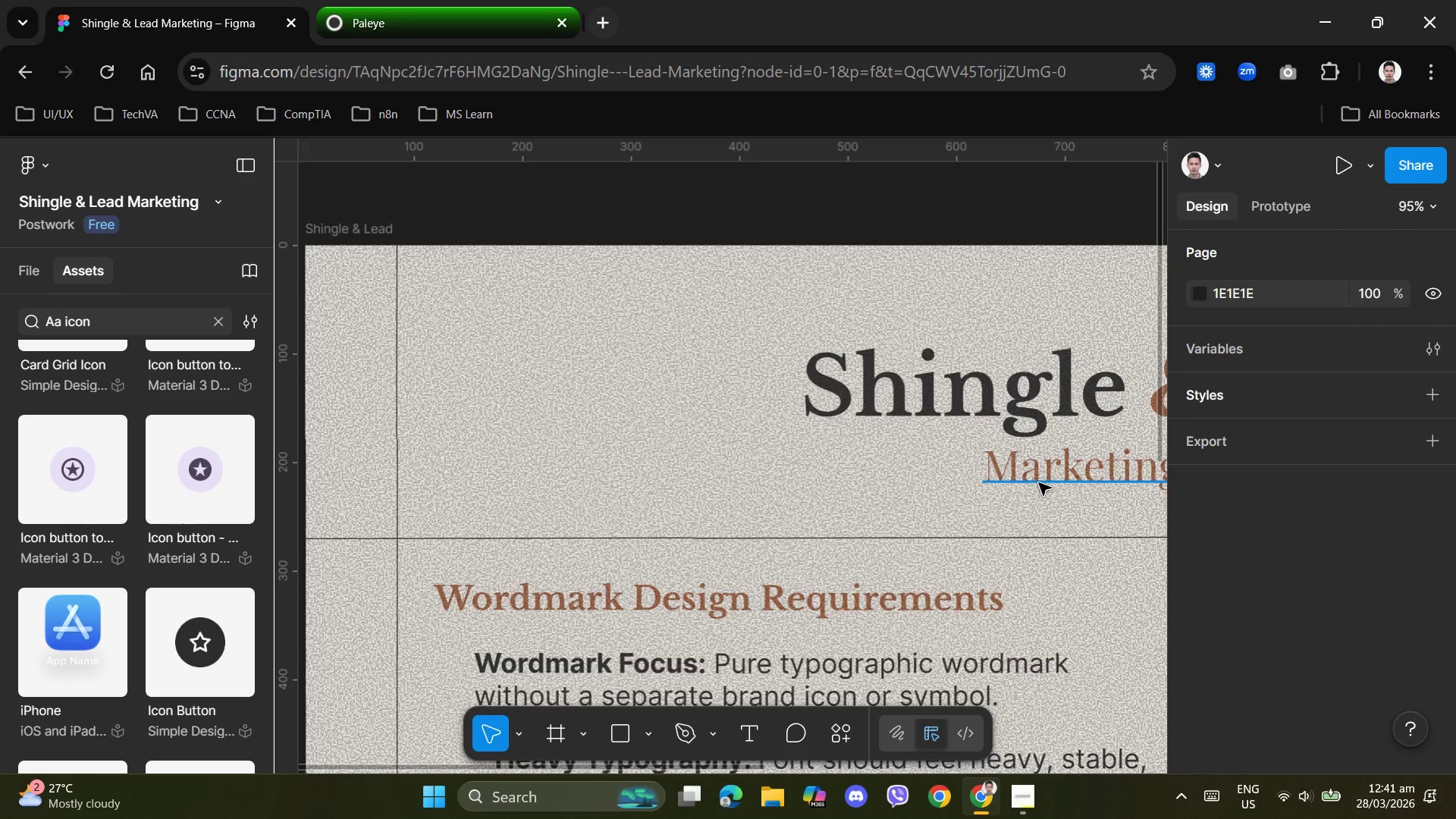 
scroll: coordinate [1234, 574], scroll_direction: down, amount: 5.0
 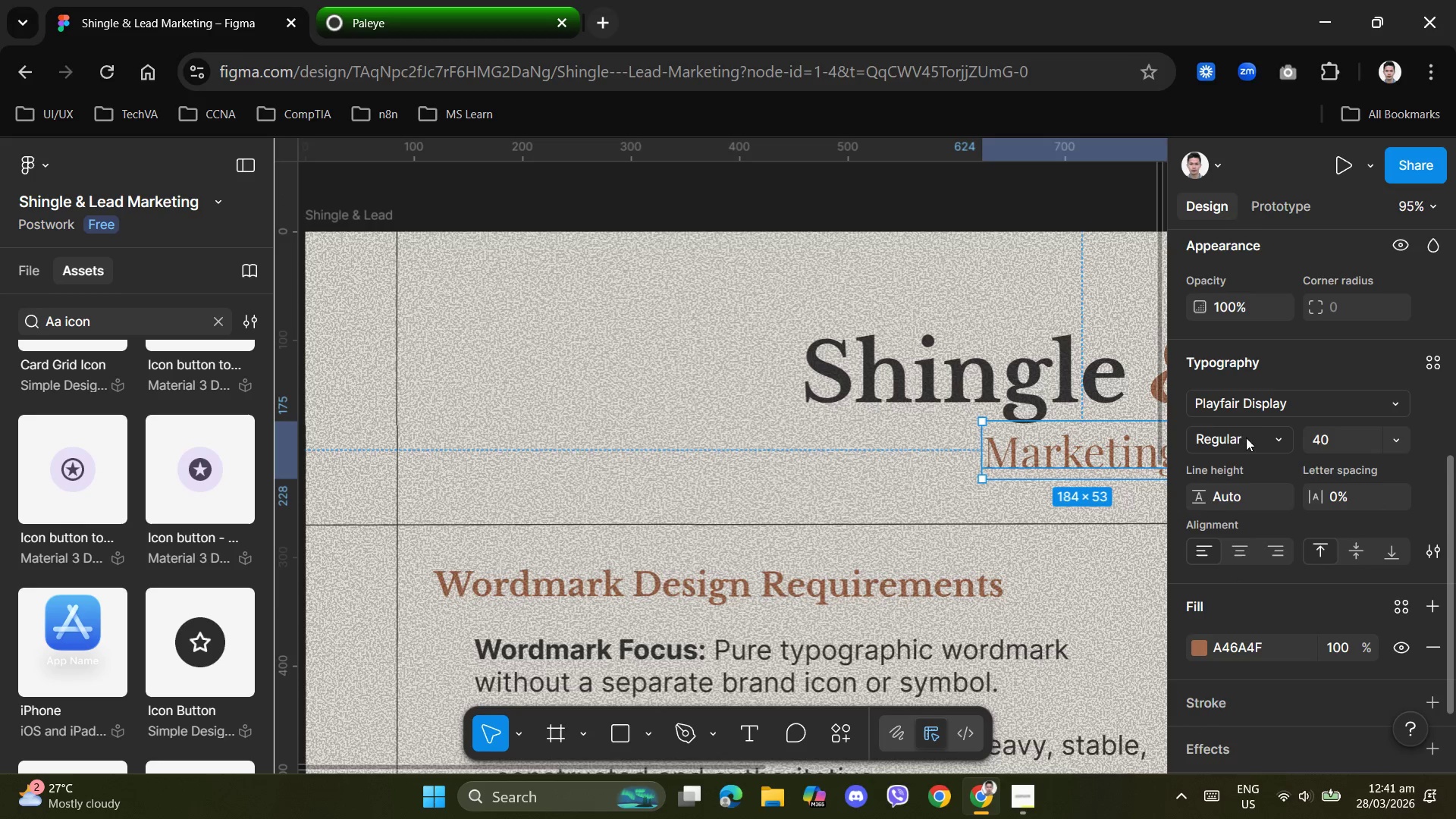 
left_click([1257, 404])
 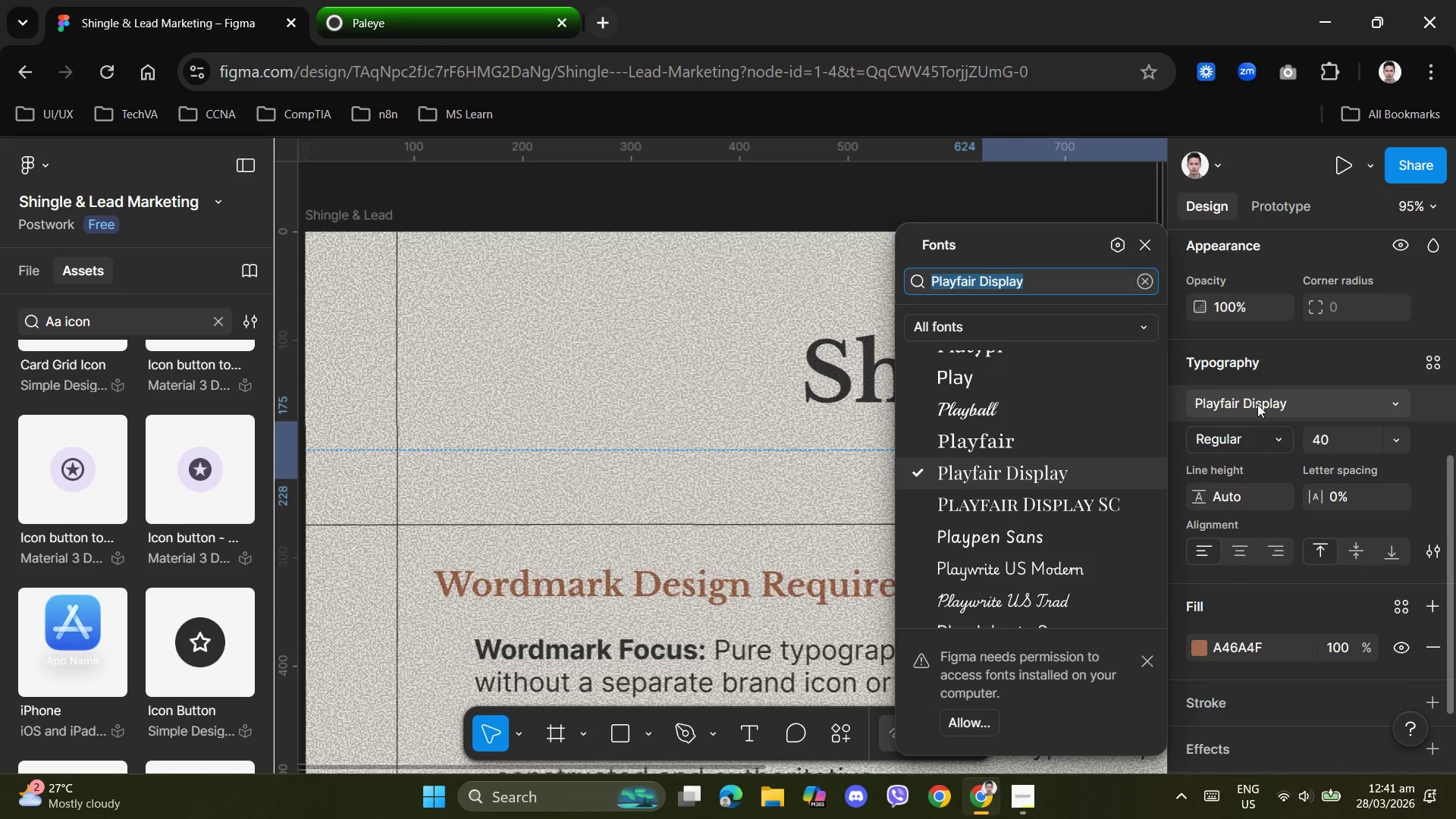 
type(libre)
 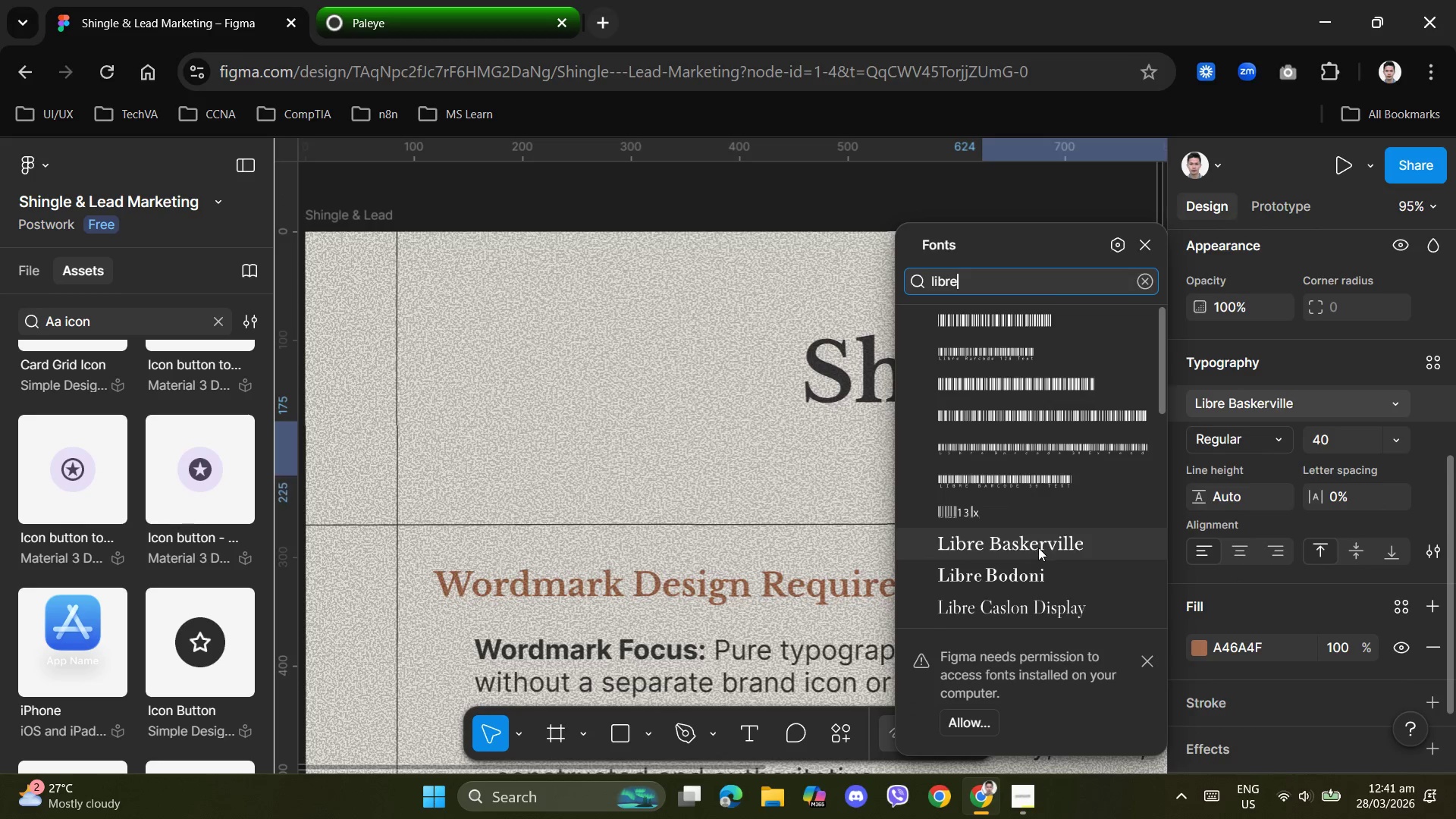 
left_click([1038, 548])
 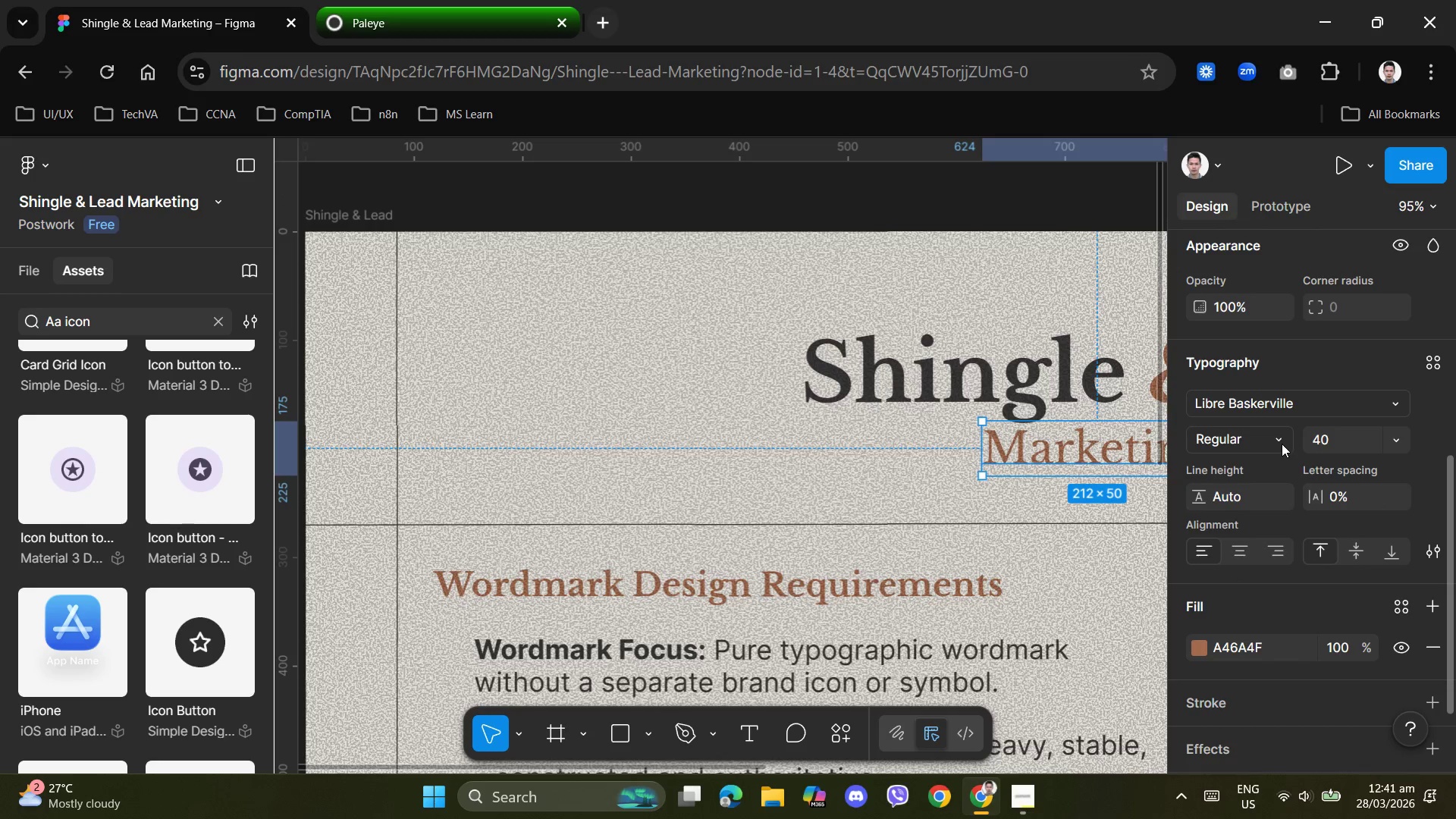 
left_click([1282, 444])
 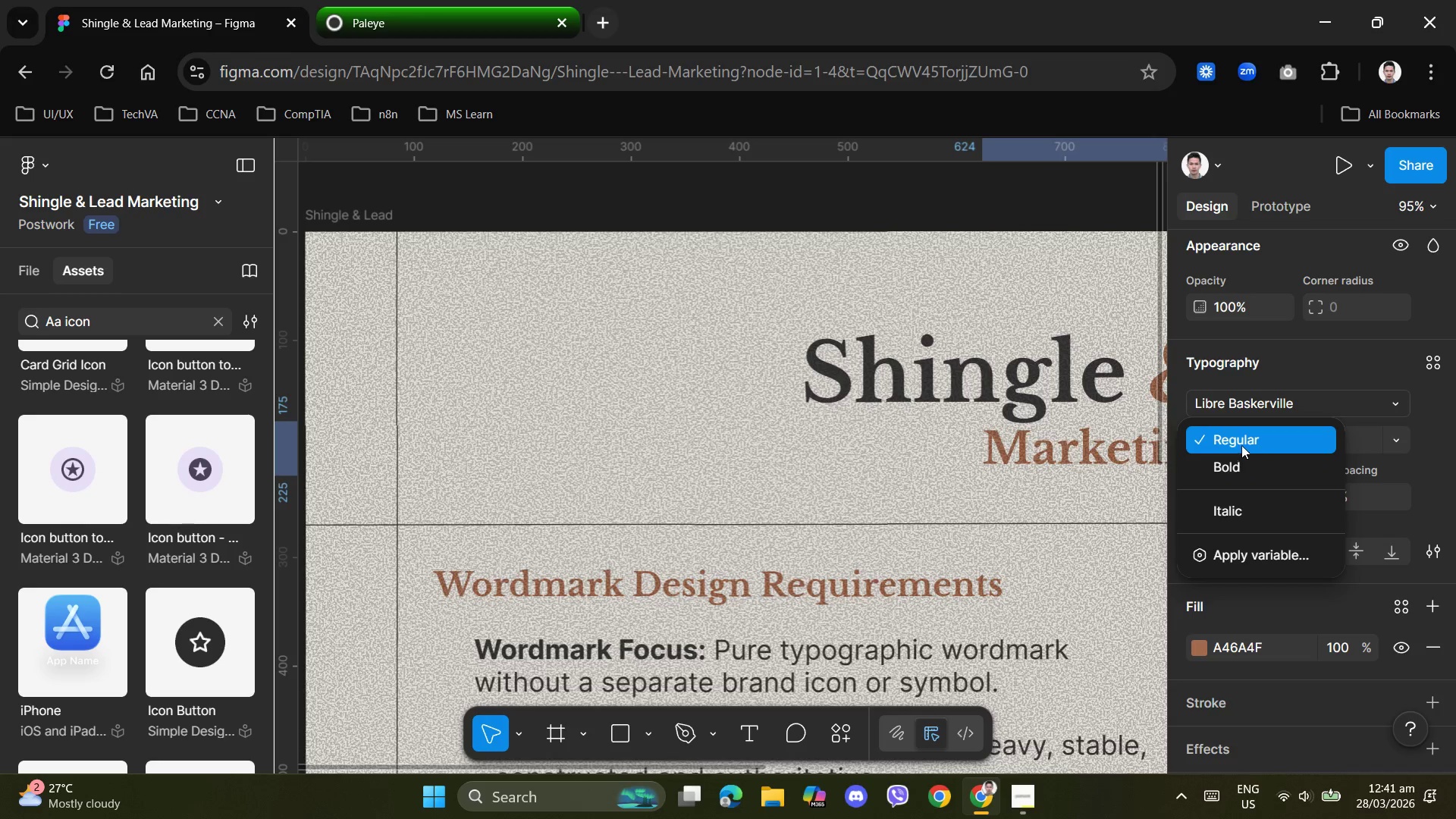 
left_click([811, 436])
 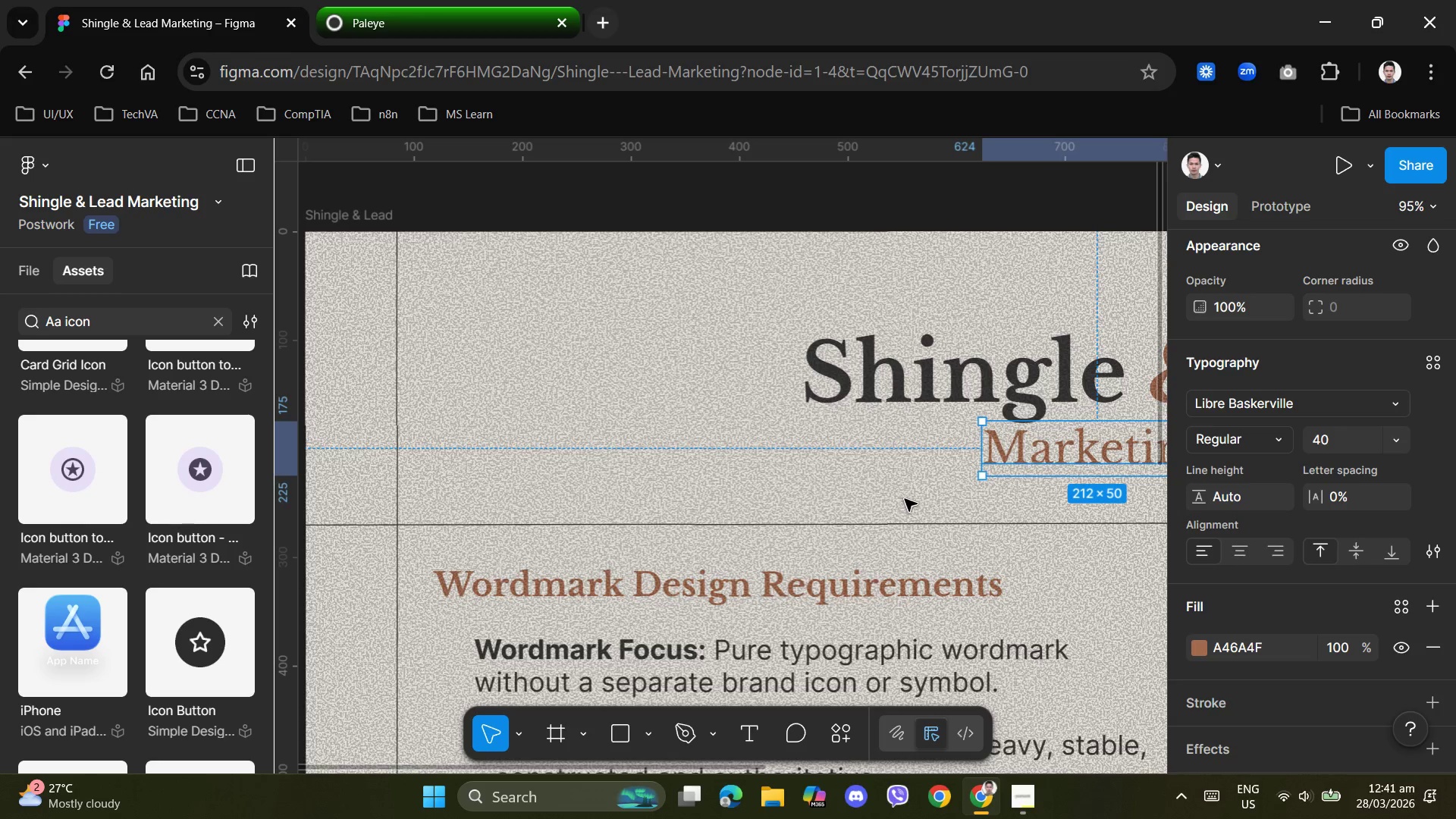 
scroll: coordinate [905, 501], scroll_direction: down, amount: 1.0
 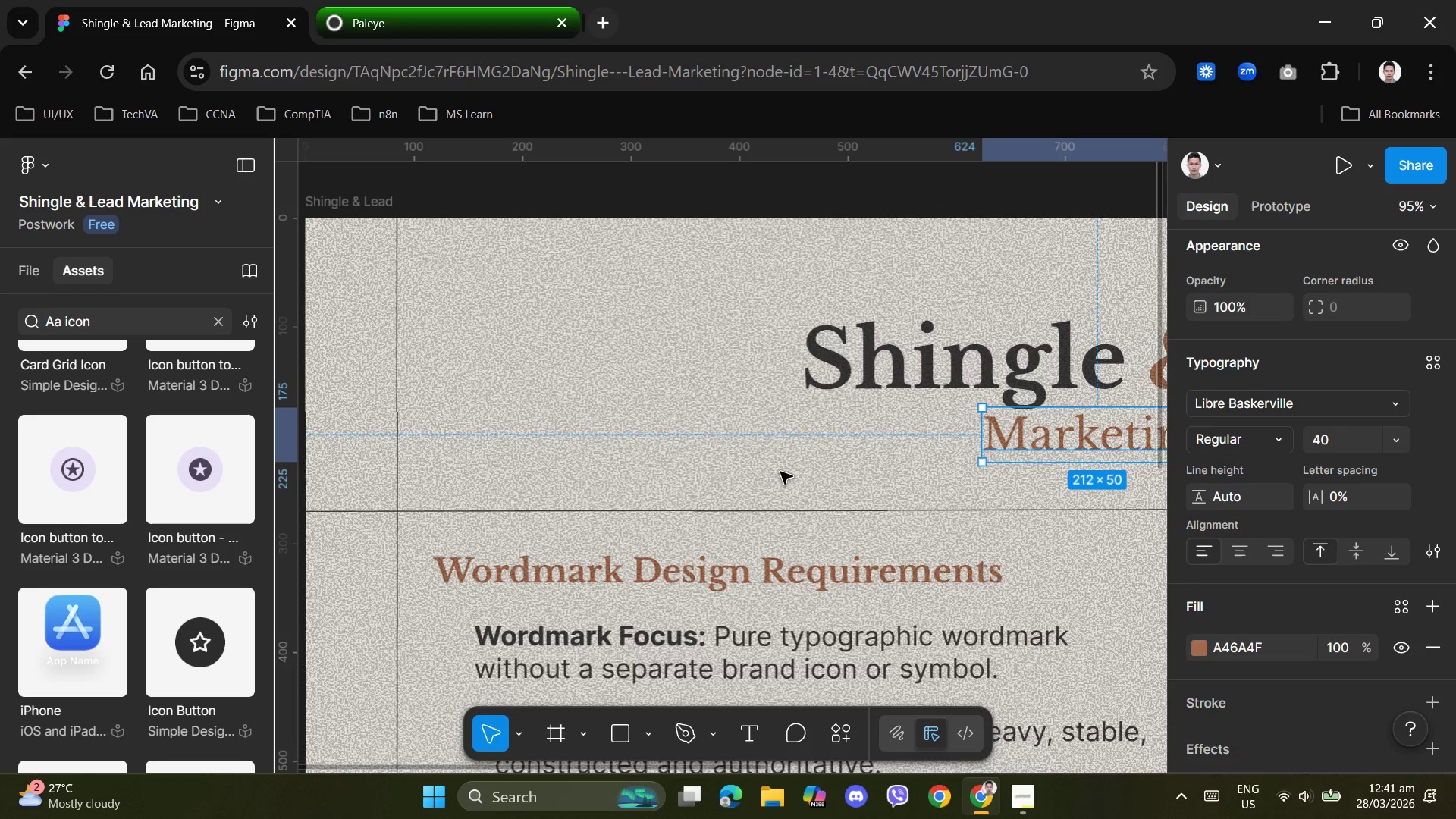 
left_click([774, 473])
 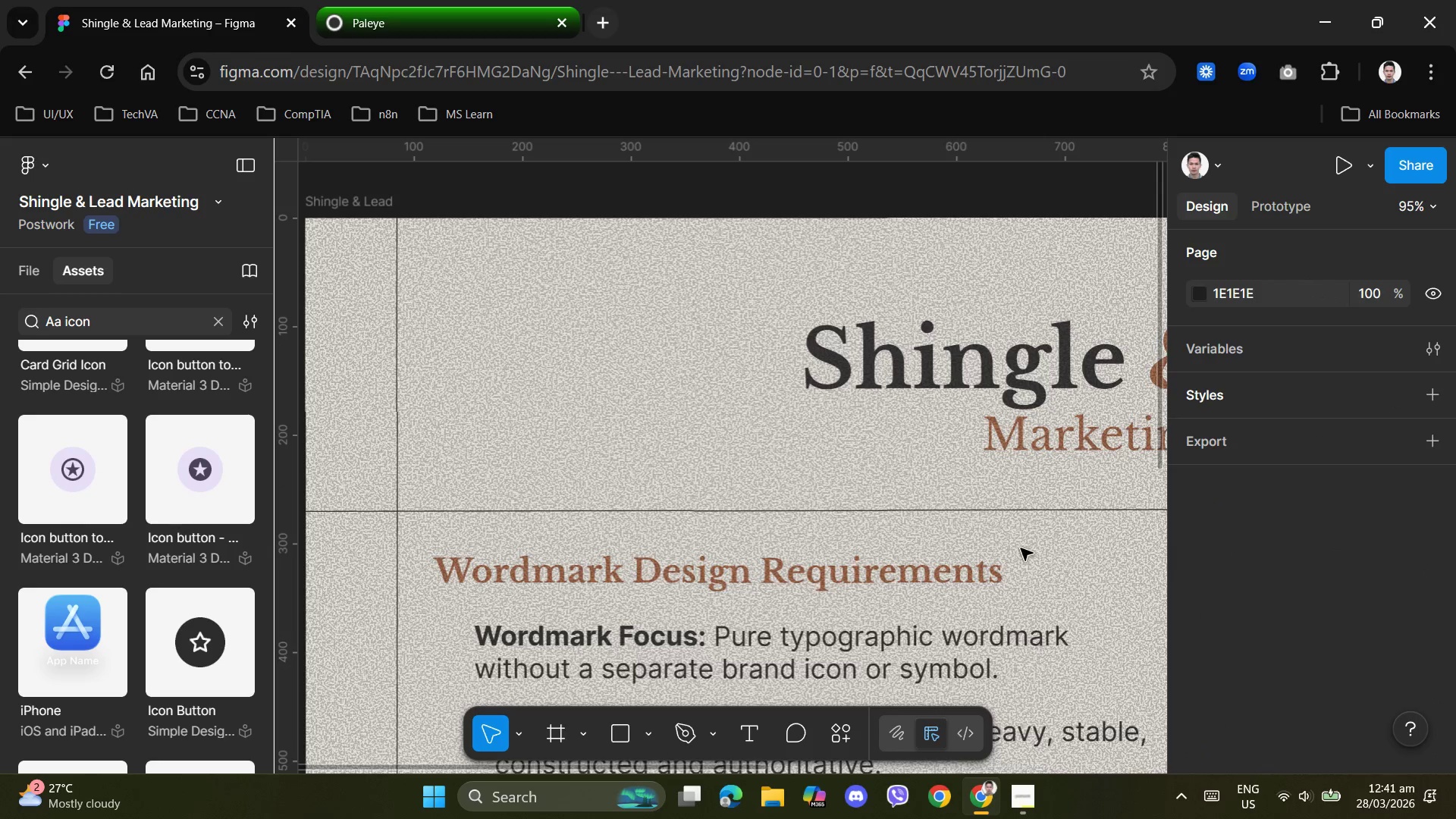 
scroll: coordinate [1017, 571], scroll_direction: down, amount: 13.0
 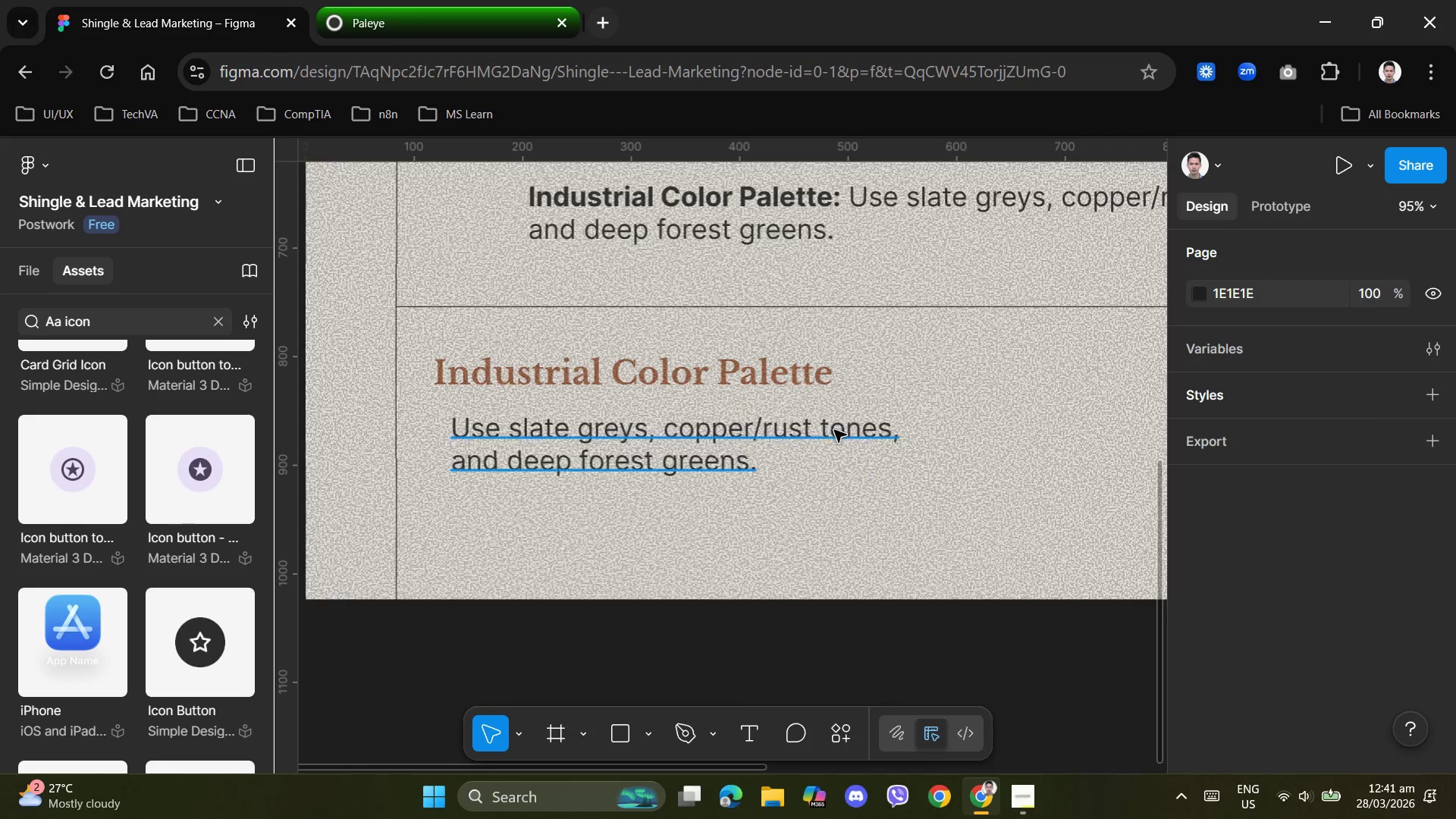 
left_click([798, 373])
 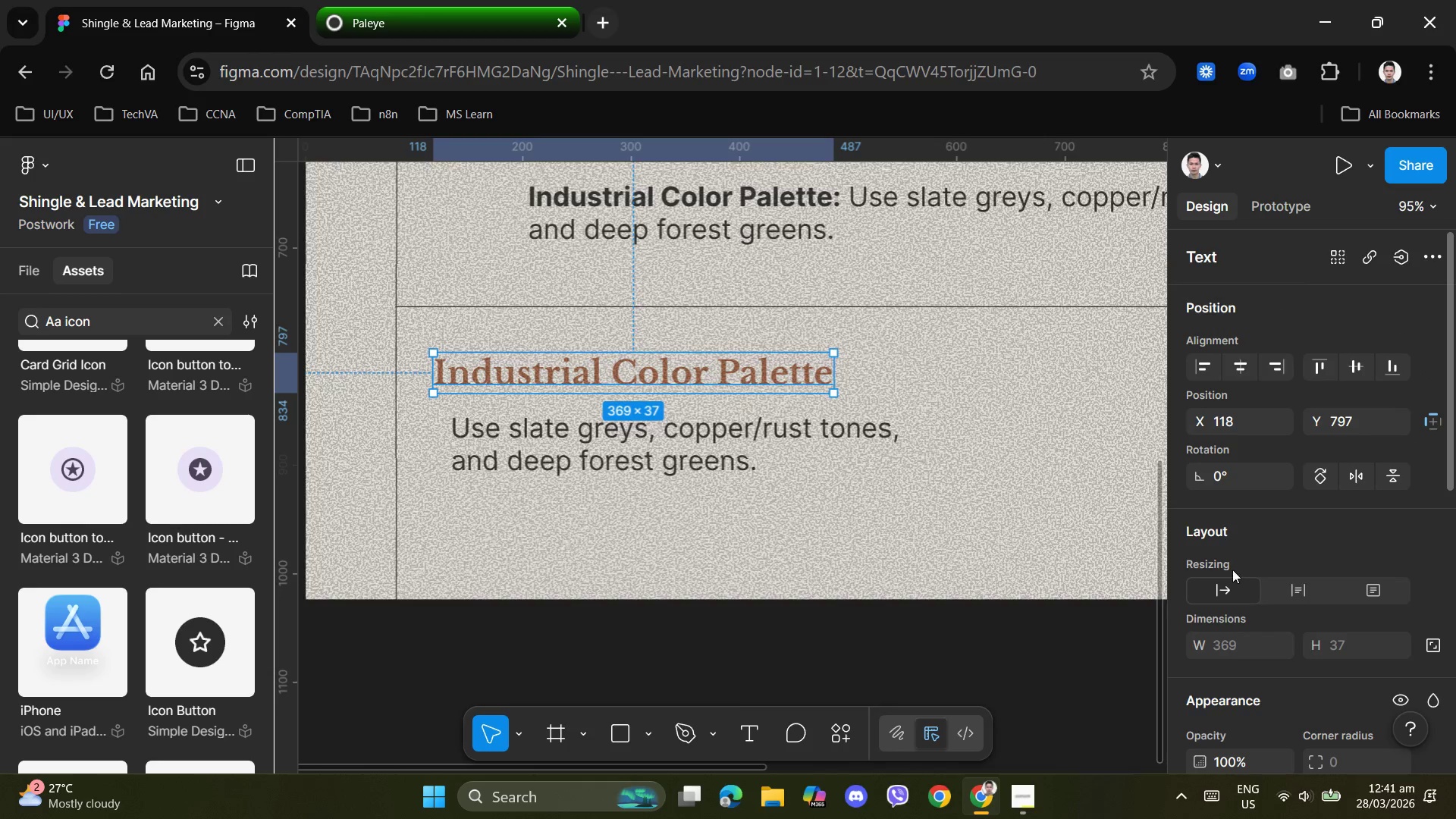 
scroll: coordinate [1233, 574], scroll_direction: down, amount: 1.0
 